 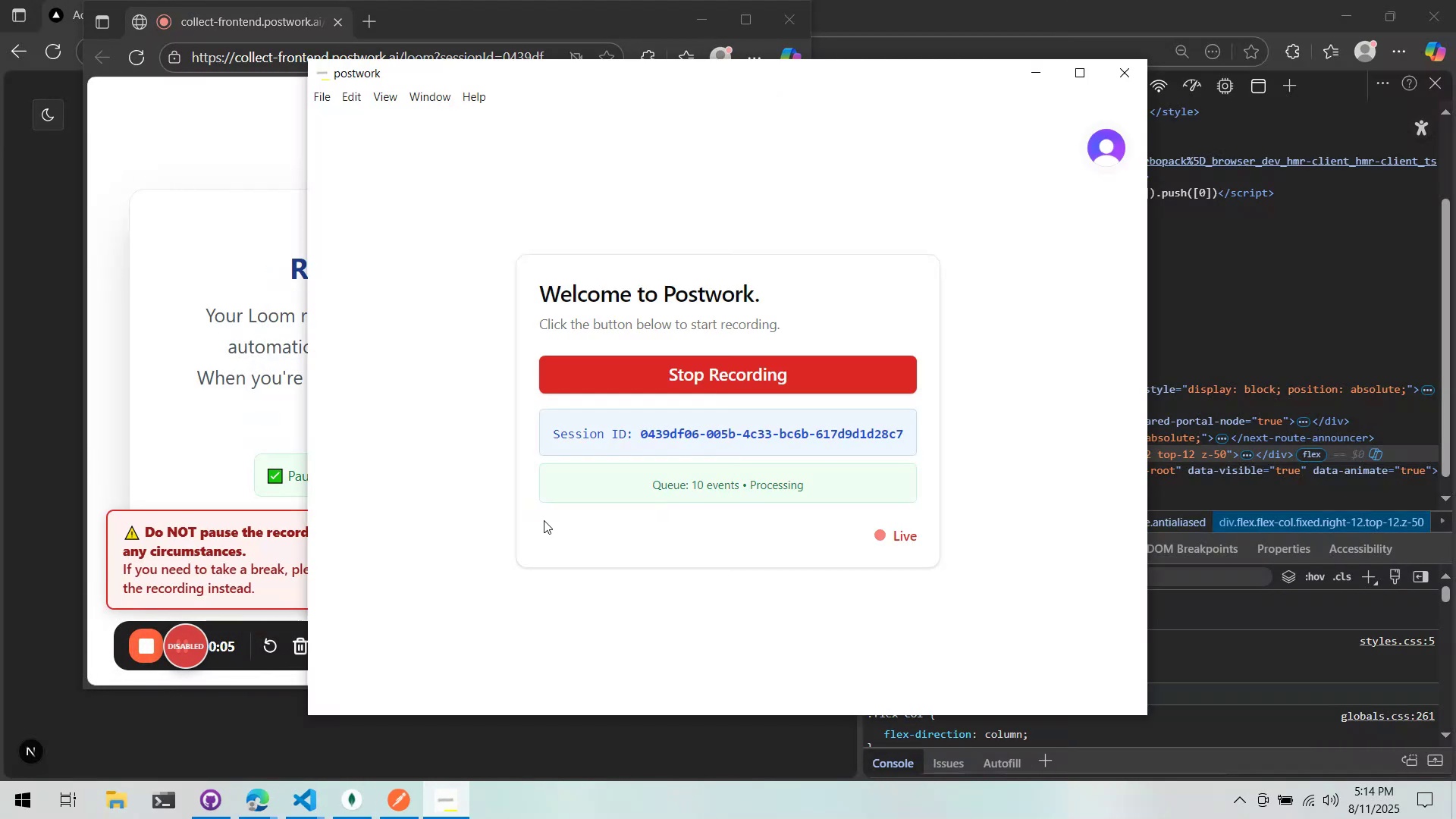 
left_click([55, 461])
 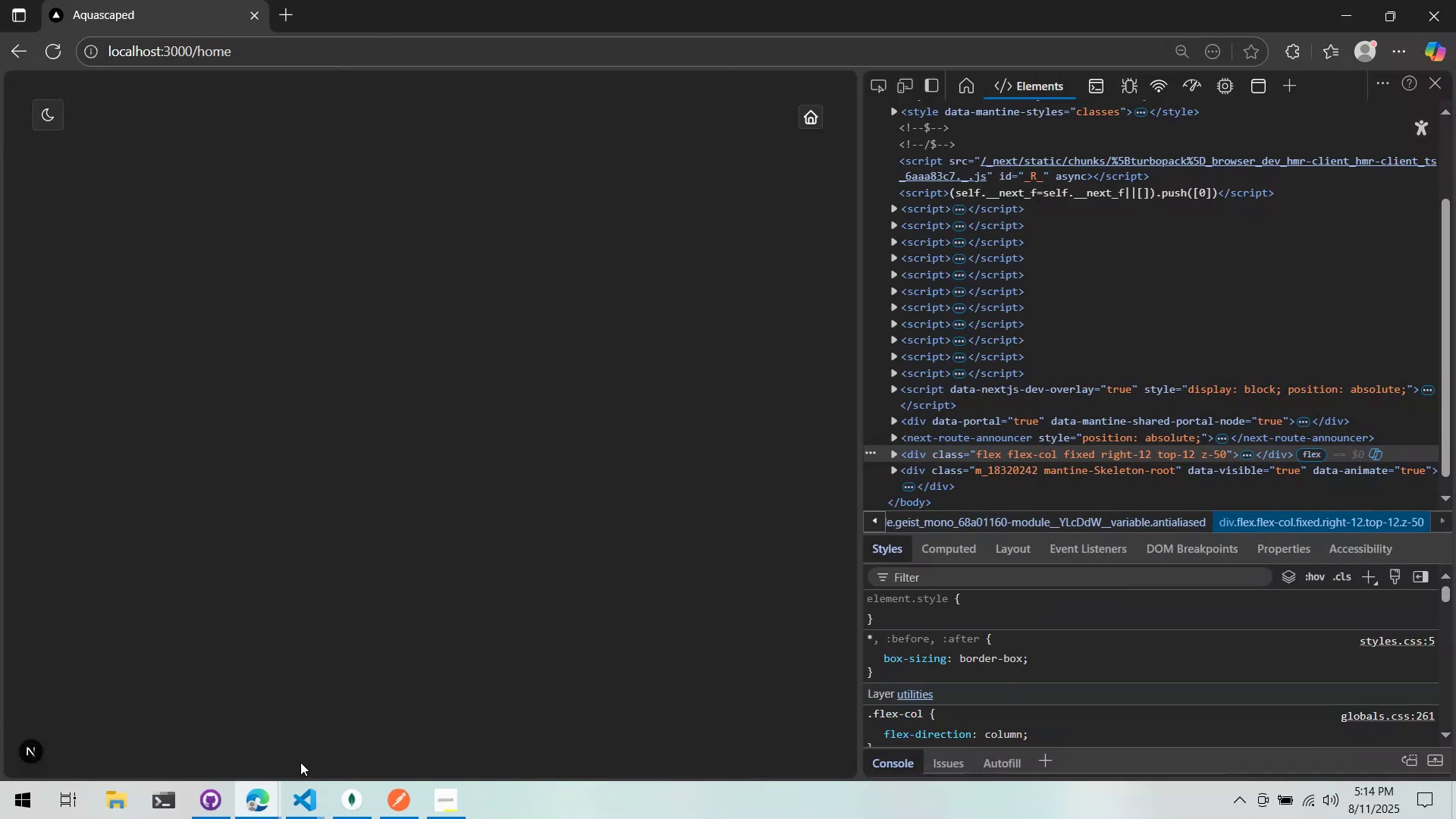 
left_click([297, 795])
 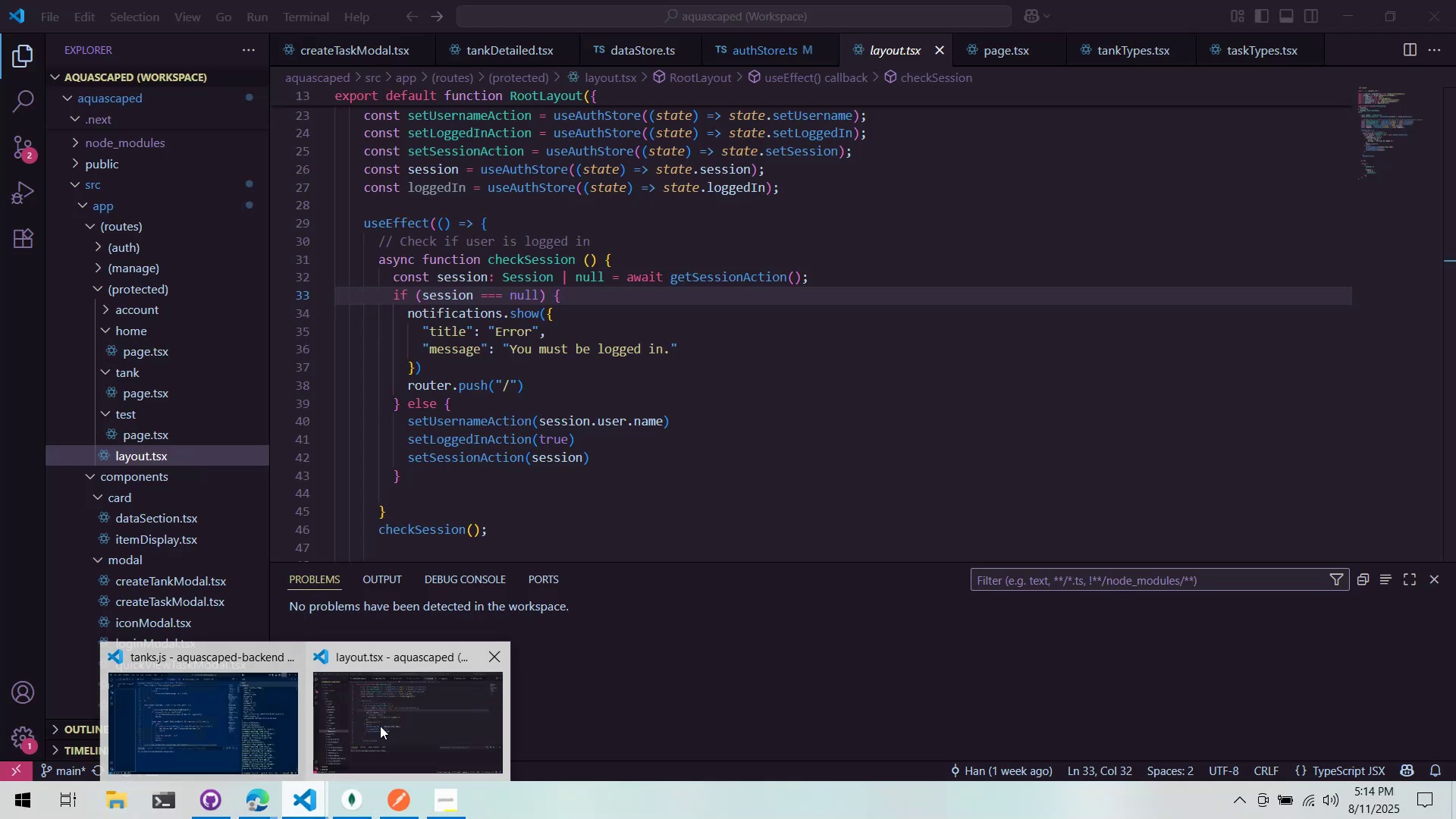 
left_click([380, 726])
 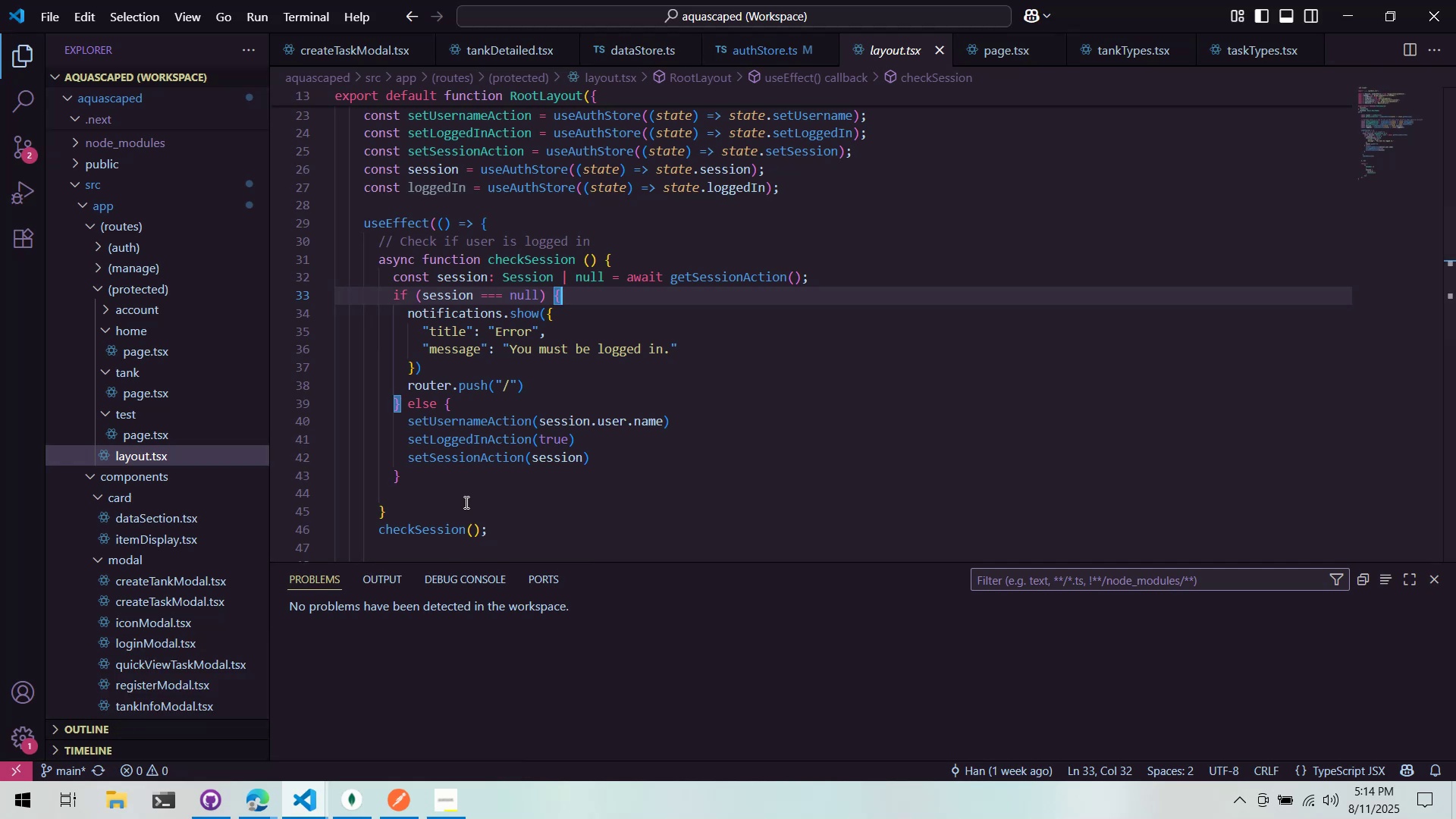 
left_click([394, 806])
 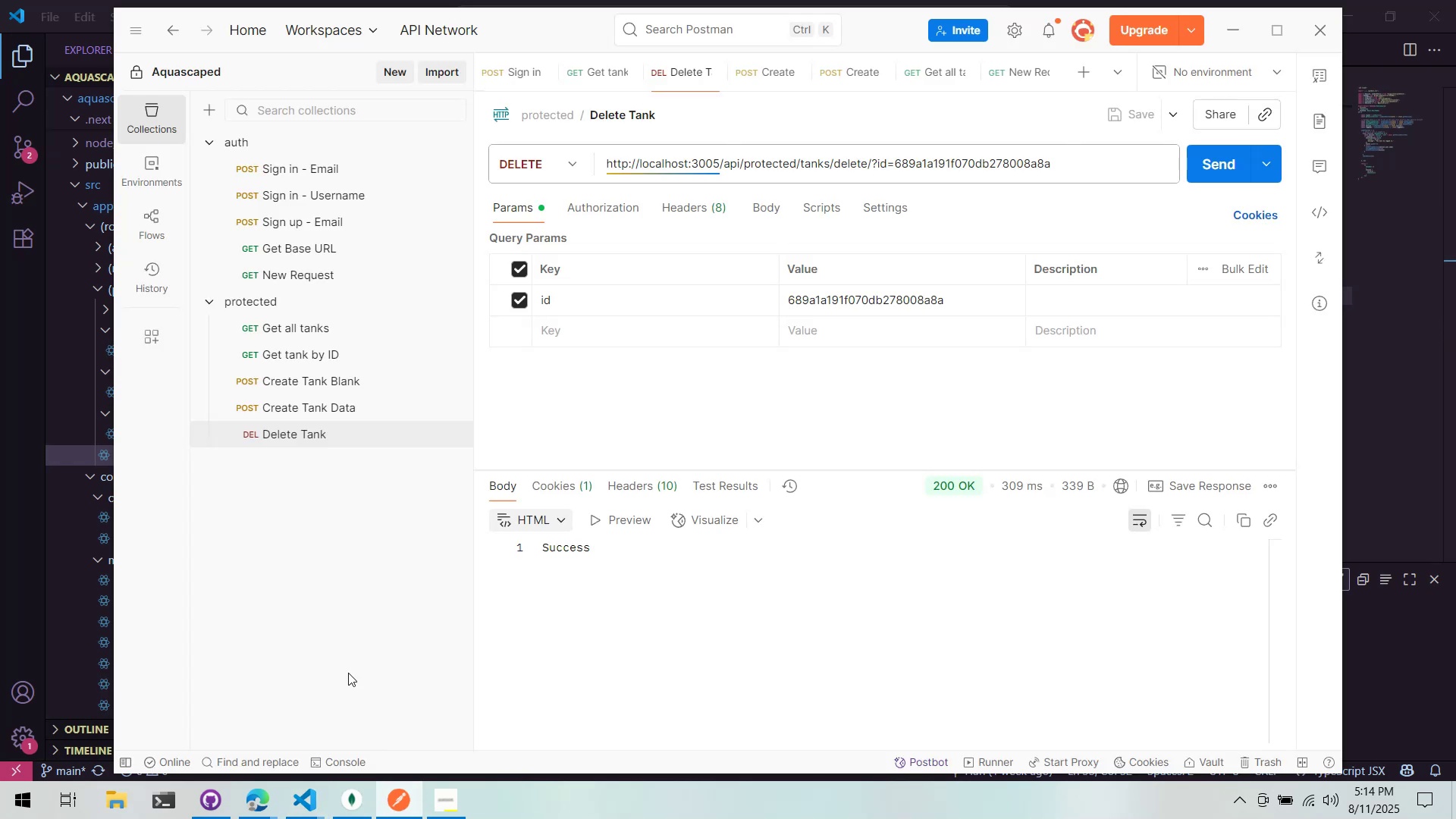 
left_click([341, 504])
 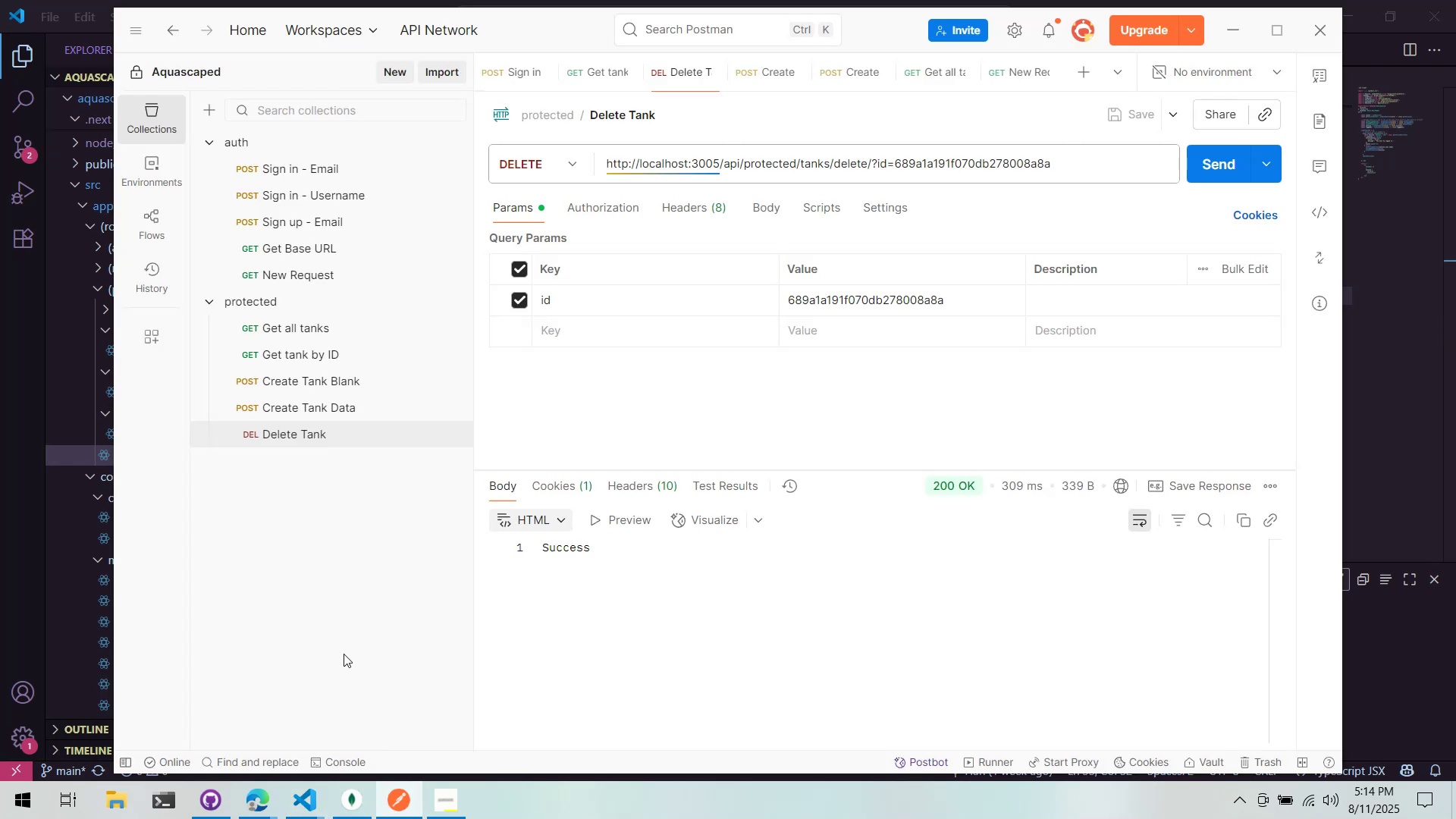 
mouse_move([319, 303])
 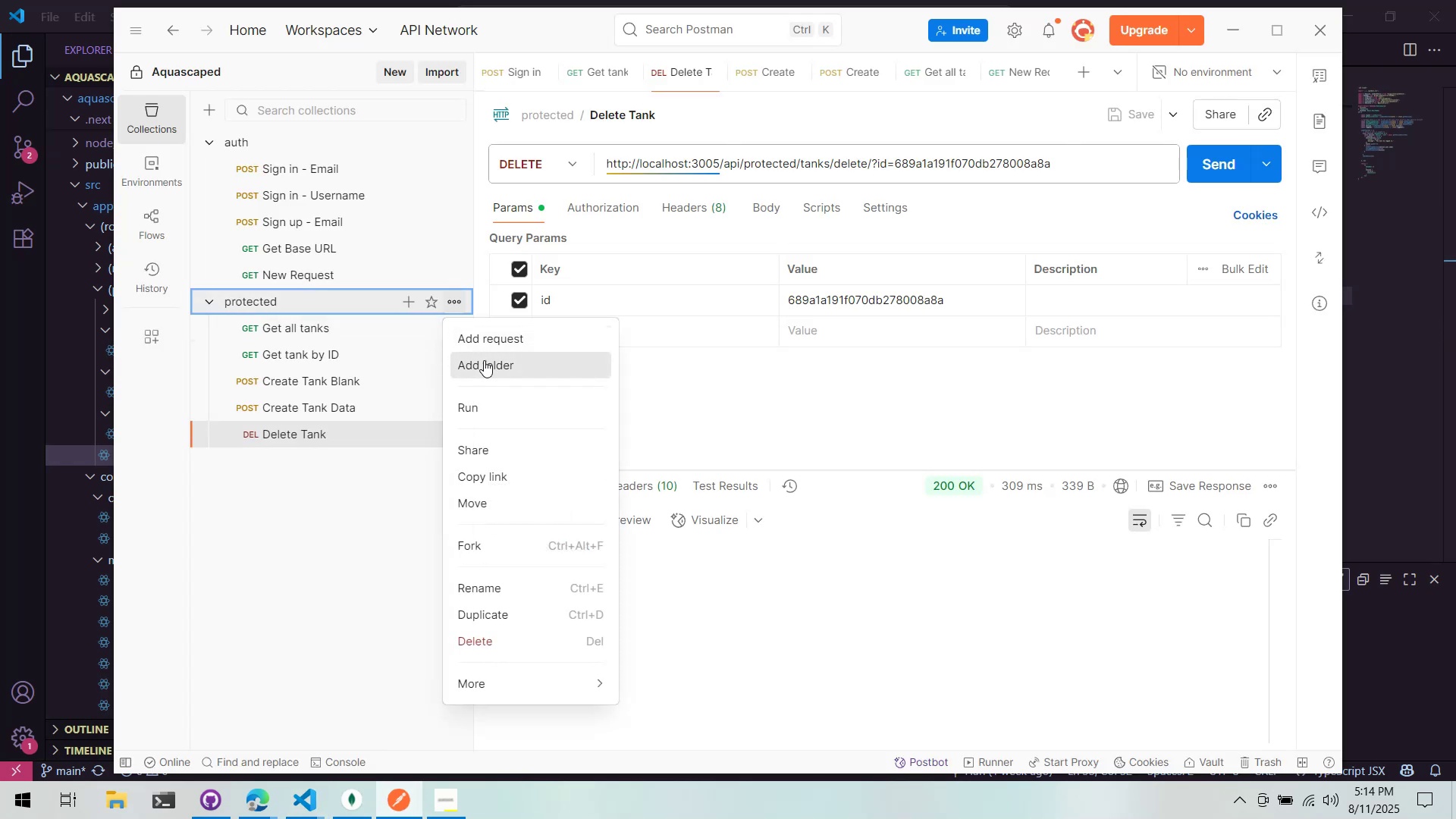 
left_click([484, 360])
 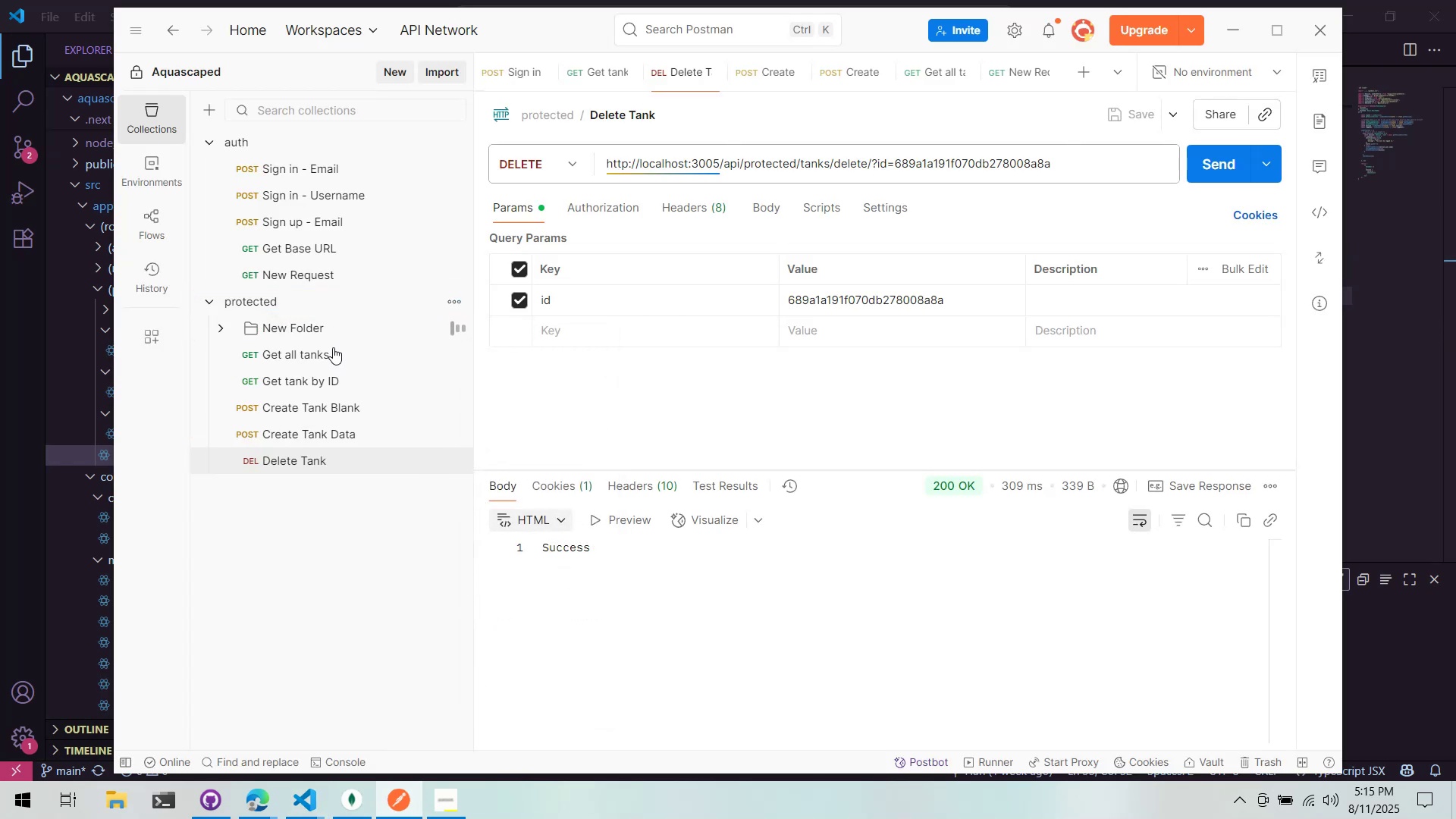 
mouse_move([356, 328])
 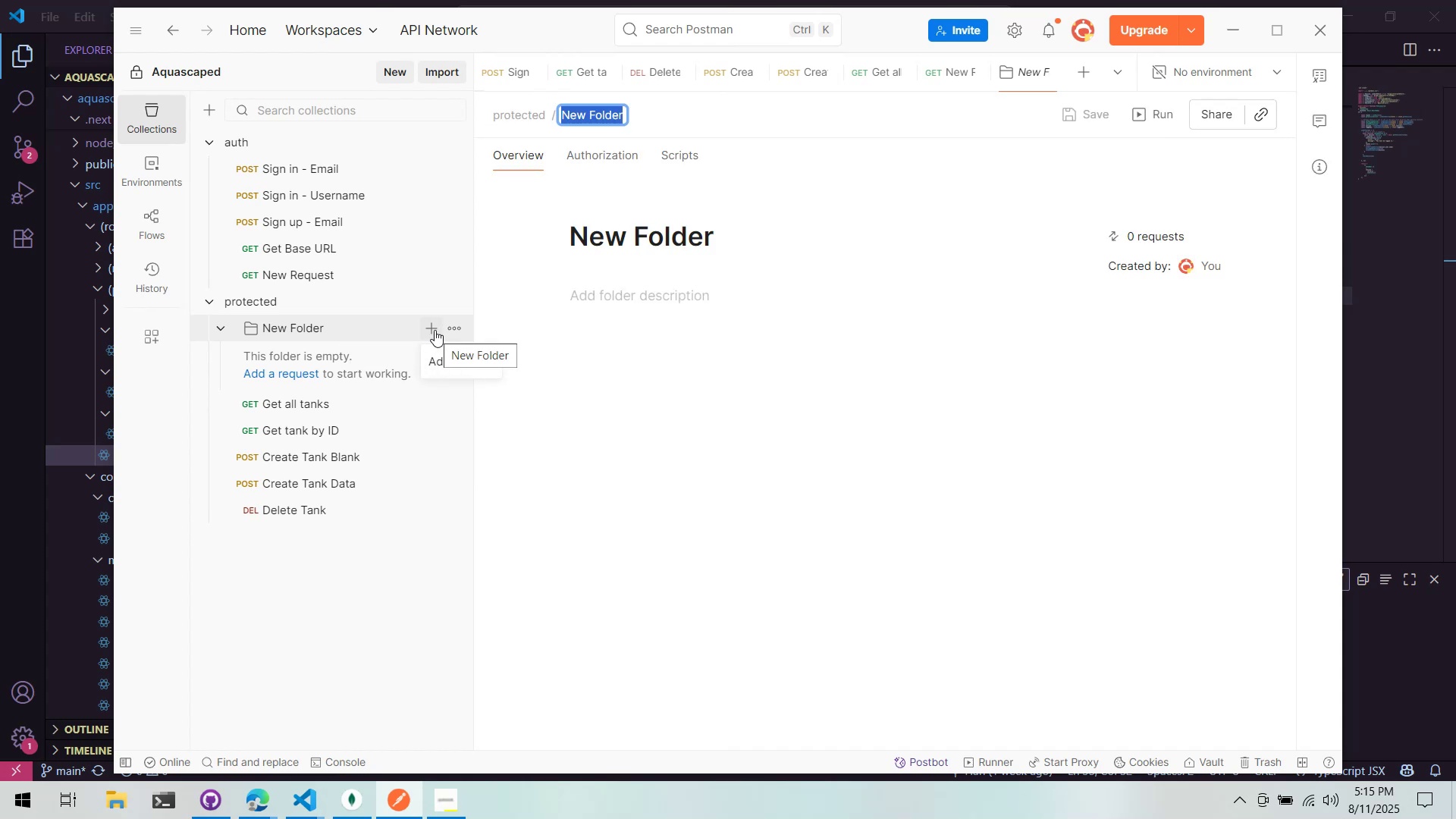 
type(T)
key(Backspace)
type(tasks)
 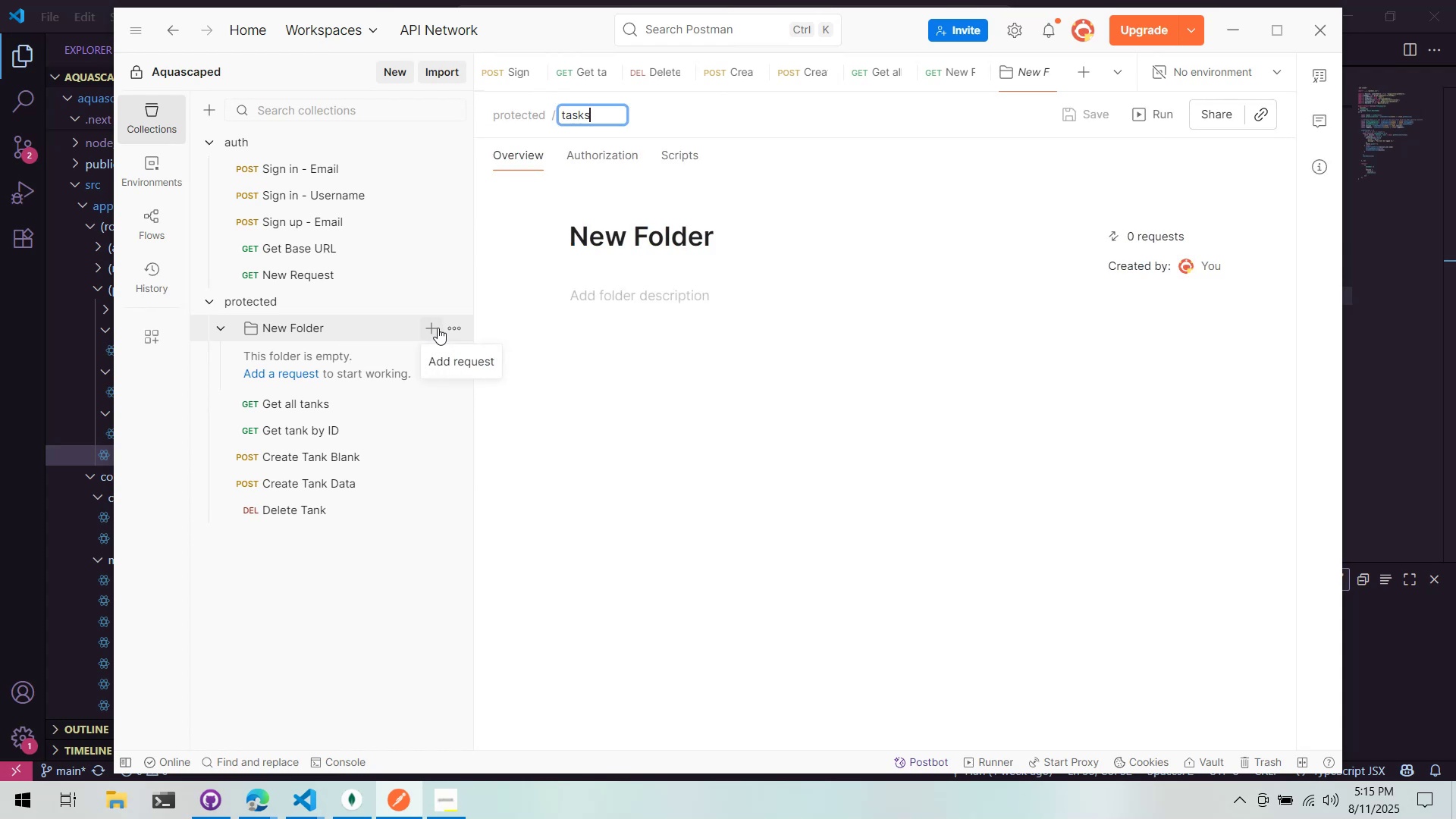 
key(Enter)
 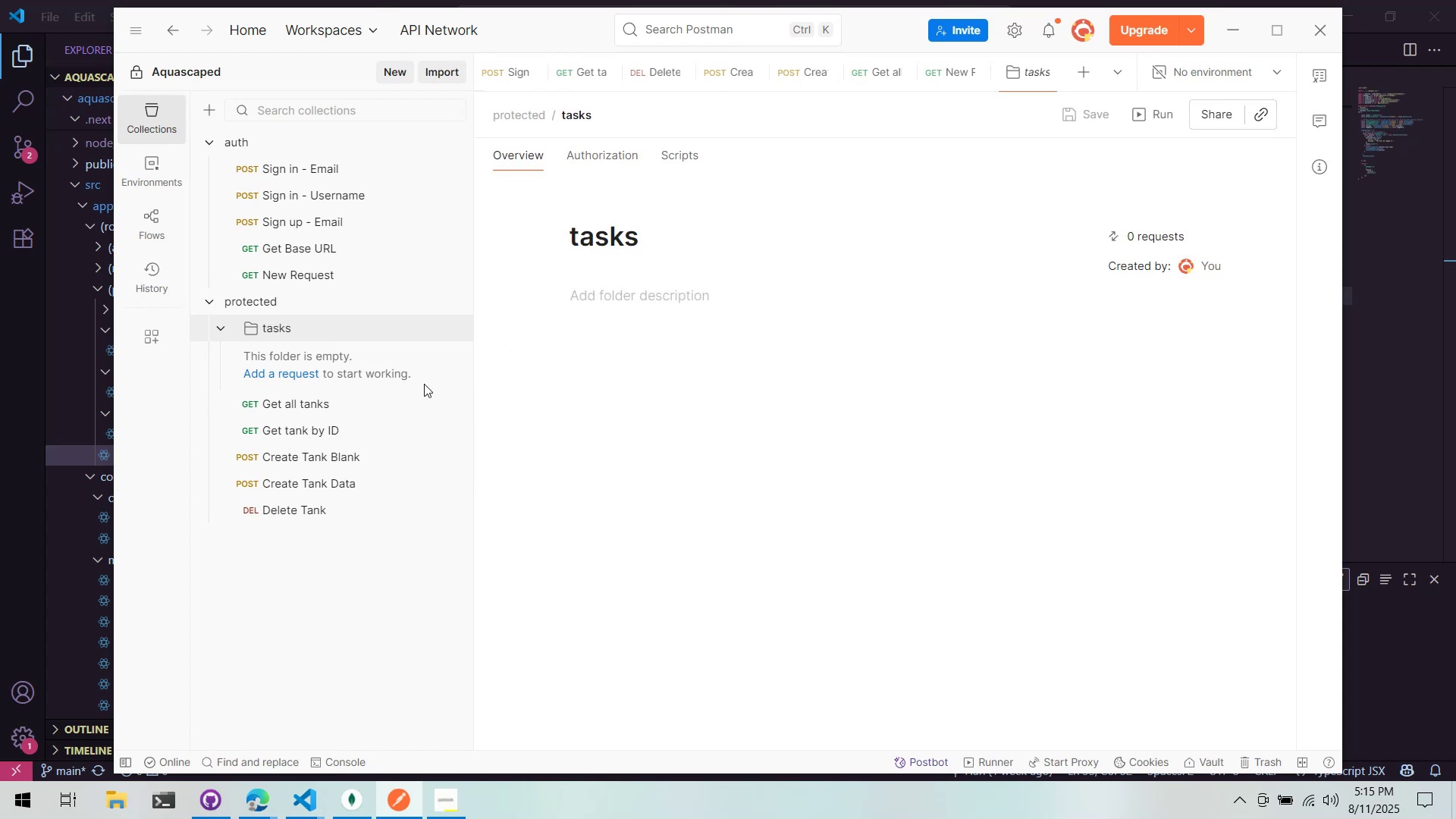 
left_click([425, 330])
 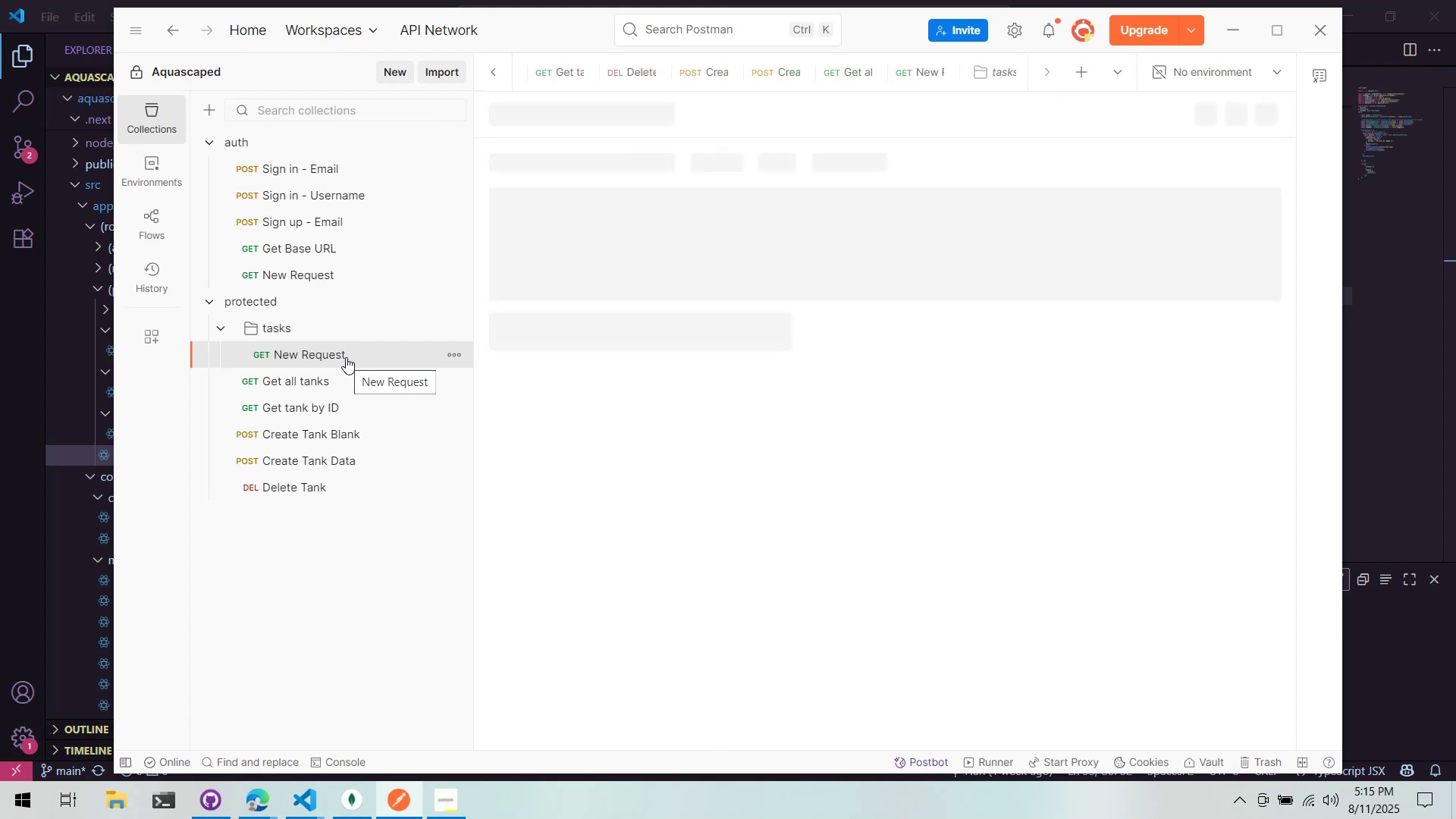 
wait(5.1)
 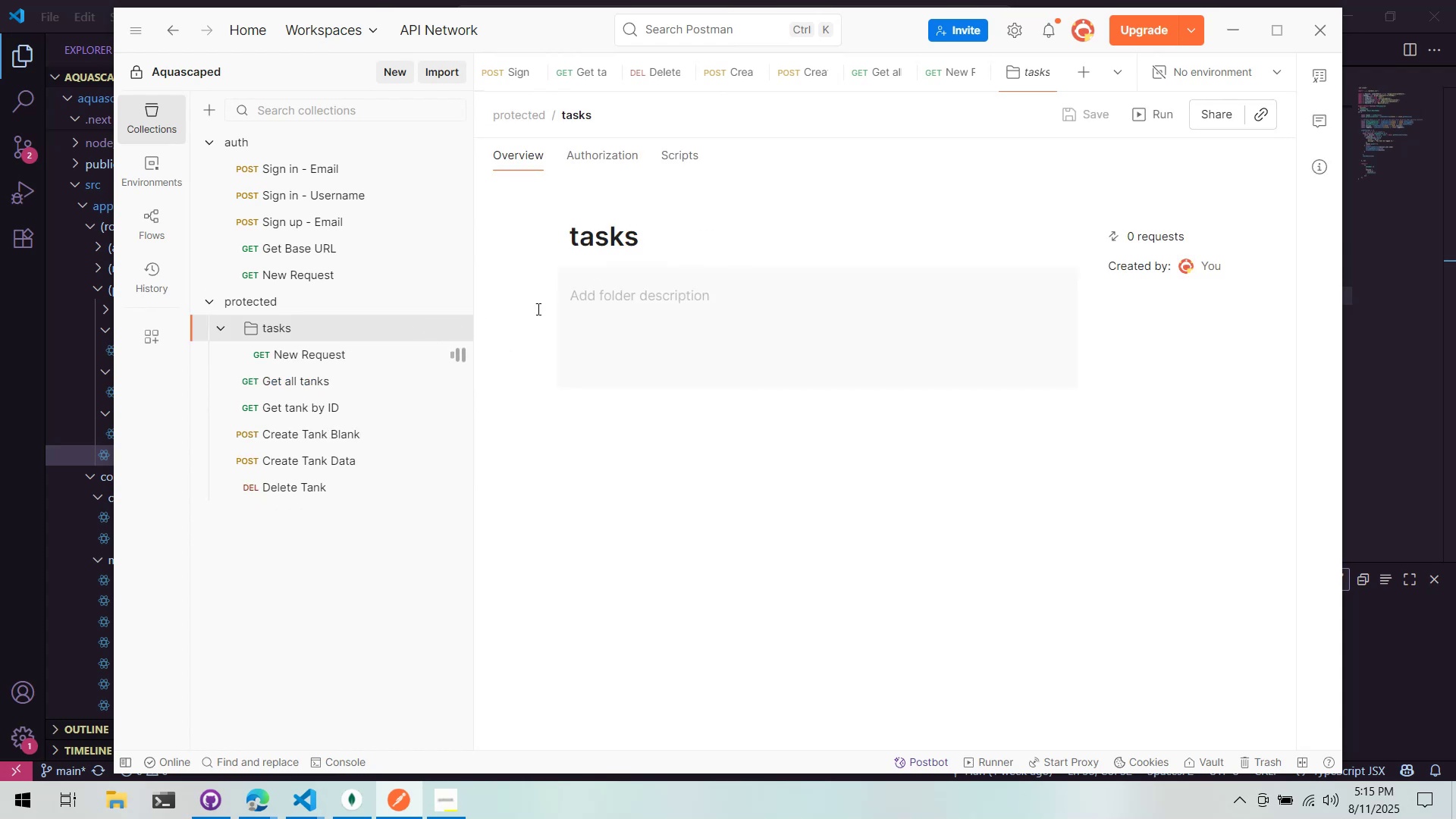 
left_click([346, 357])
 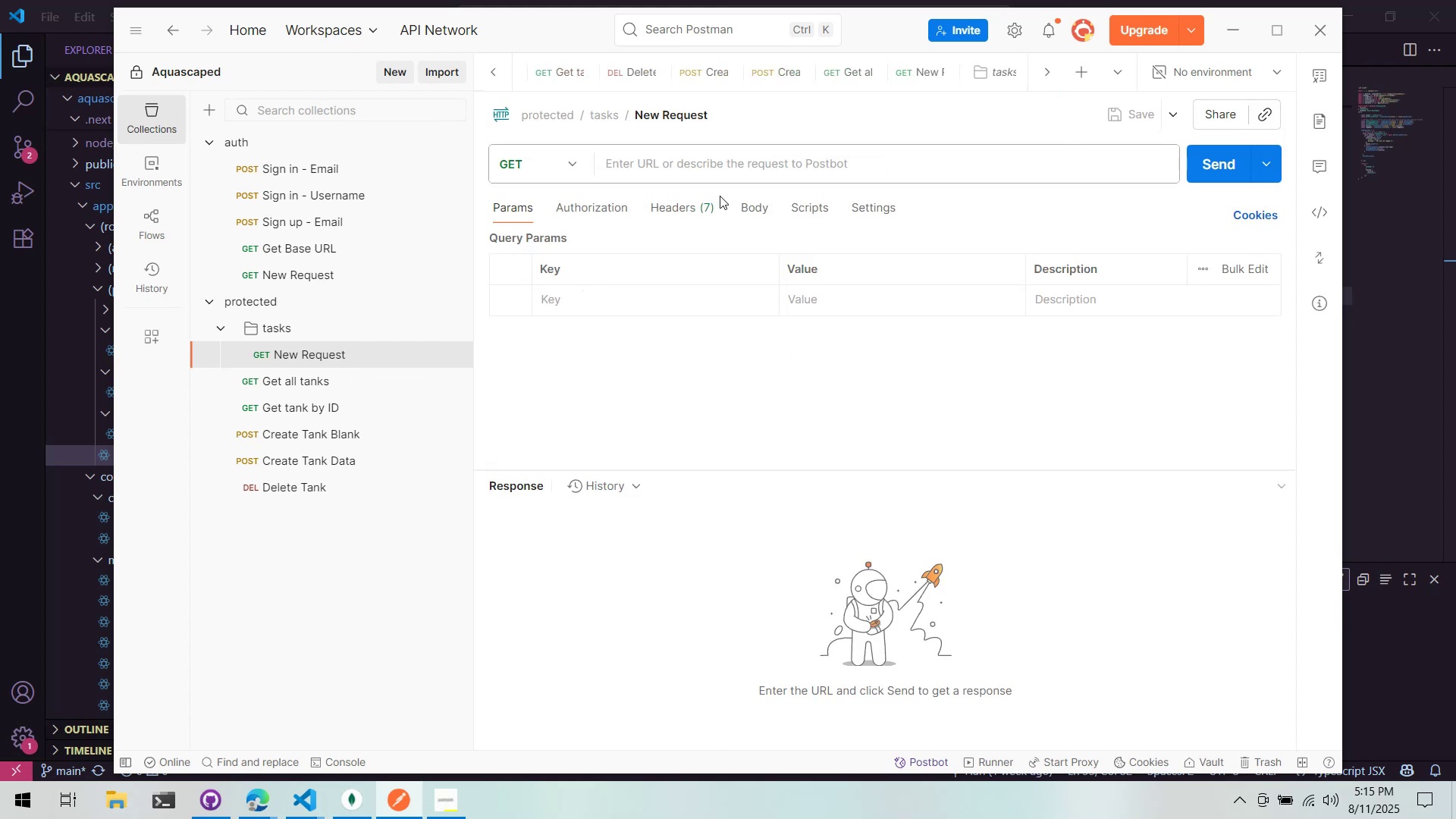 
key(Control+ControlLeft)
 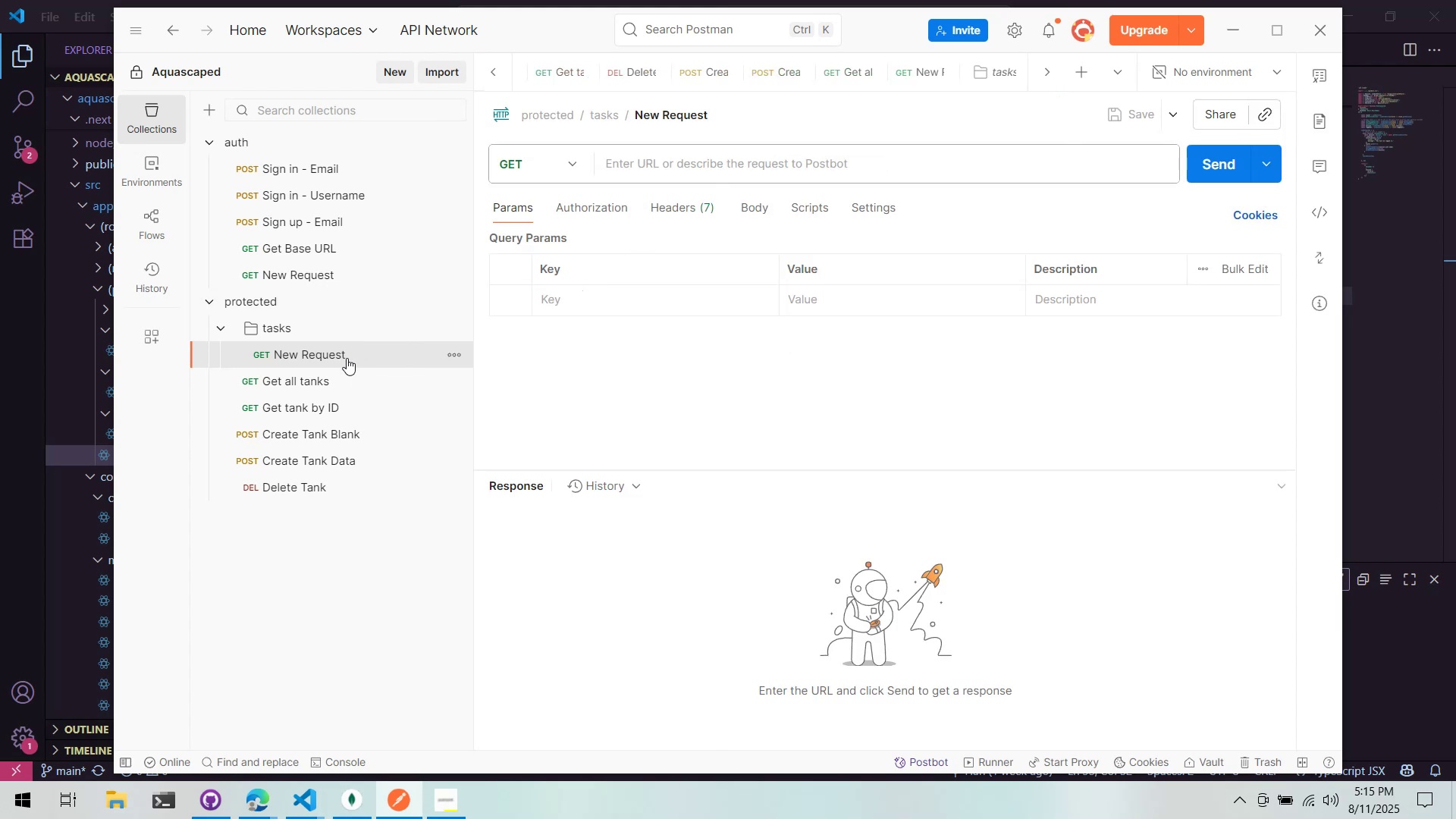 
key(E)
 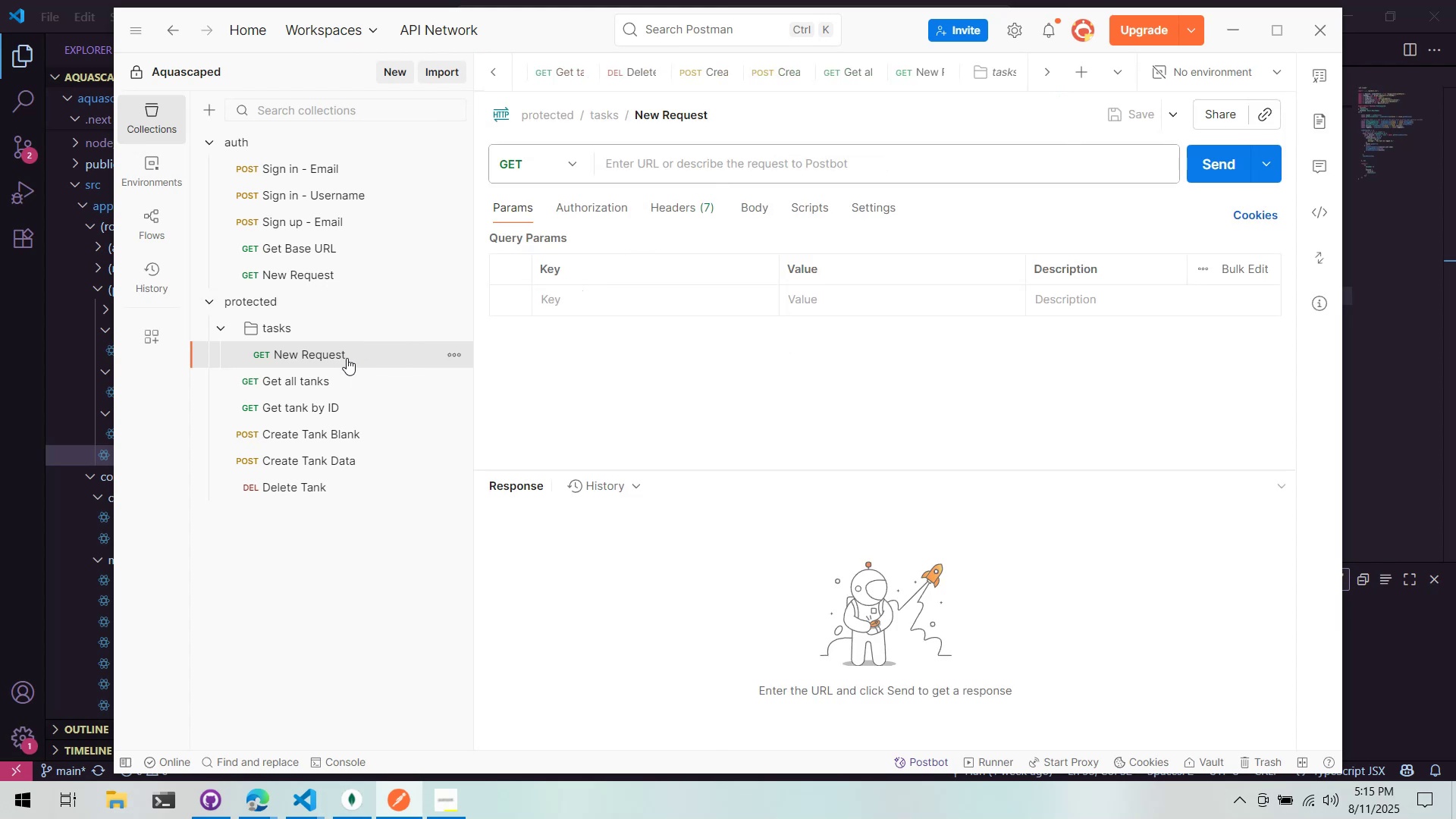 
key(Control+ControlLeft)
 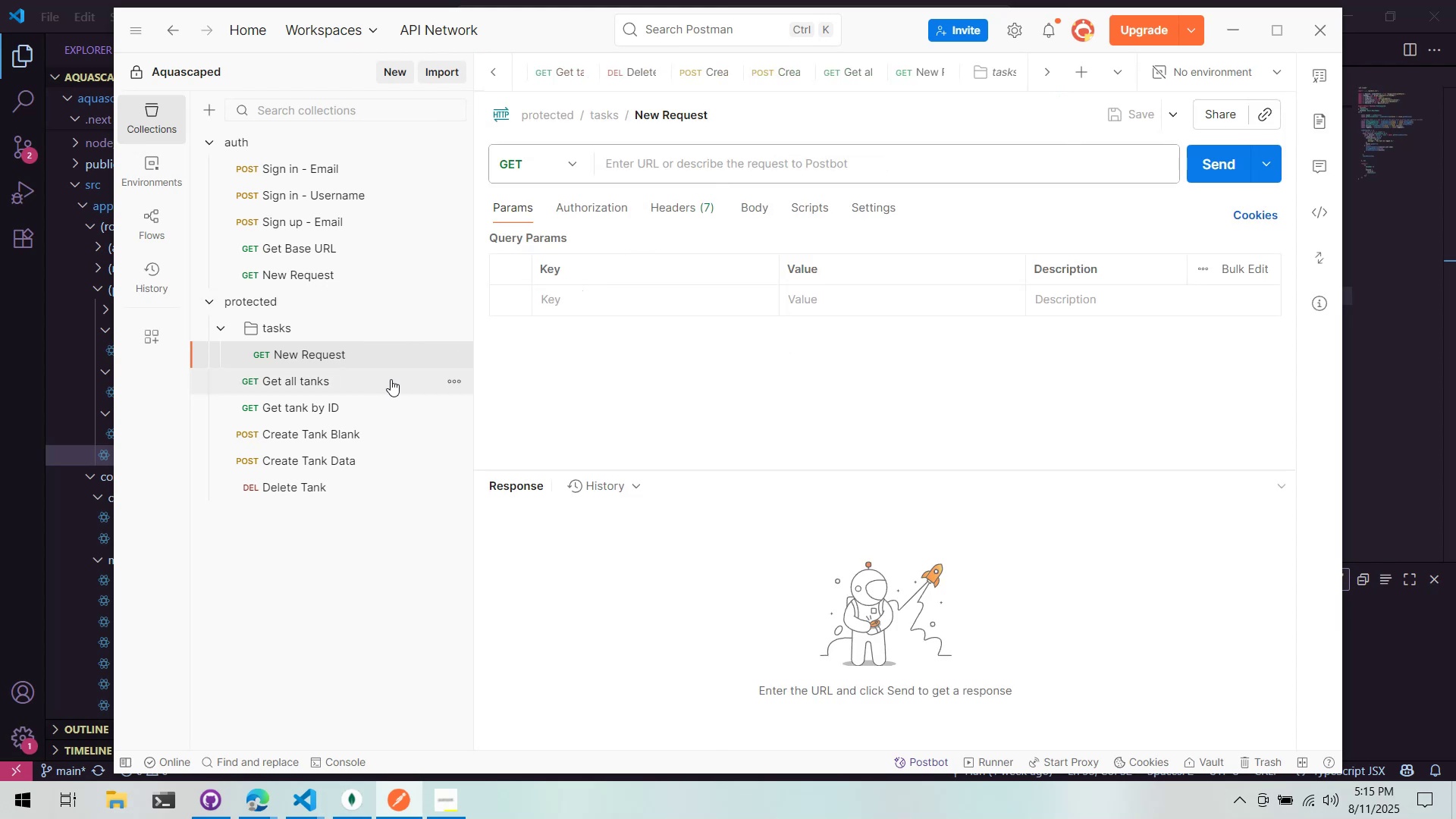 
left_click([362, 355])
 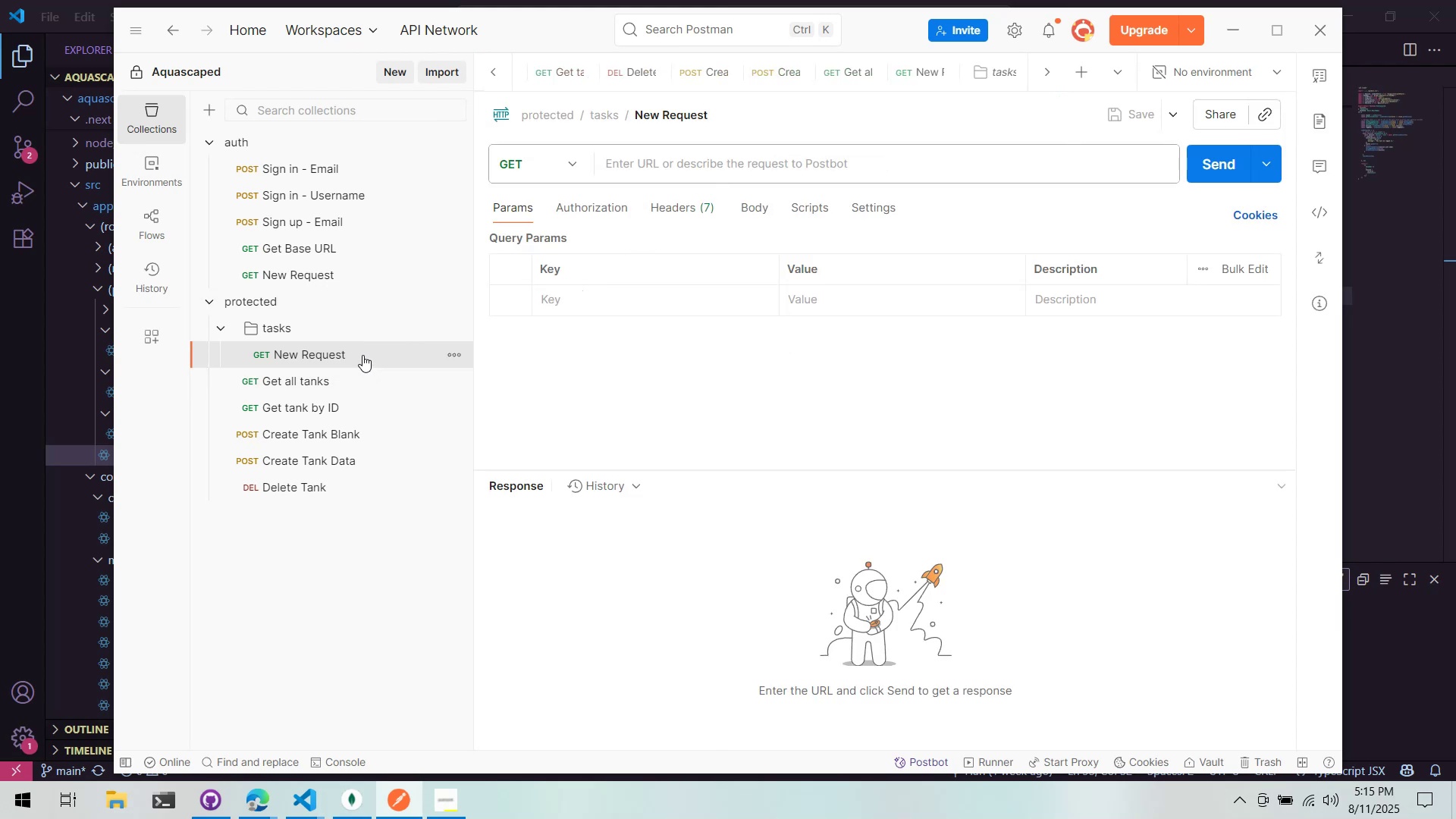 
key(Control+E)
 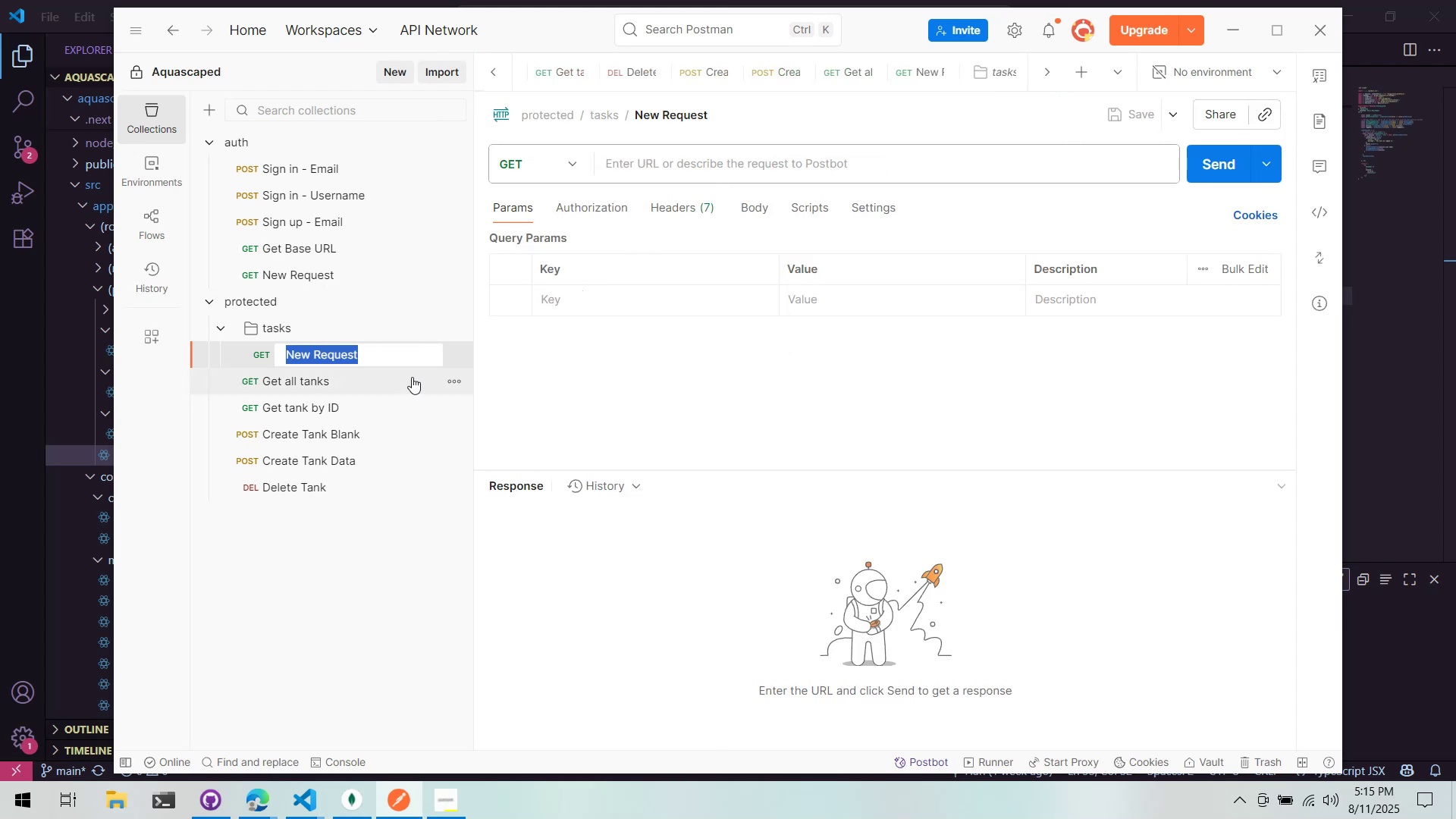 
type(Create task)
 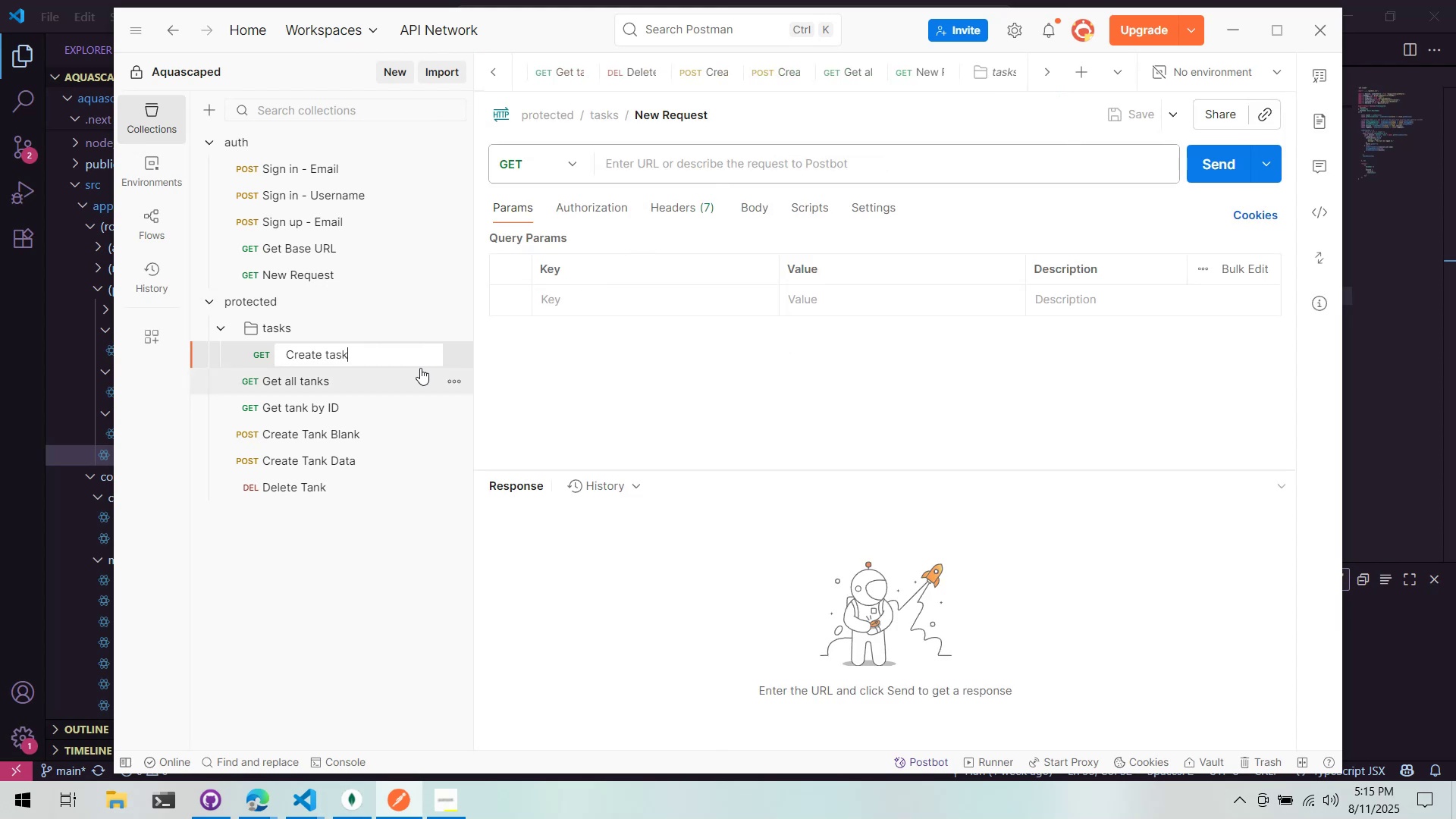 
key(Enter)
 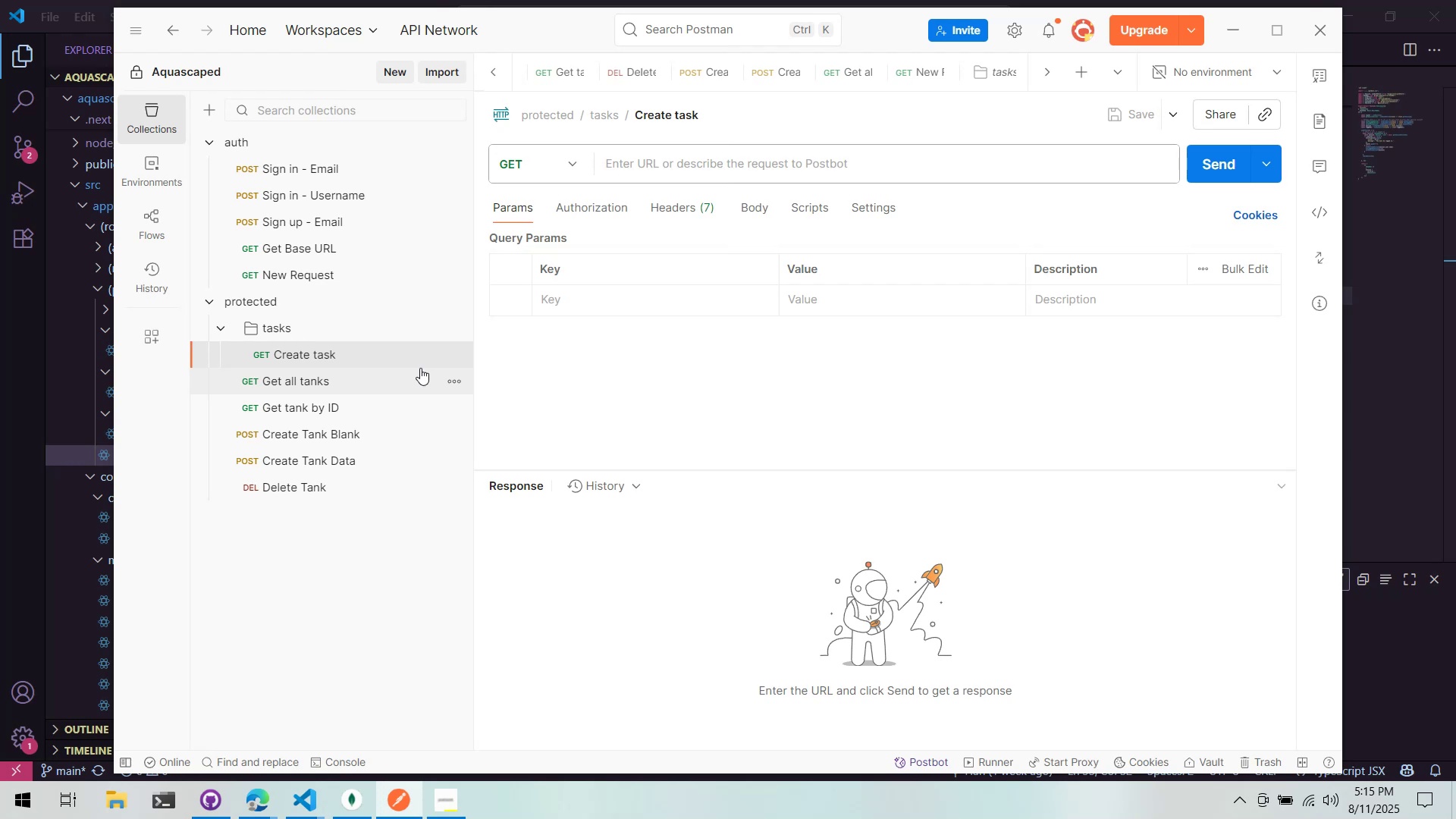 
wait(9.73)
 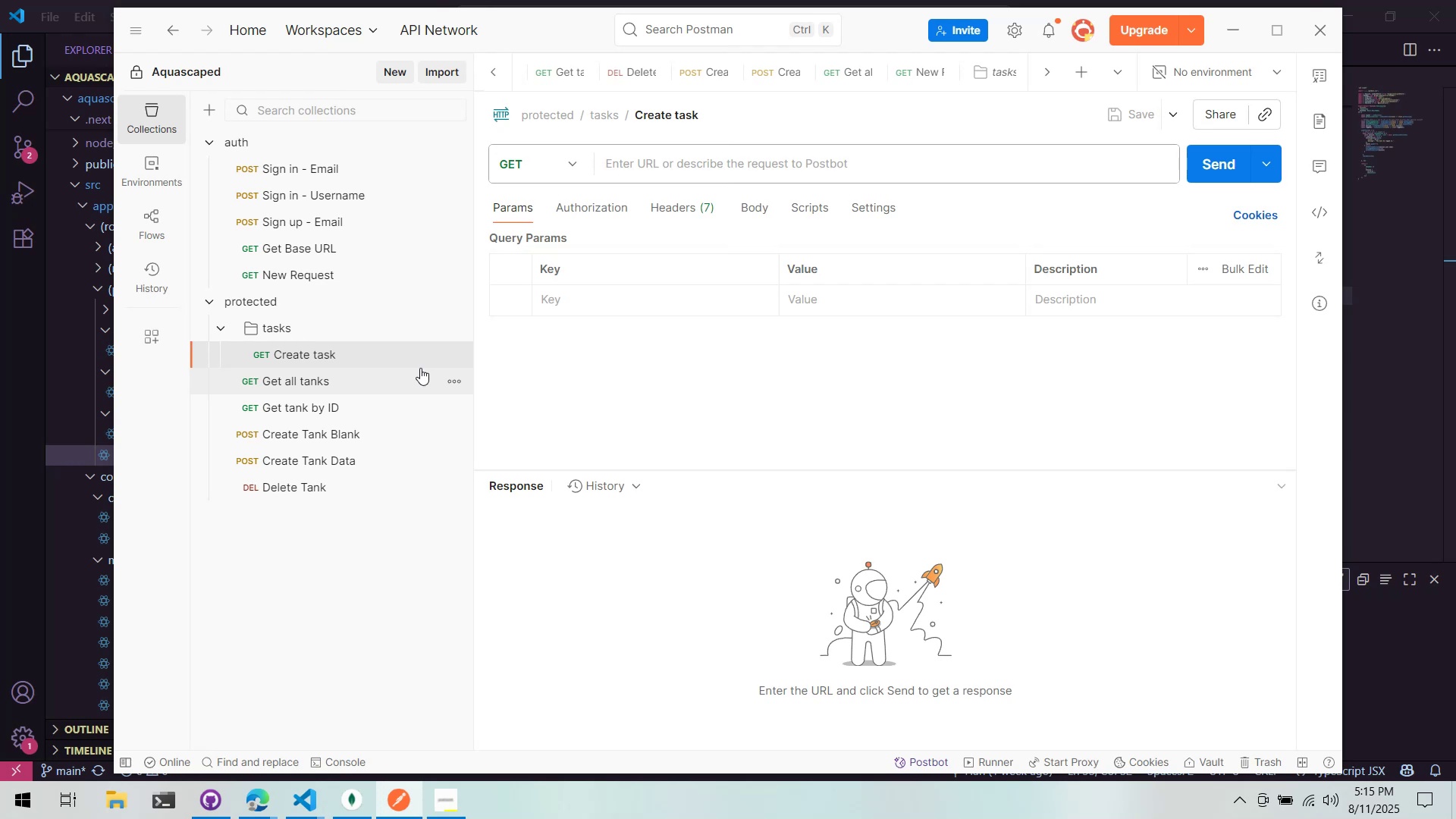 
mouse_move([308, 345])
 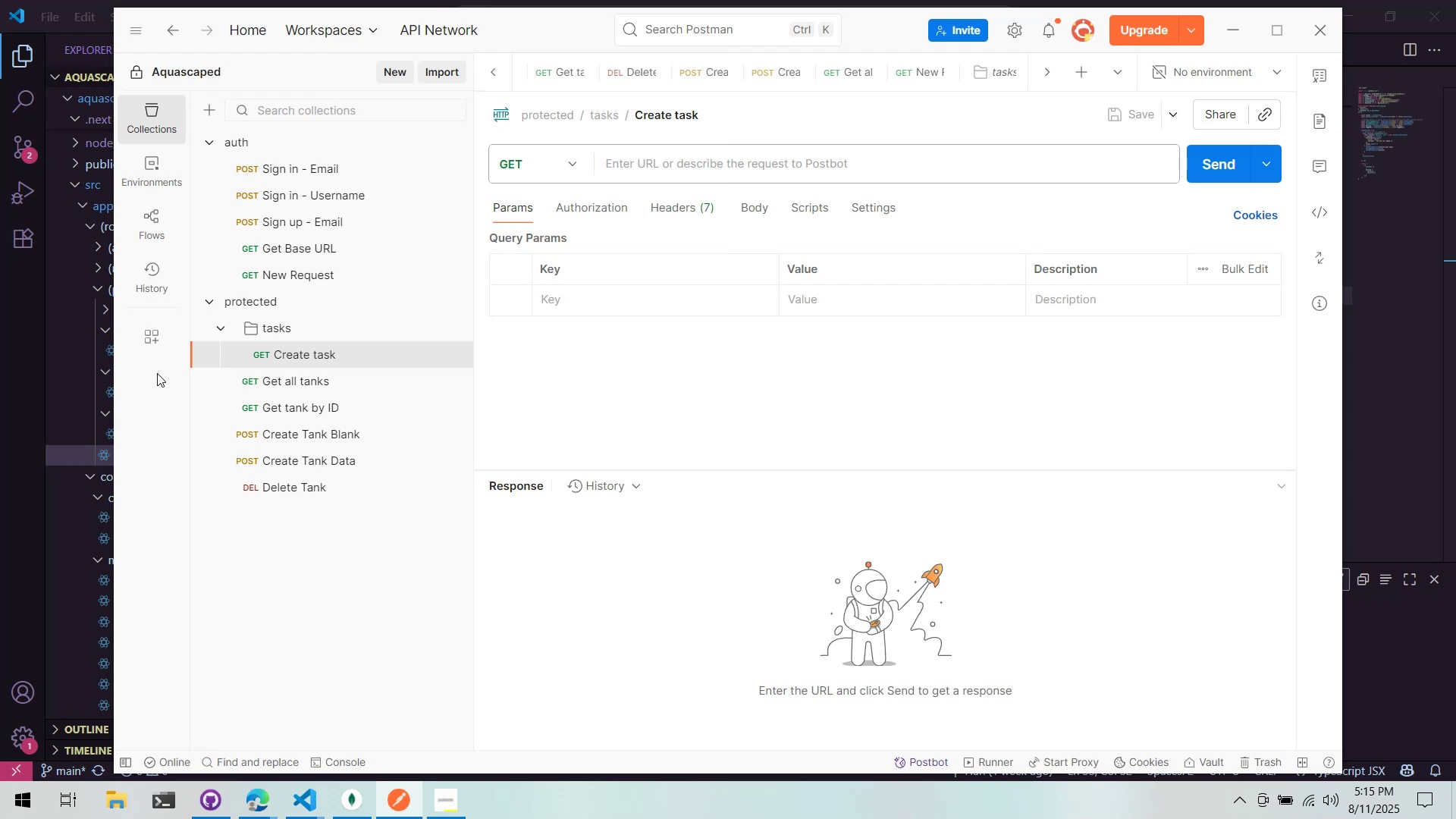 
wait(18.54)
 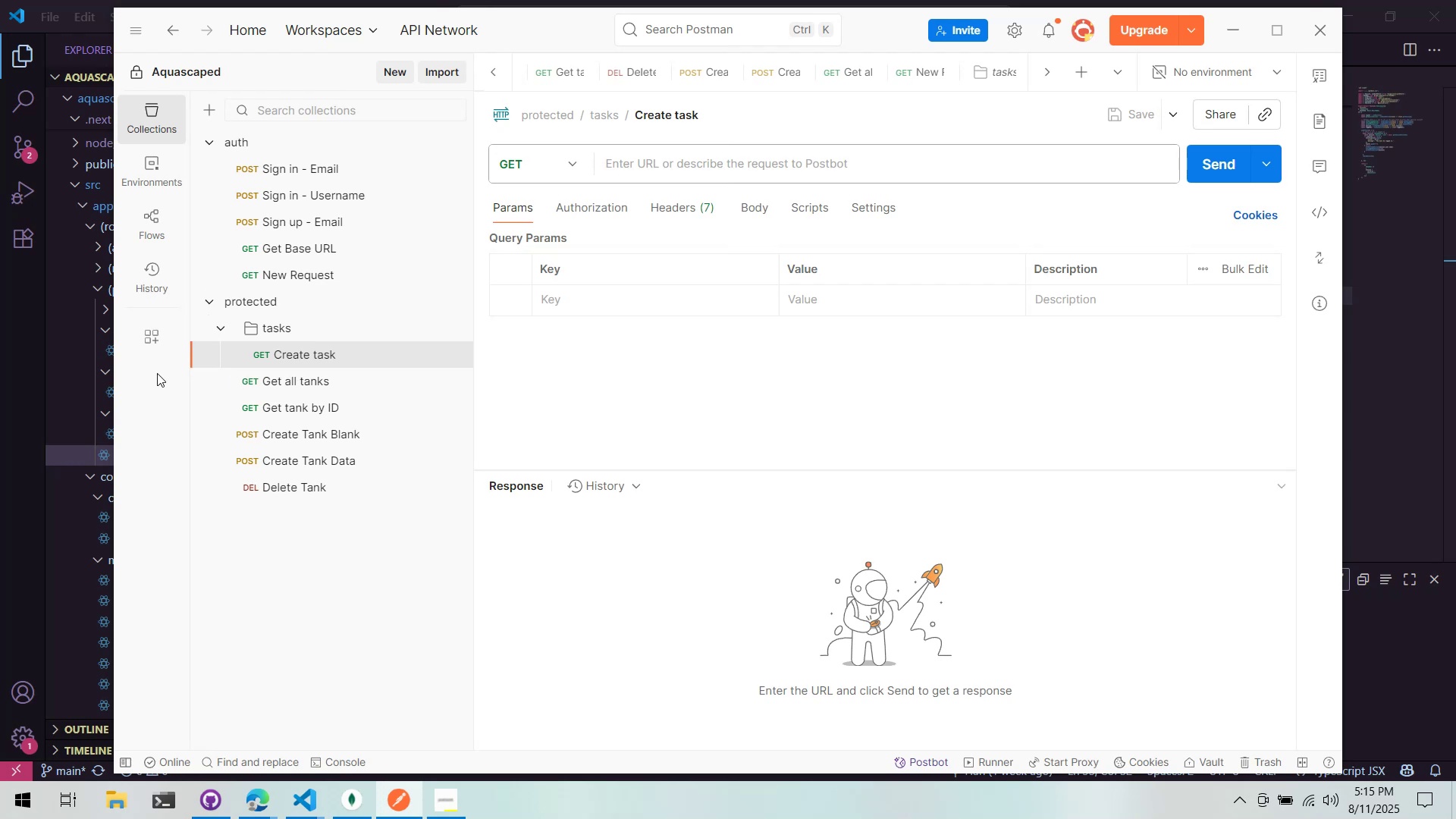 
left_click([641, 164])
 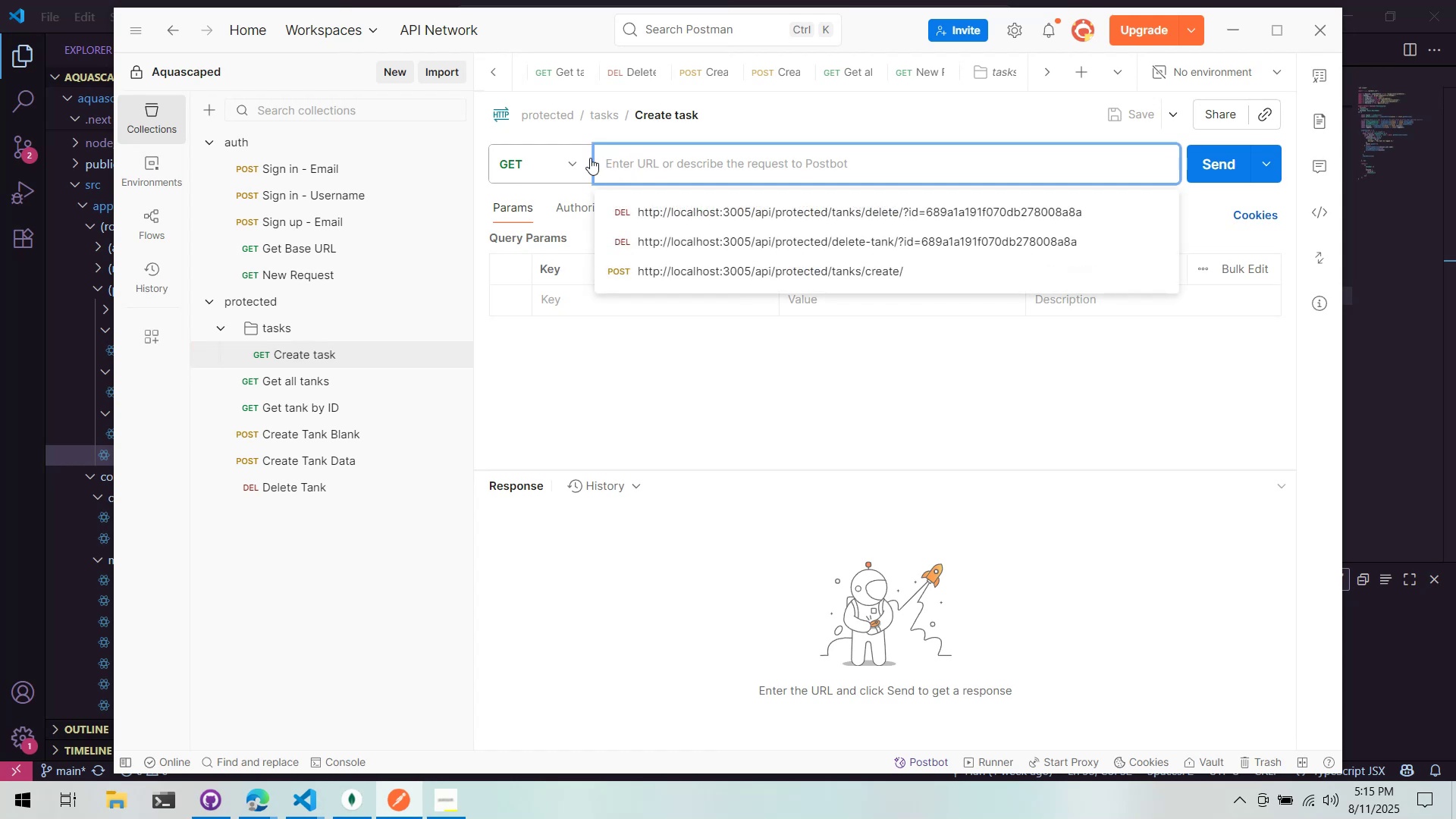 
wait(8.77)
 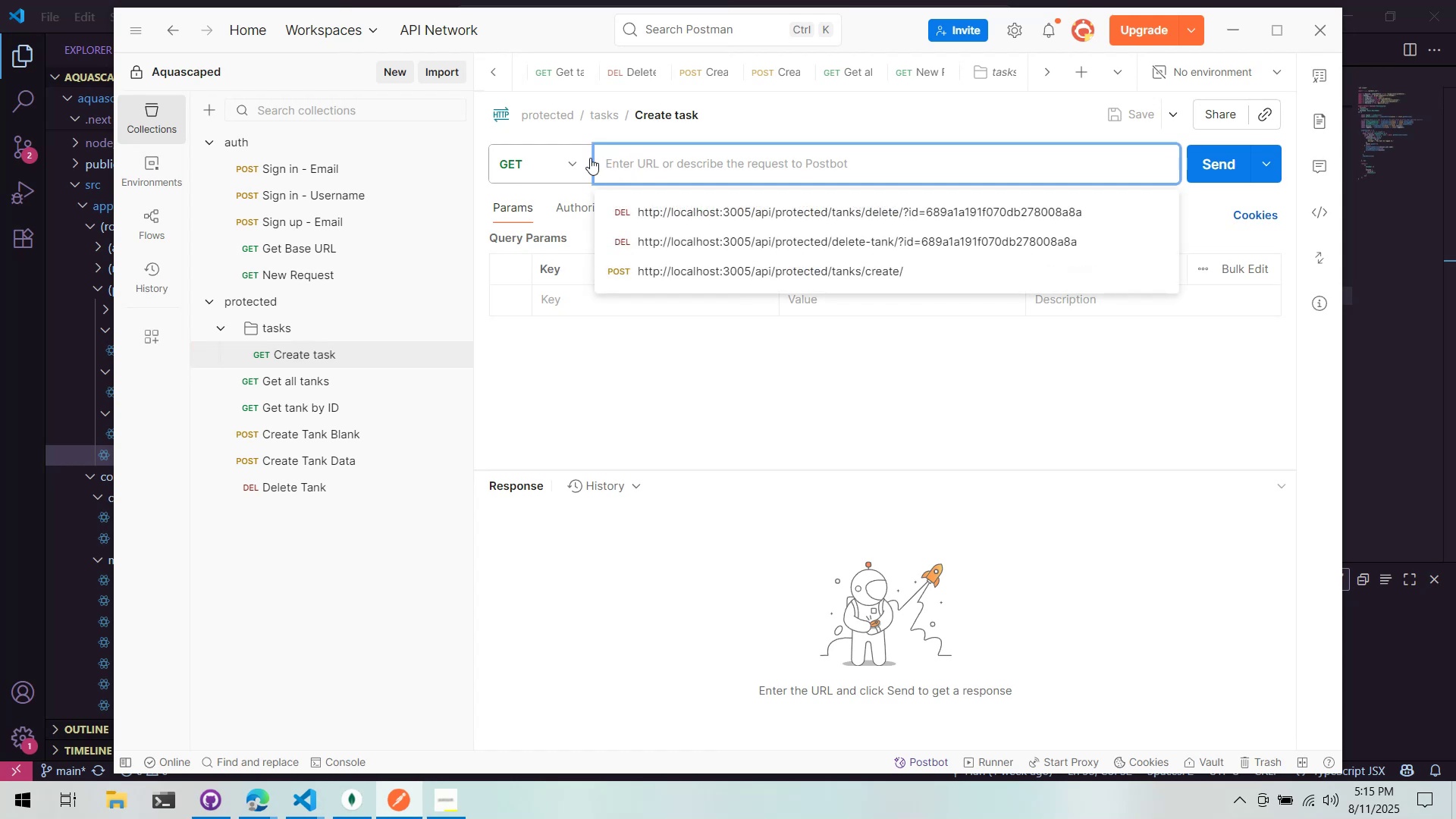 
left_click([654, 165])
 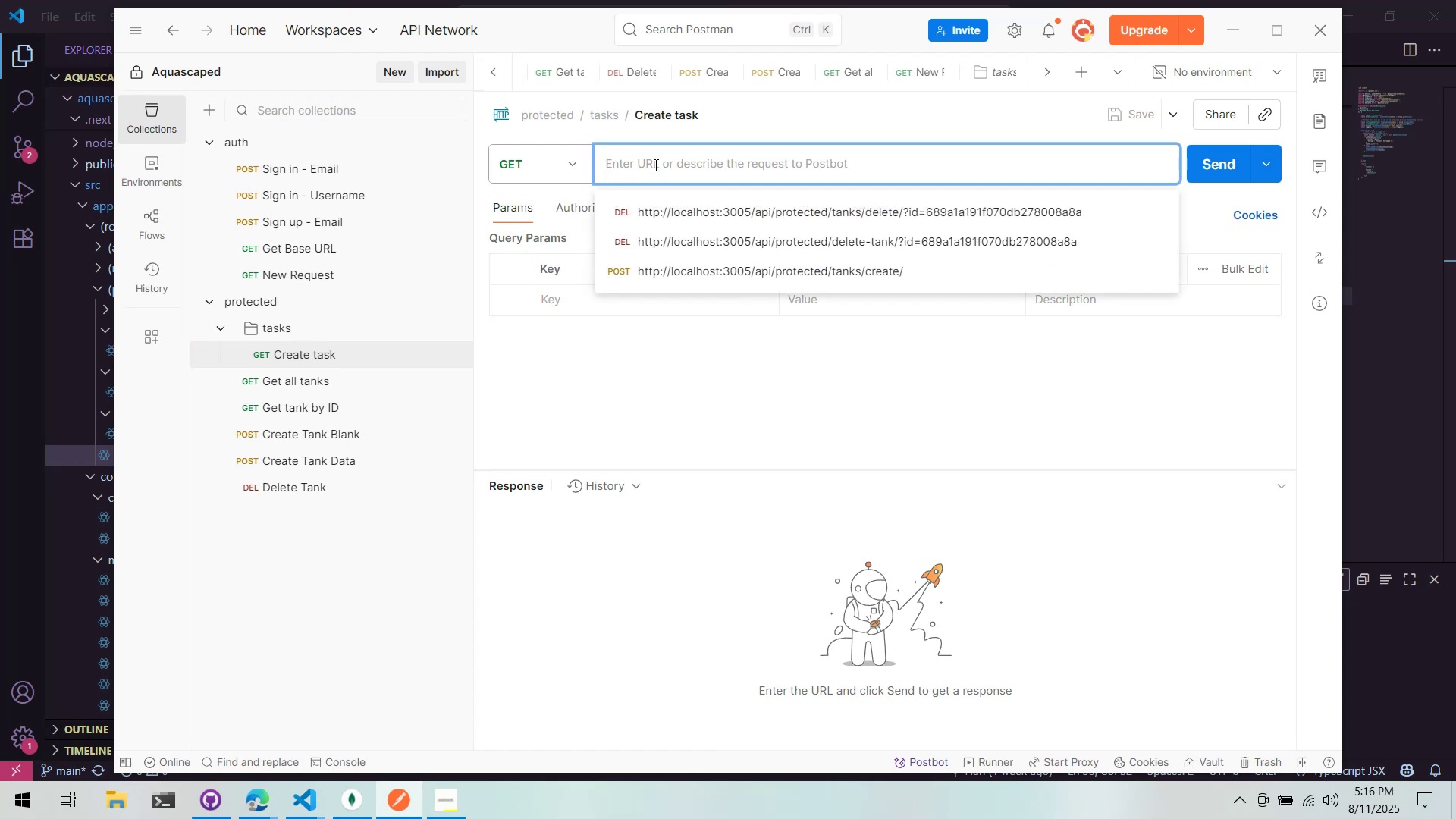 
left_click_drag(start_coordinate=[654, 165], to_coordinate=[664, 164])
 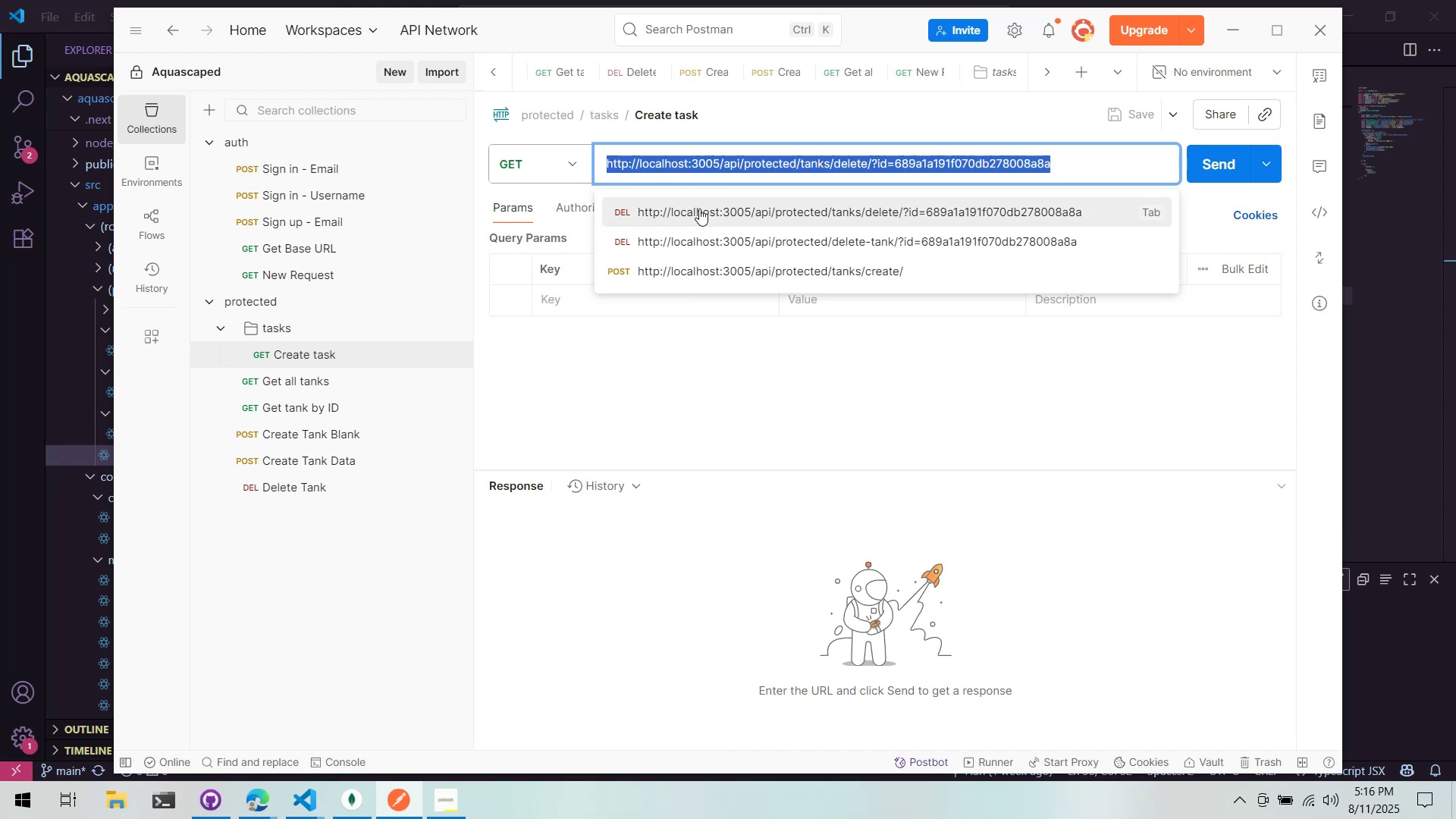 
type({base_url})
 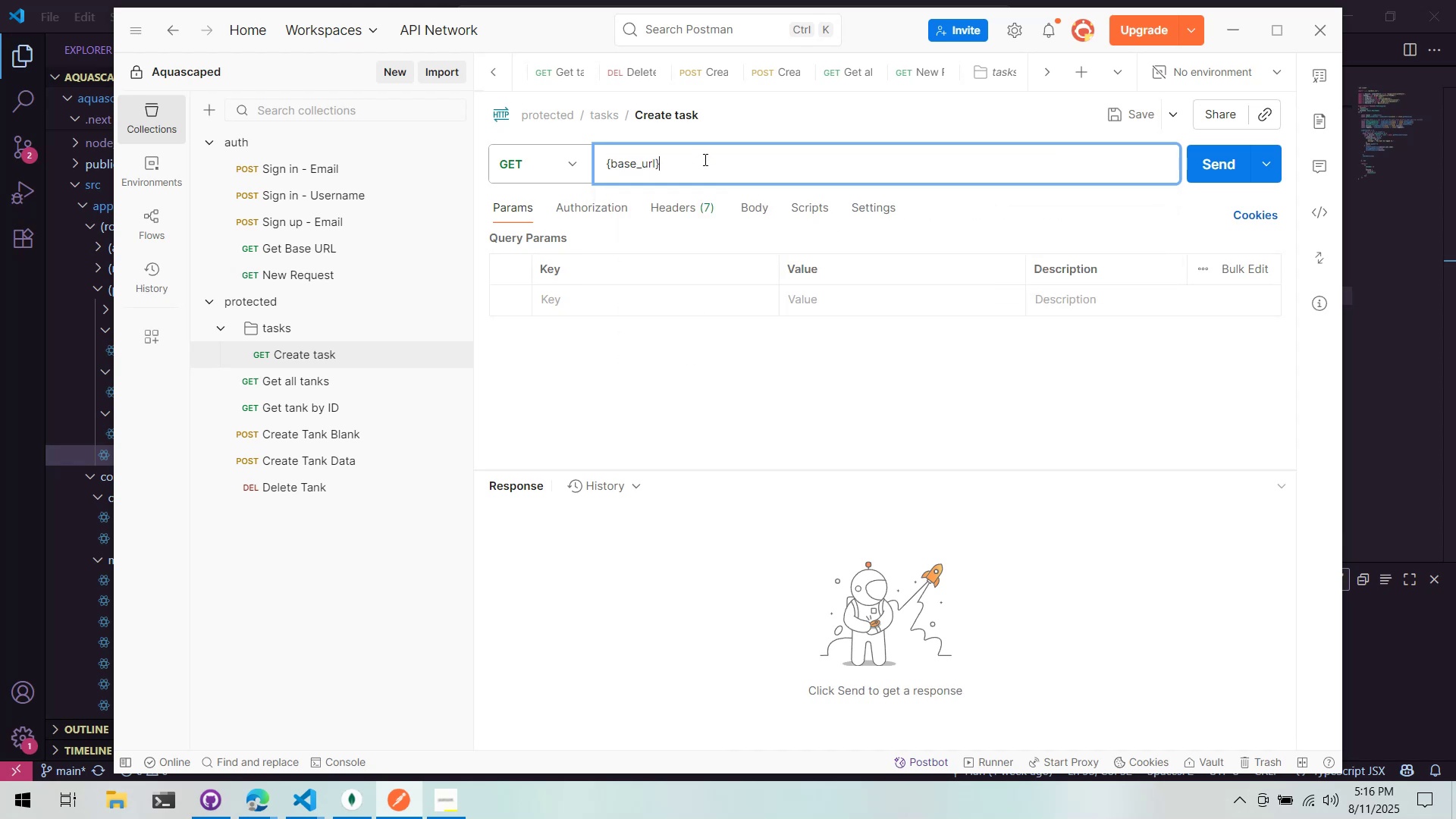 
key(Enter)
 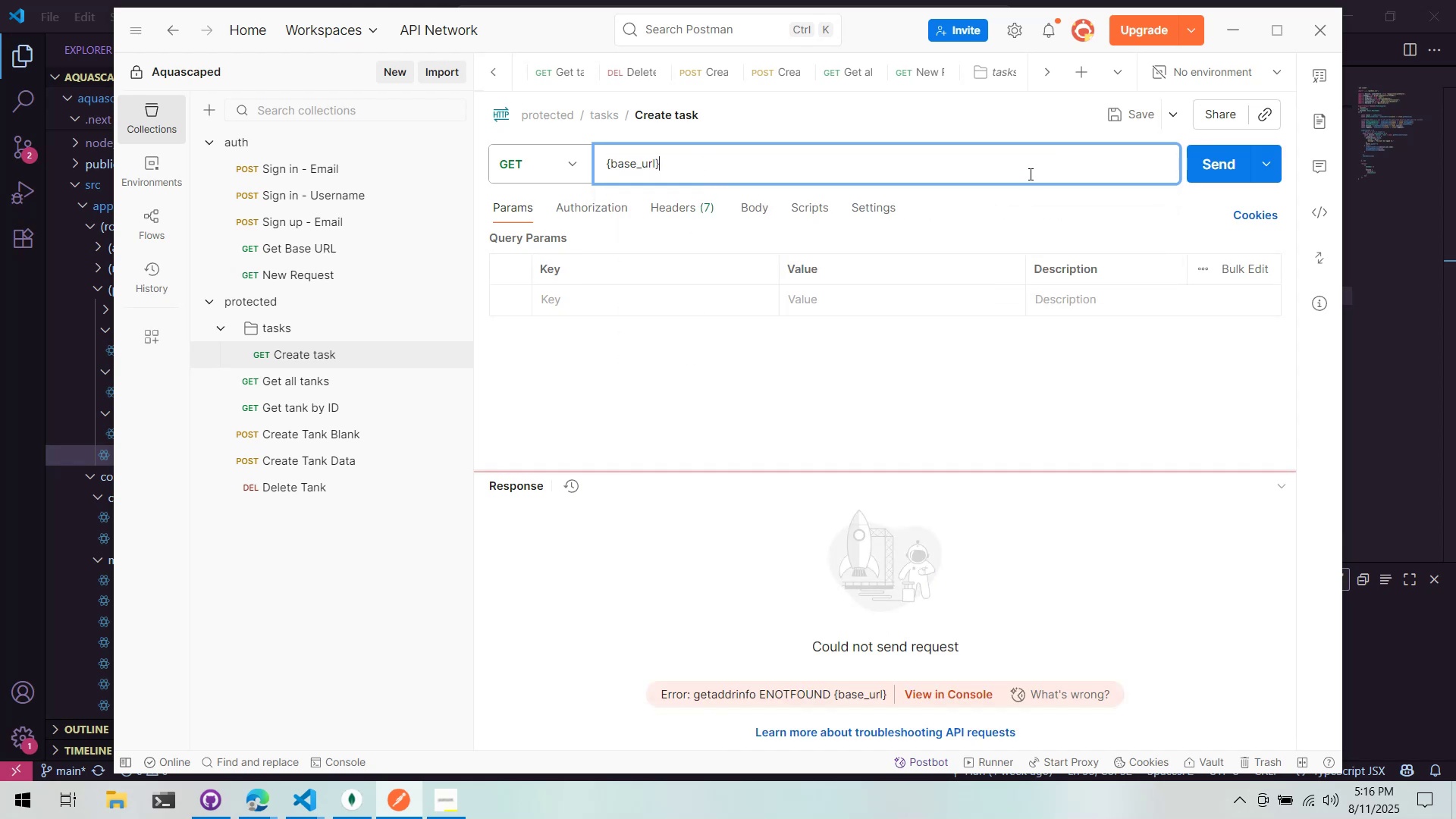 
left_click([1196, 71])
 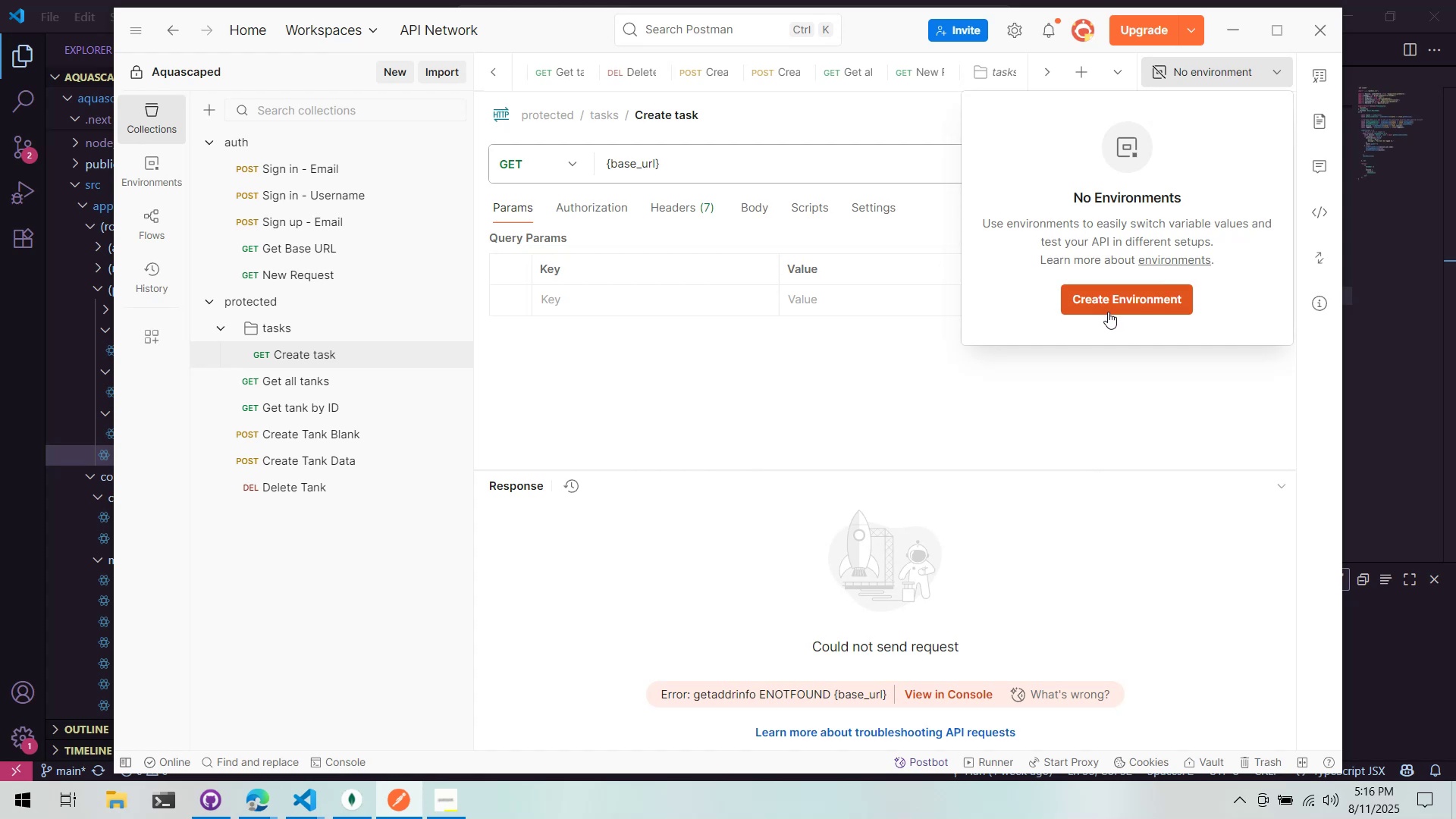 
left_click([1106, 299])
 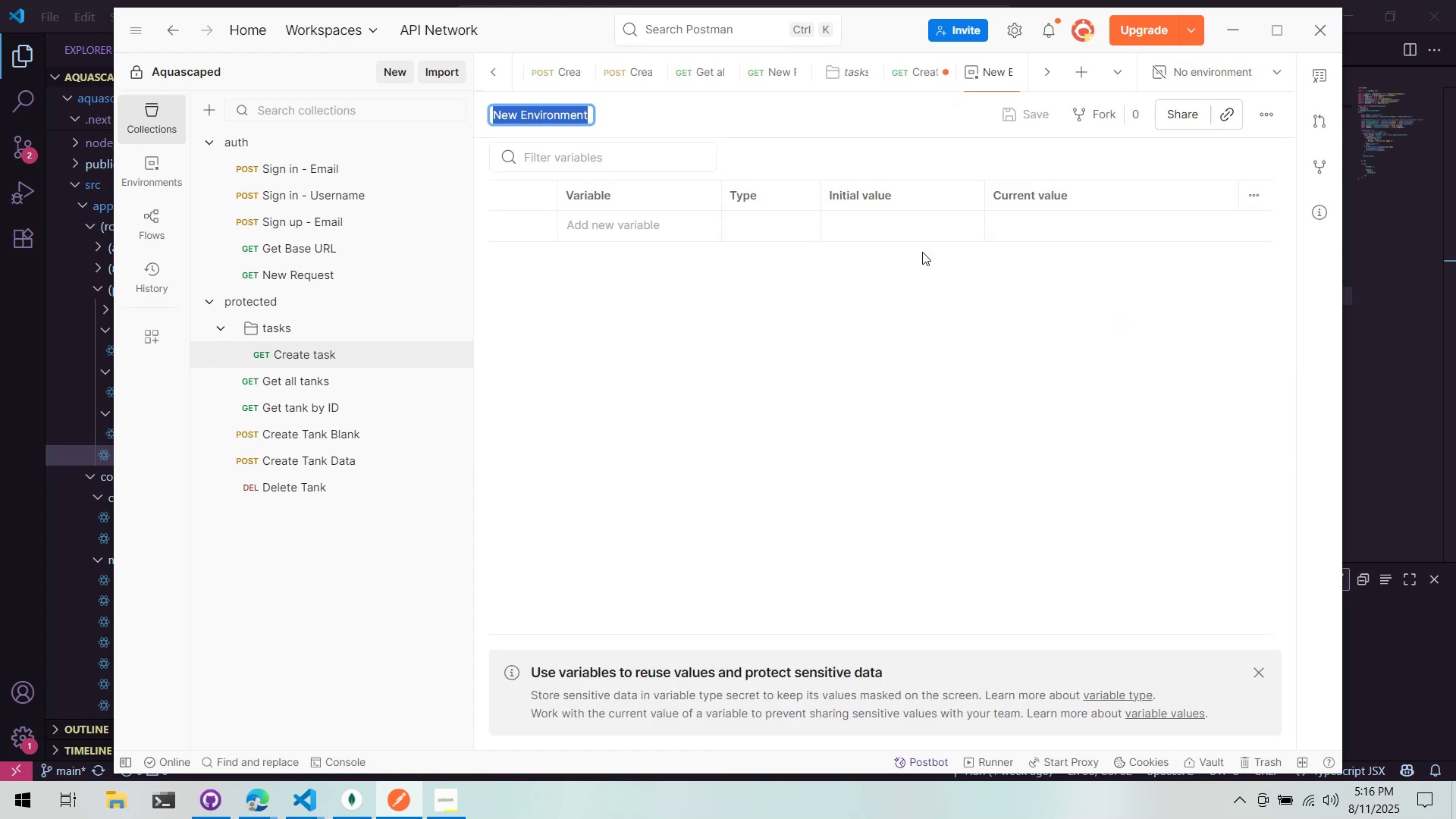 
left_click([661, 234])
 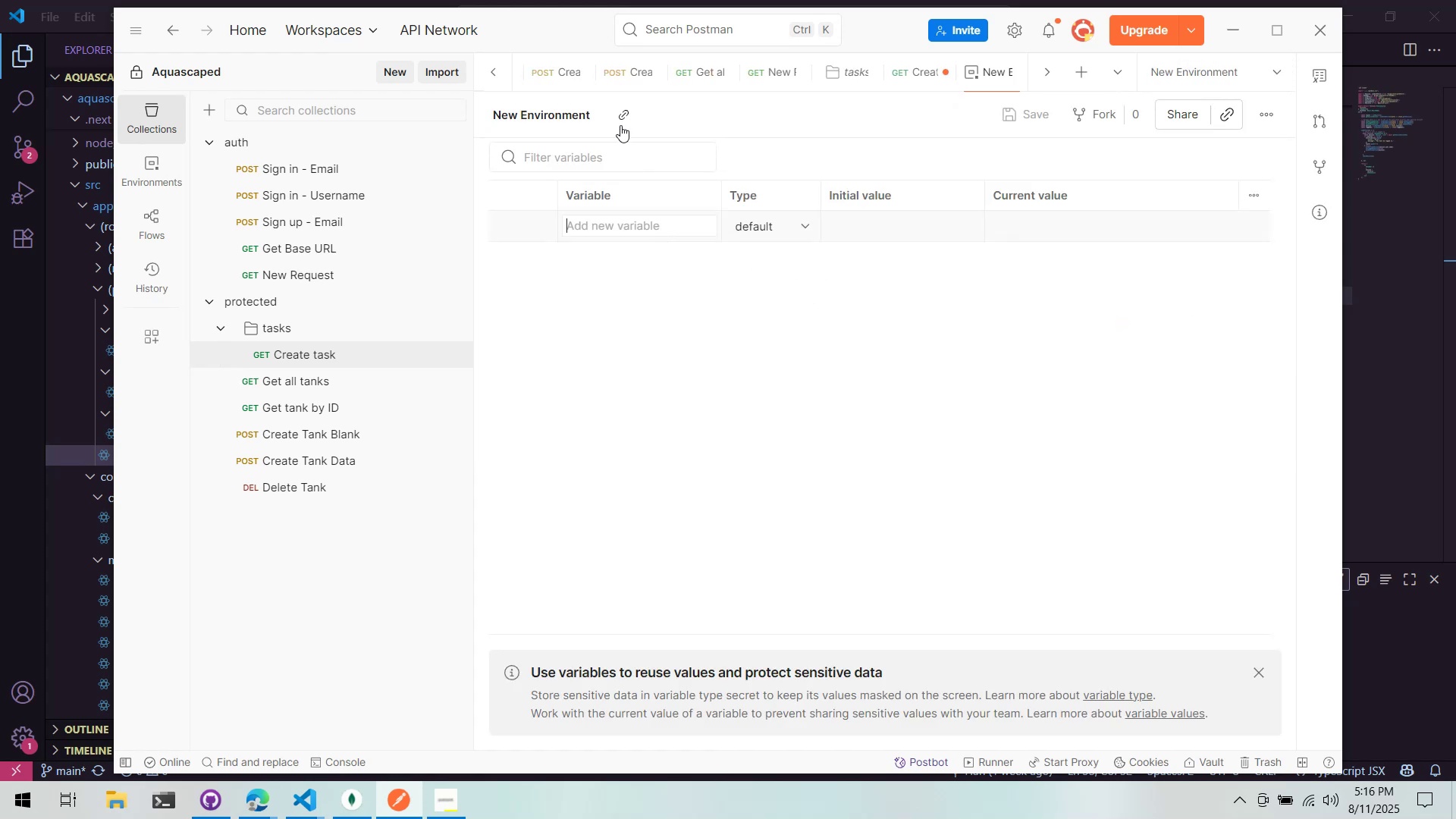 
left_click([620, 125])
 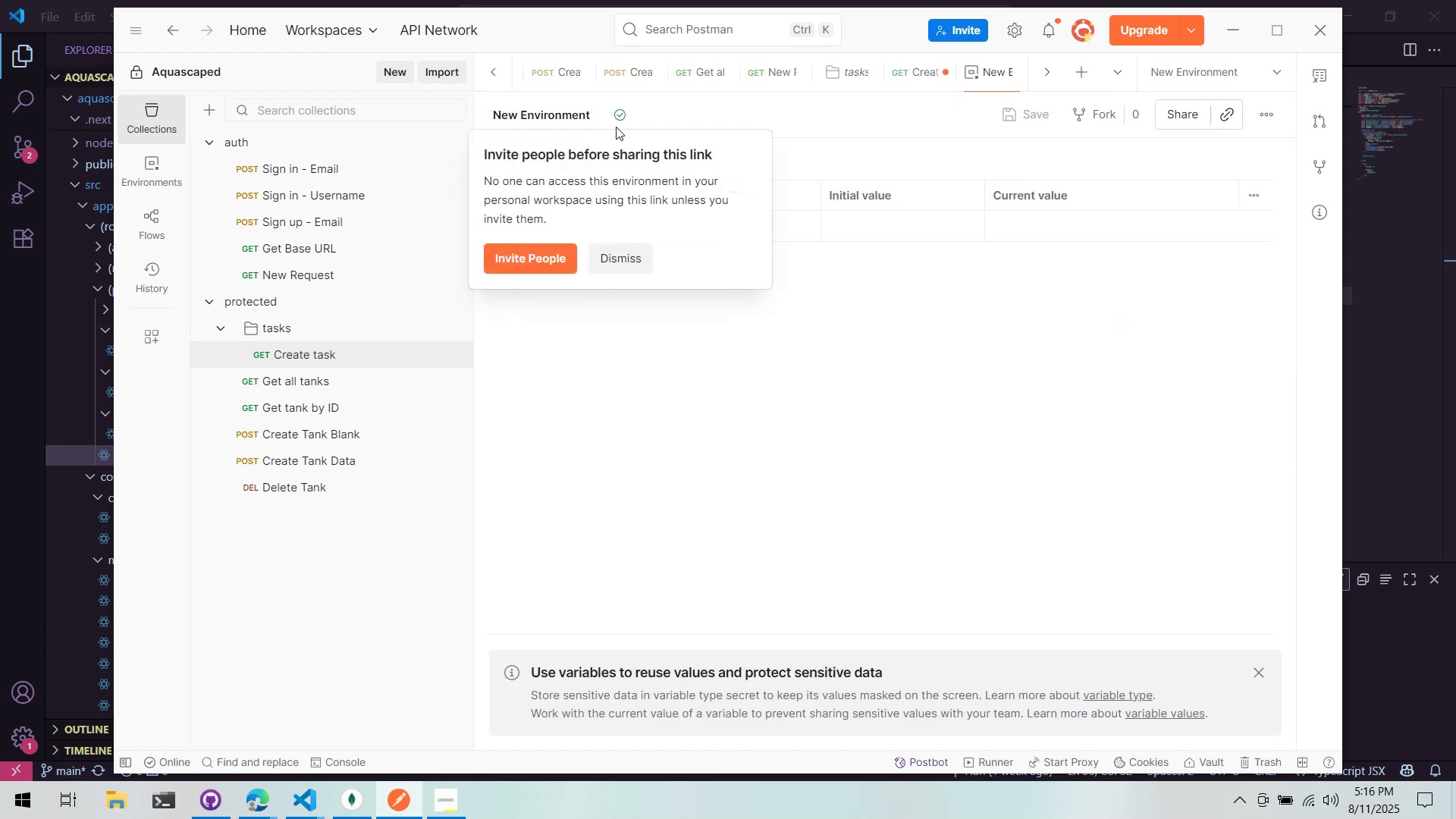 
left_click([563, 113])
 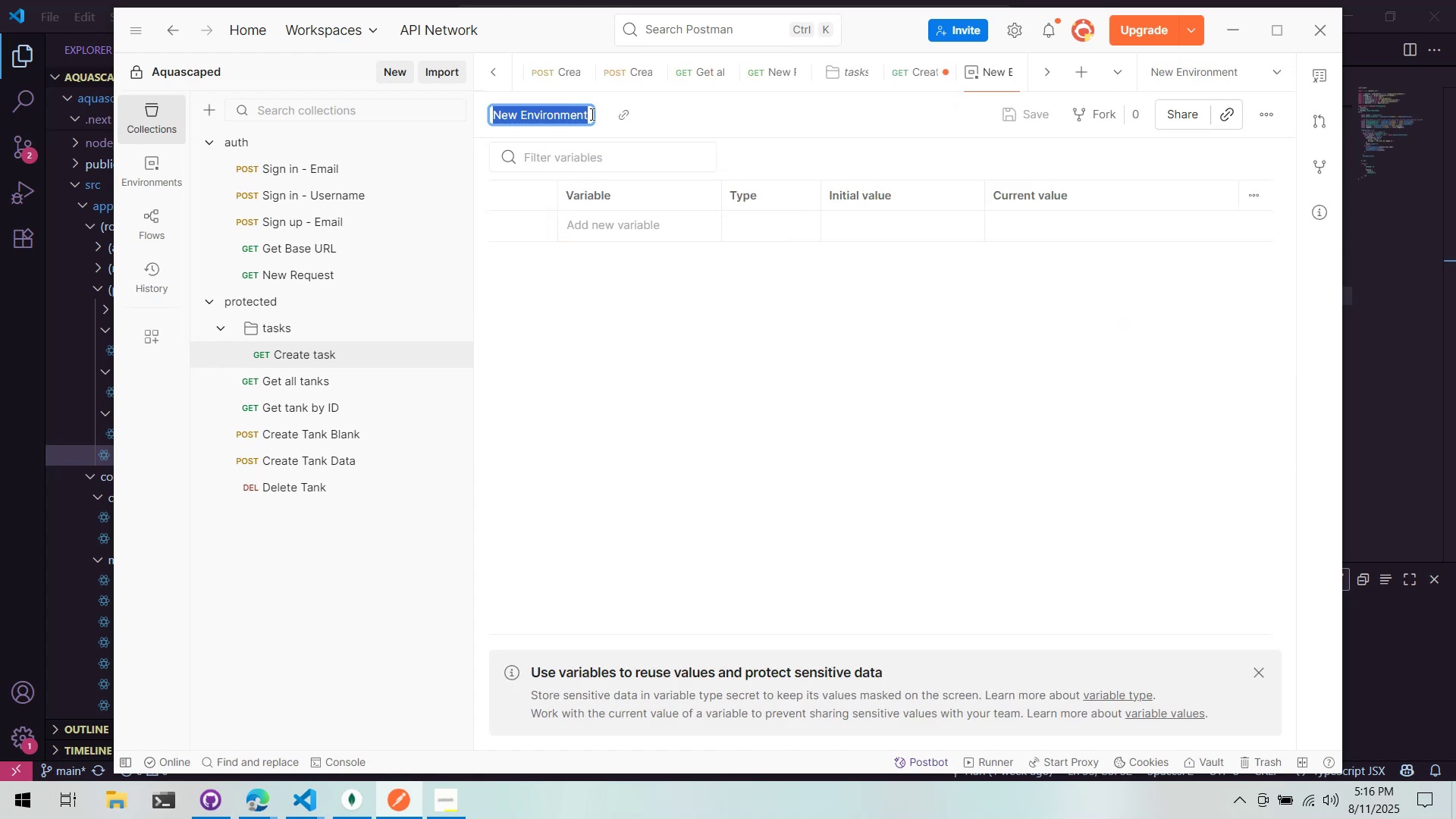 
hold_key(key=ShiftLeft, duration=1.53)
 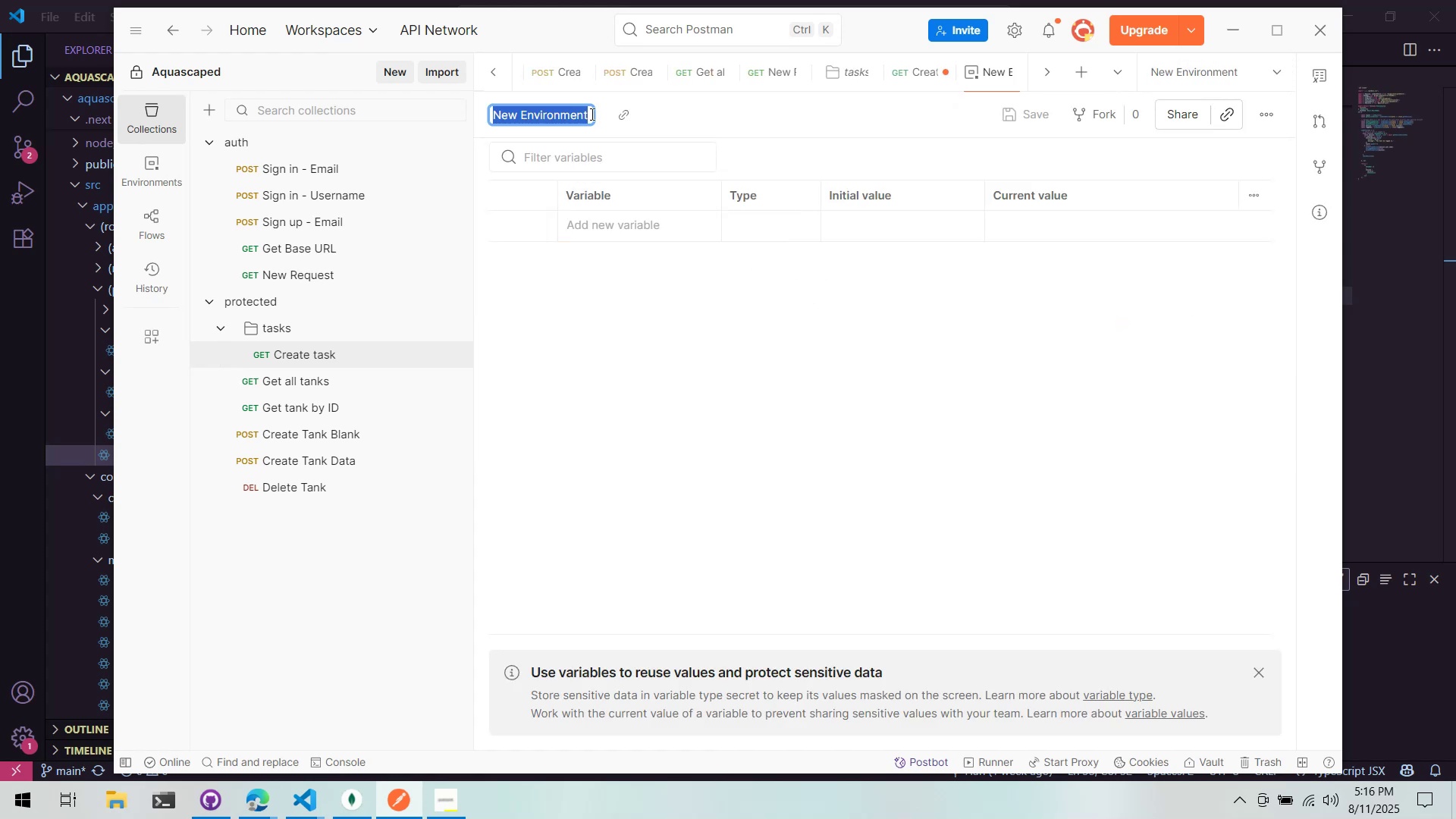 
hold_key(key=ShiftLeft, duration=0.49)
 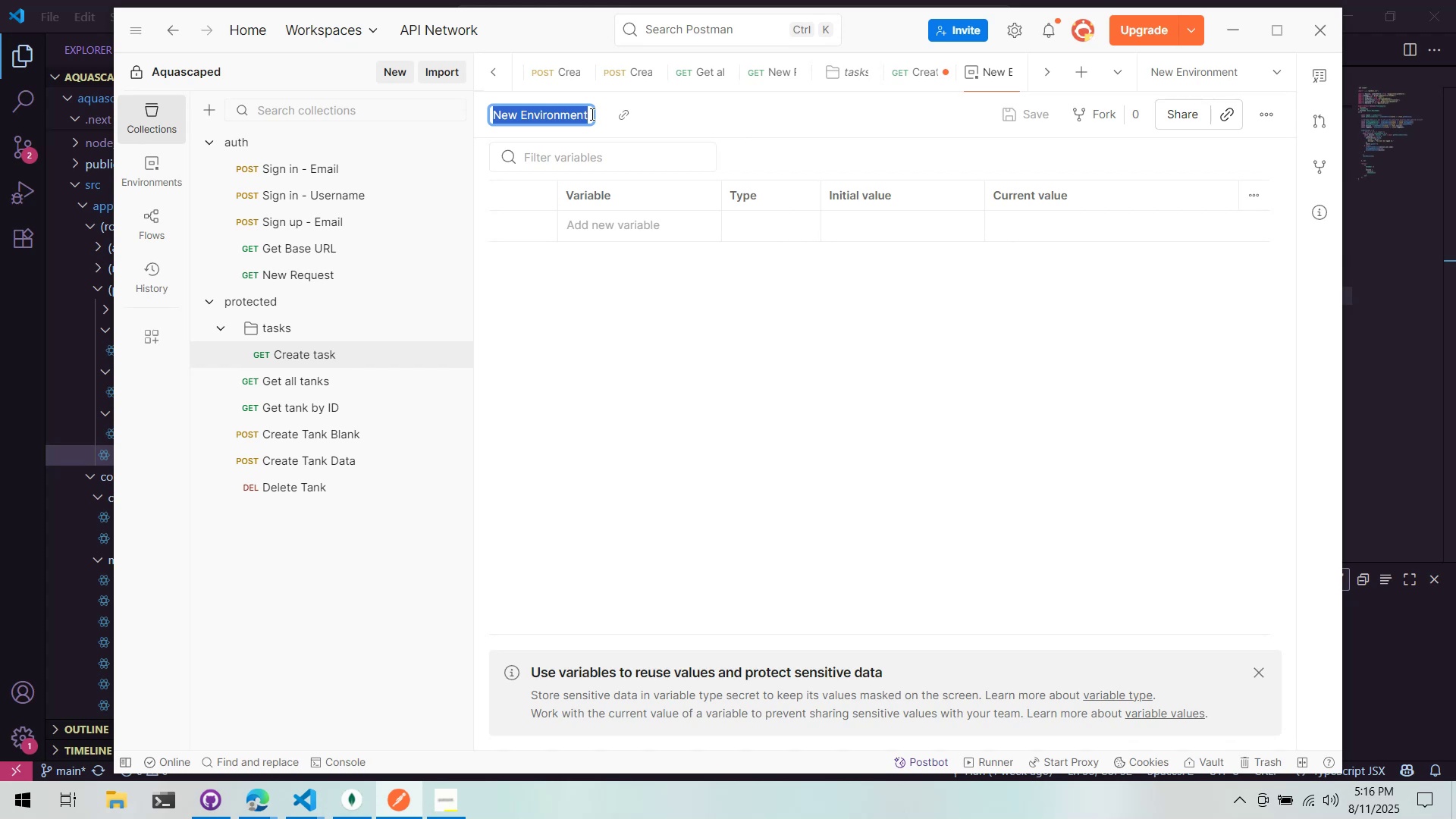 
type(ENvi)
key(Backspace)
key(Backspace)
key(Backspace)
type(nv)
key(Backspace)
key(Backspace)
key(Backspace)
type(Development)
 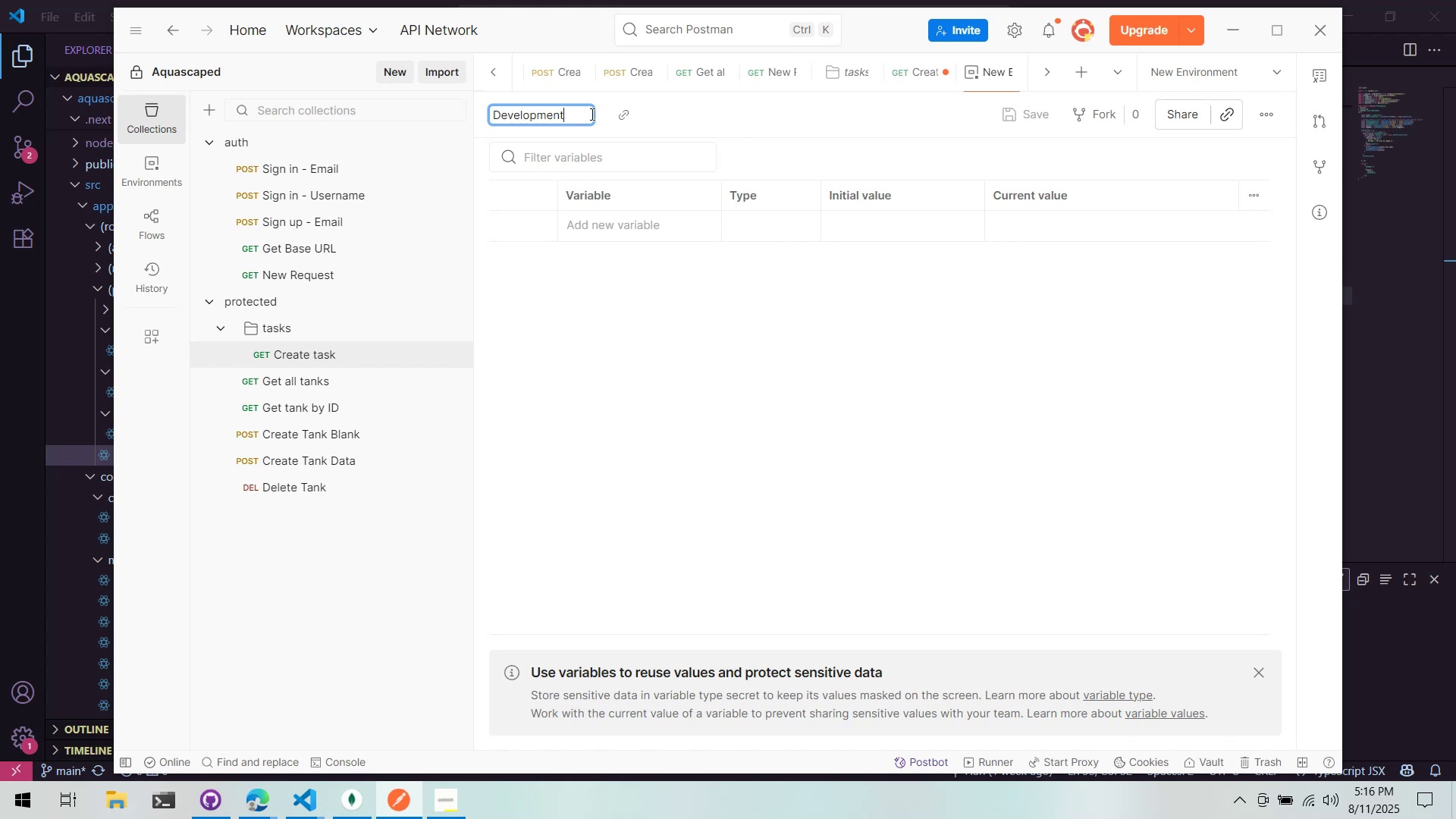 
key(Enter)
 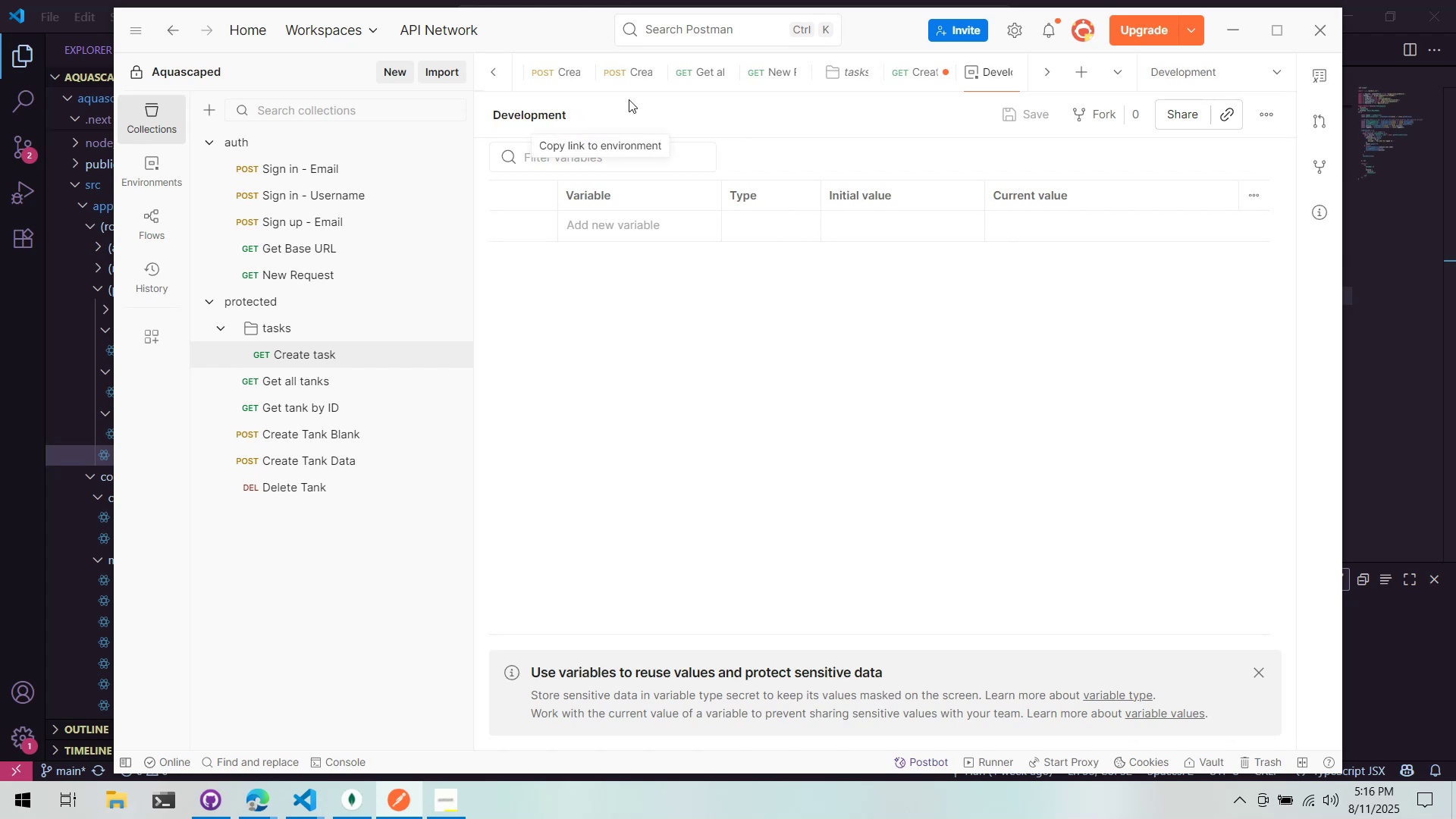 
left_click([626, 233])
 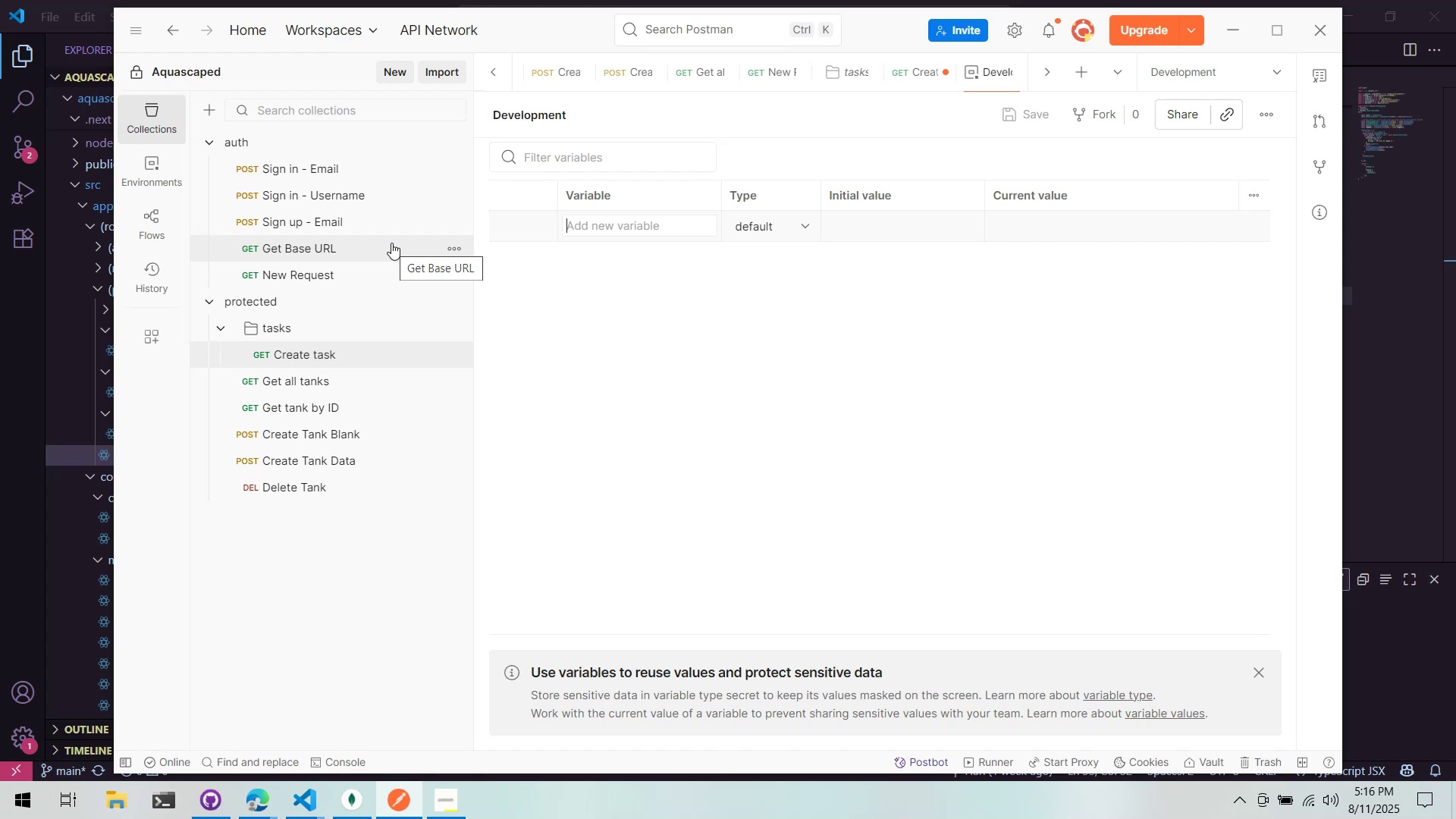 
wait(5.03)
 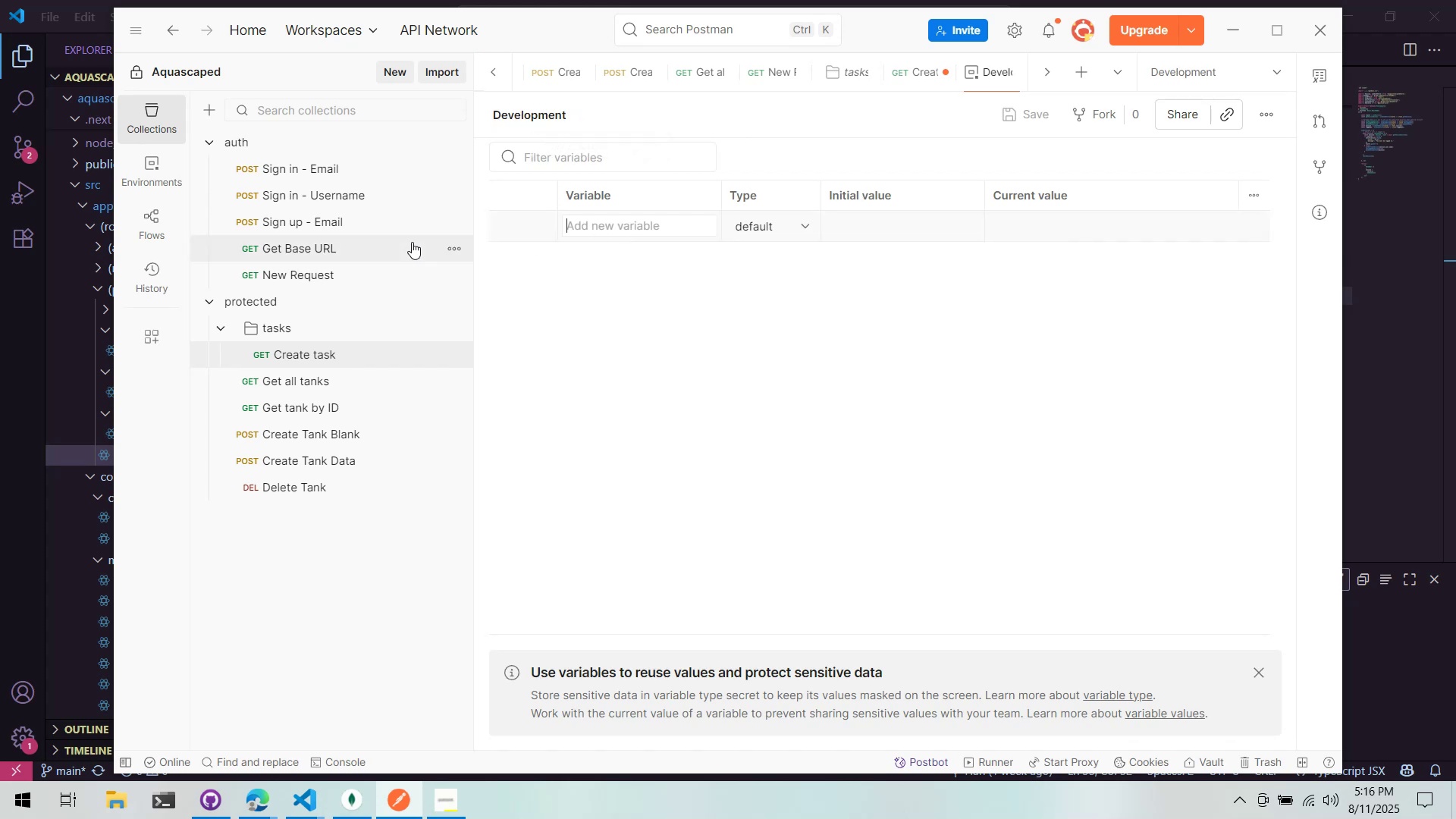 
key(Alt+AltLeft)
 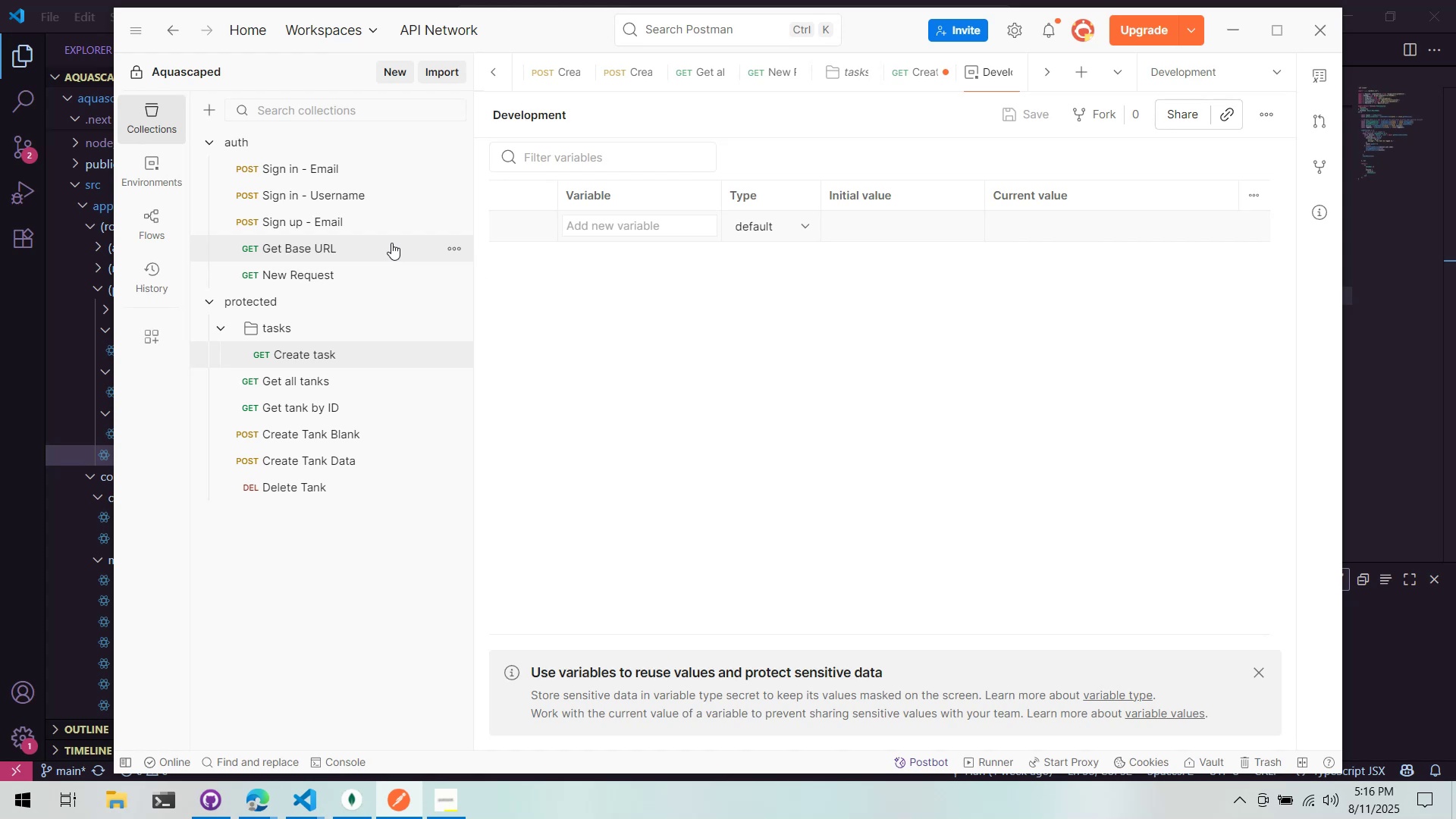 
key(Alt+Tab)
 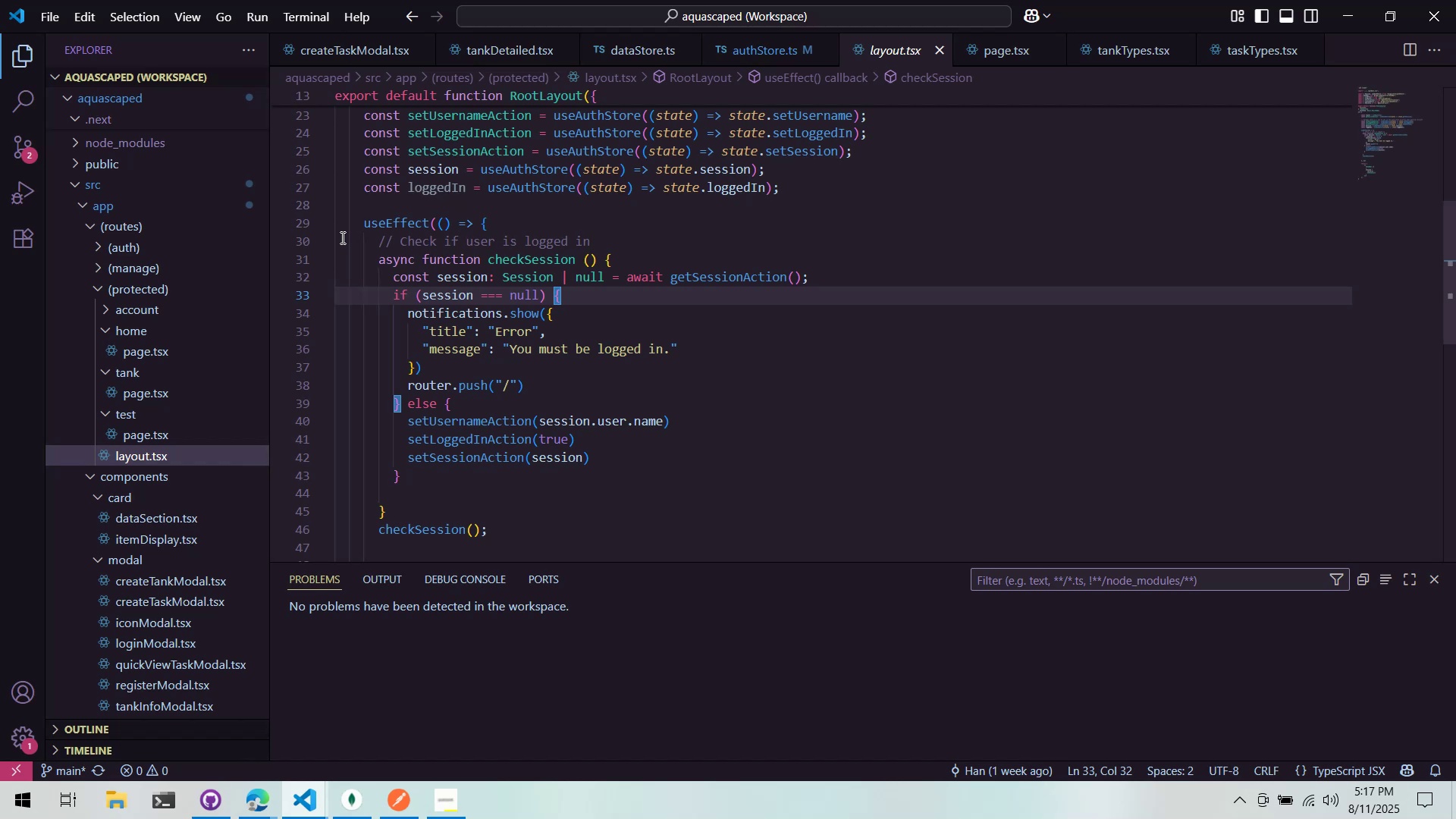 
wait(47.07)
 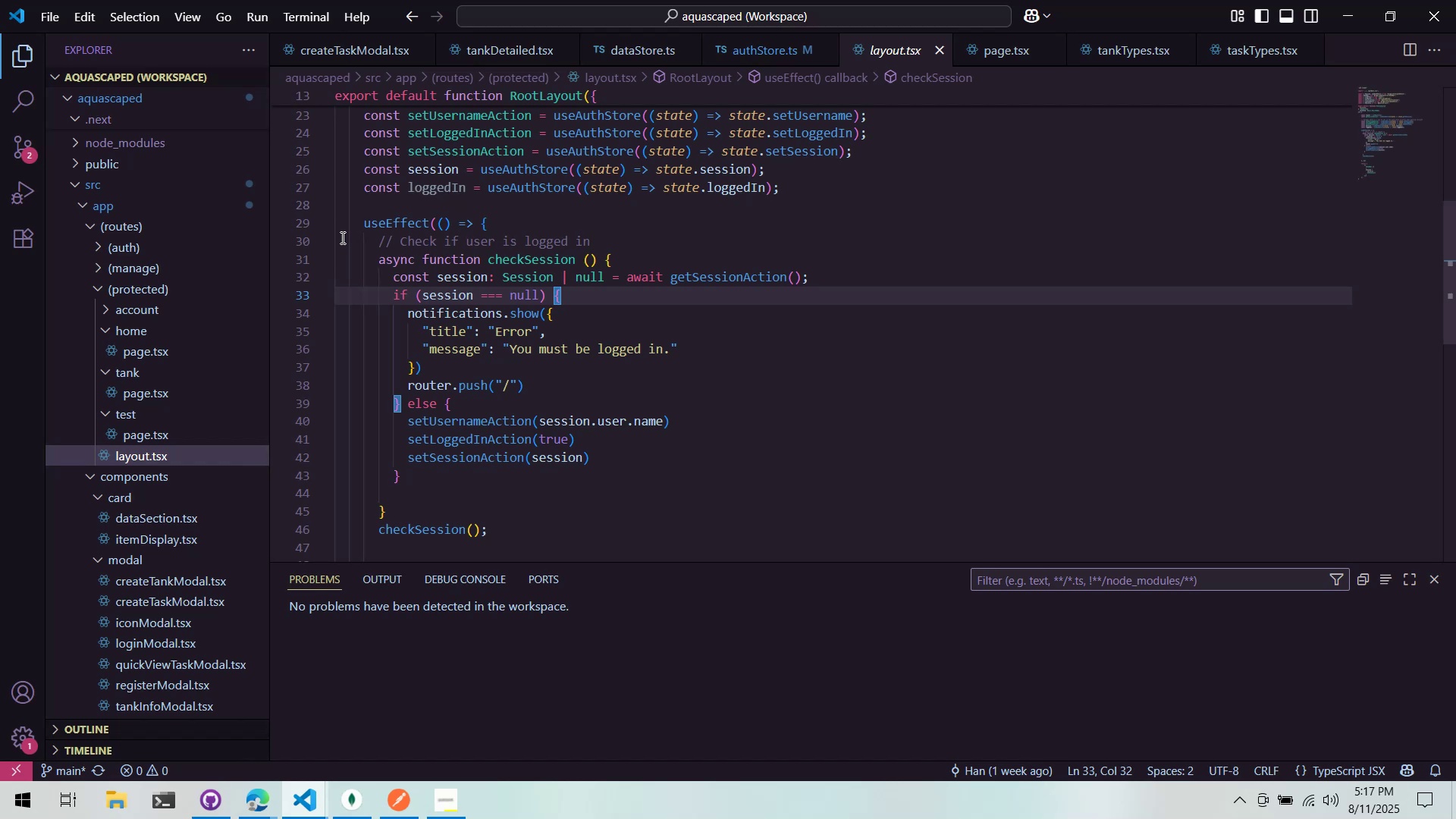 
key(Alt+Tab)
 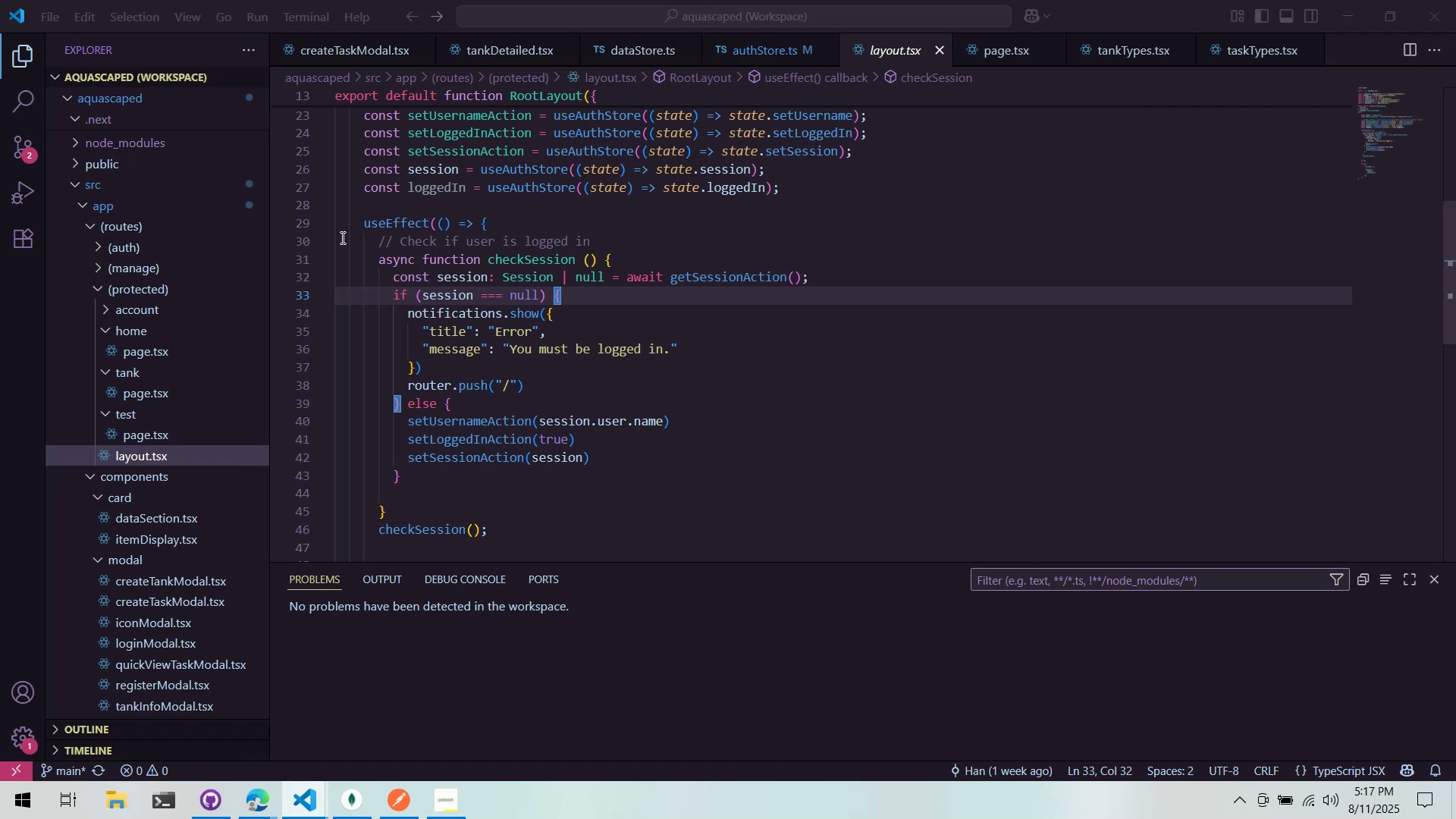 
key(Alt+Tab)
 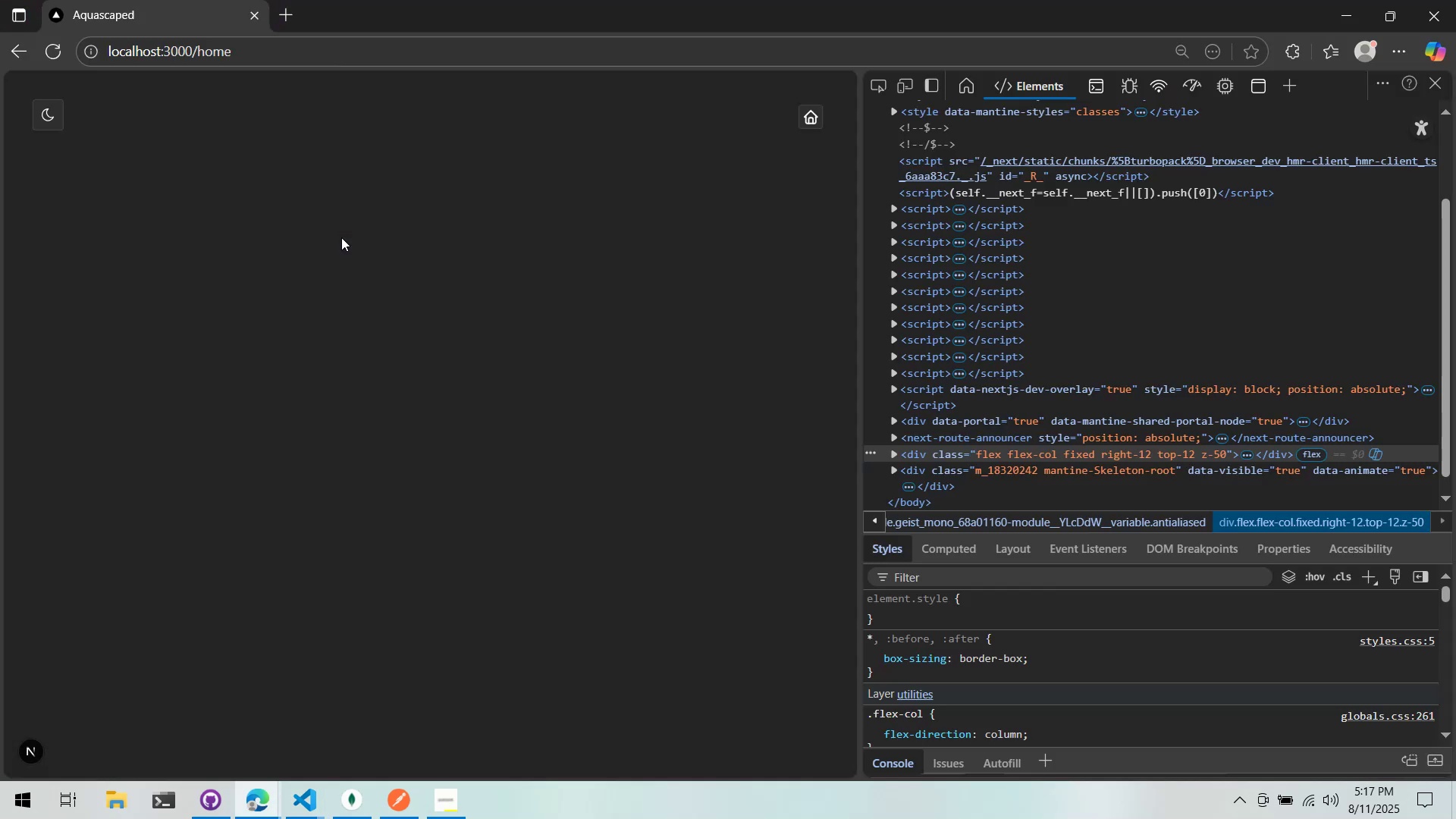 
key(Alt+AltLeft)
 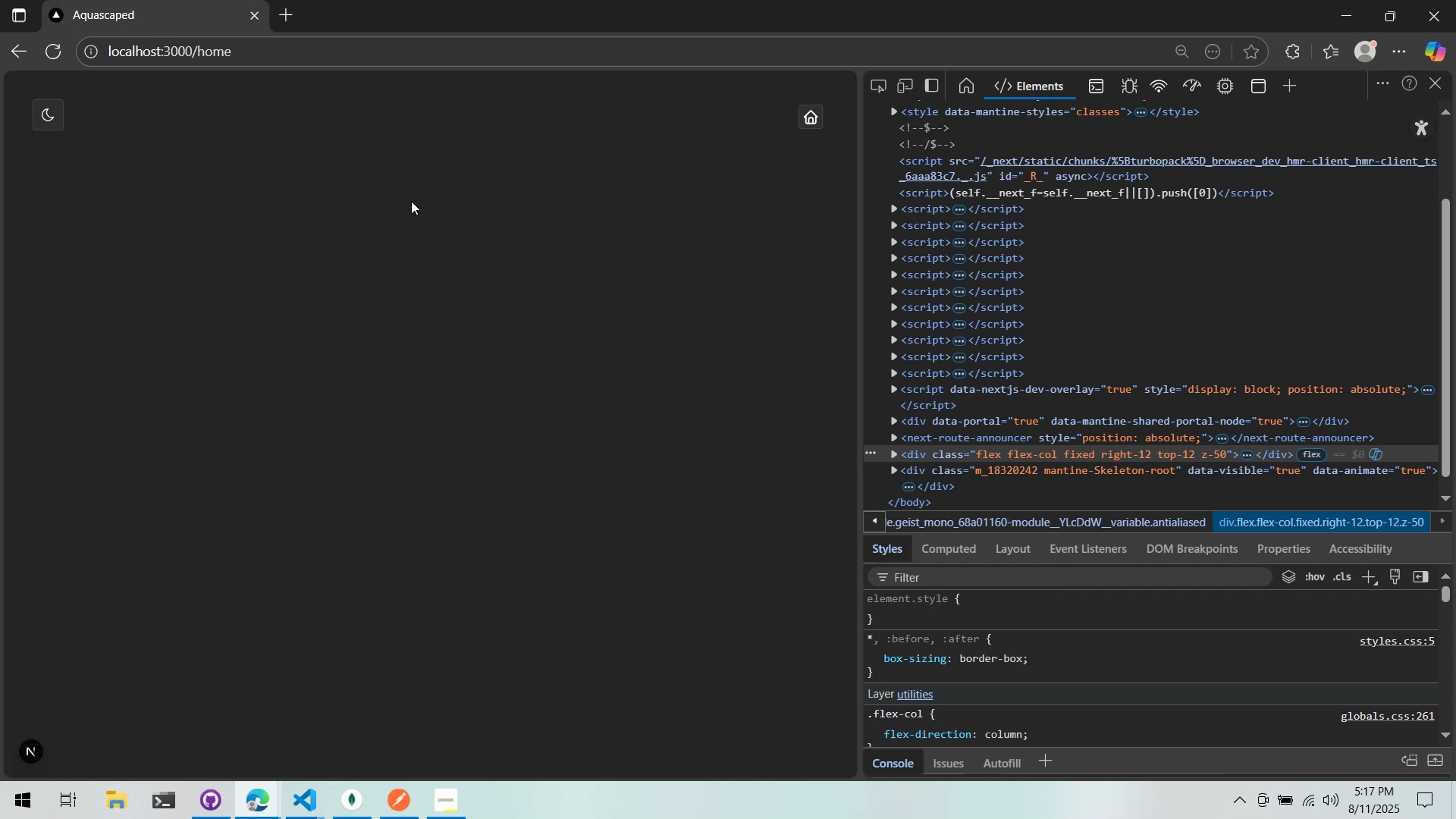 
key(Alt+Tab)
 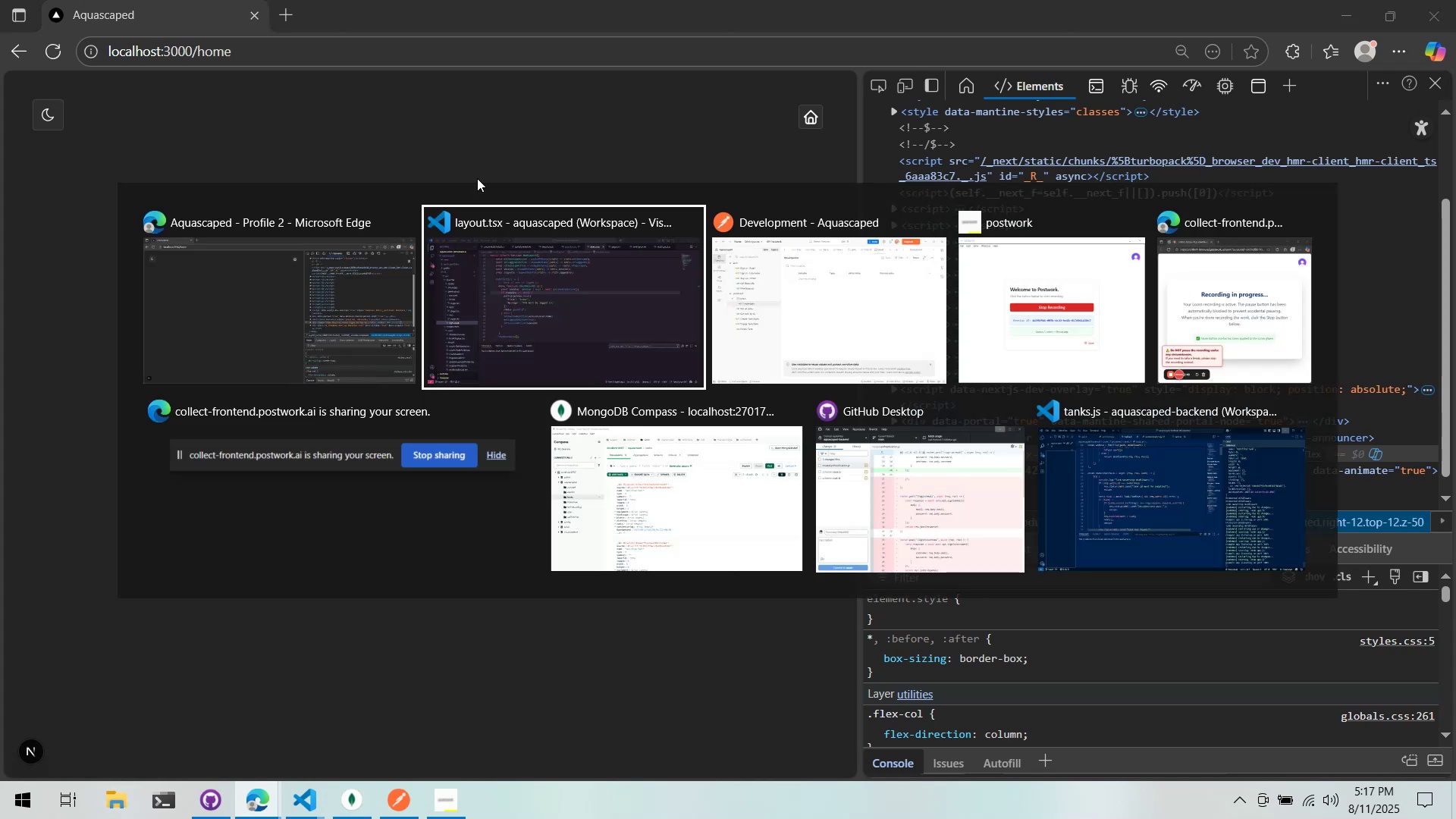 
key(Alt+Tab)
 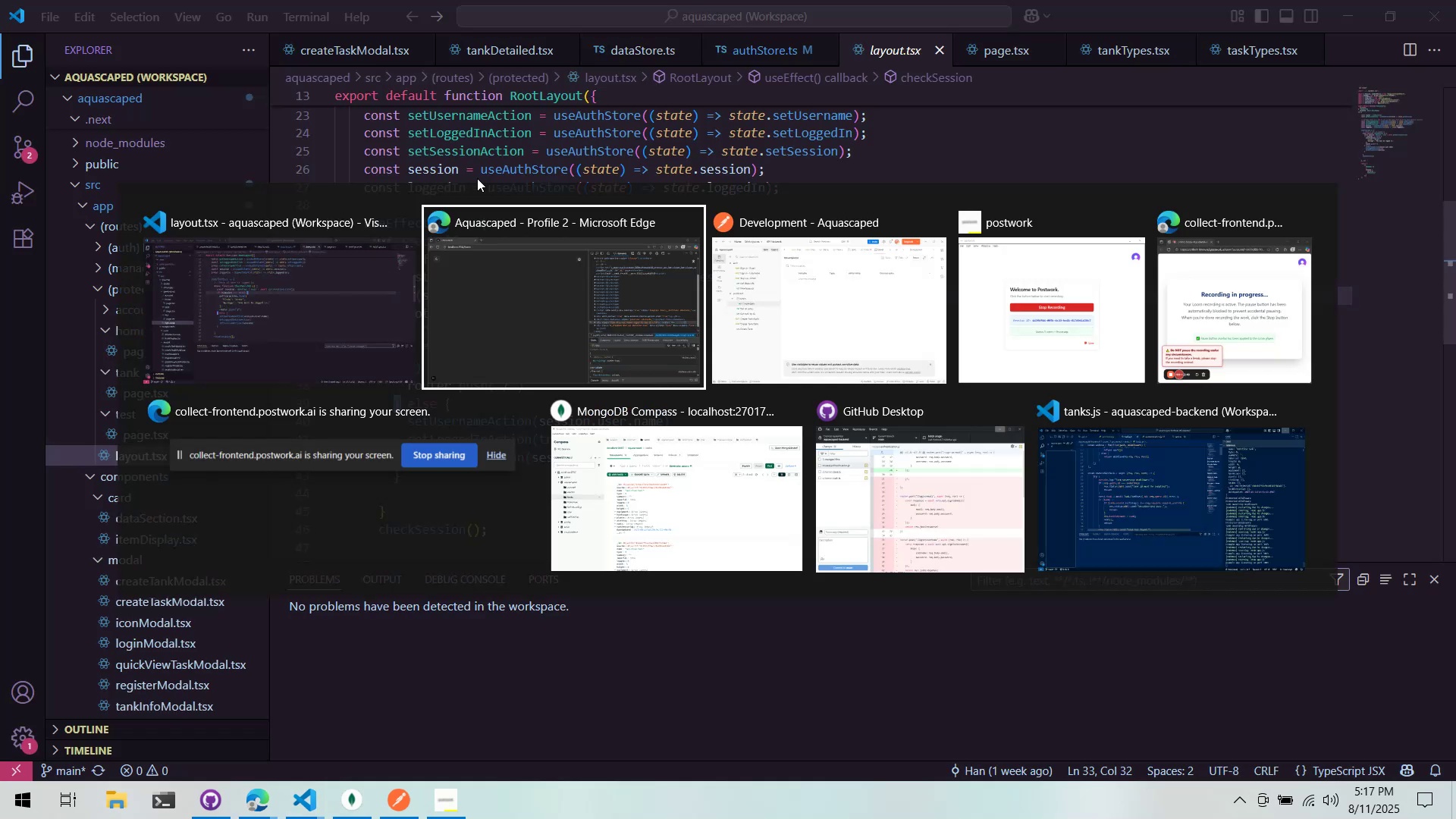 
key(Alt+Tab)
 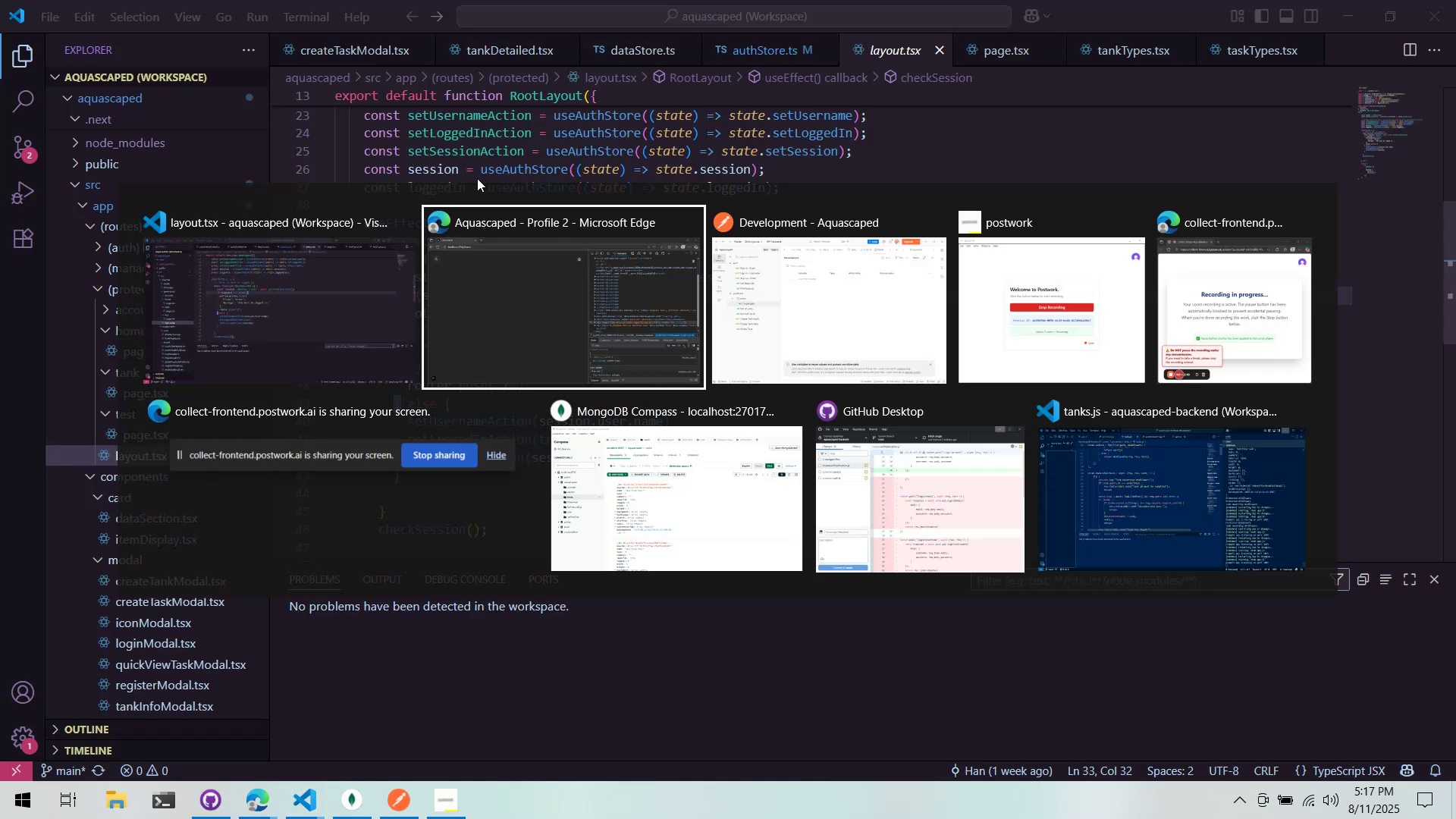 
key(Alt+AltLeft)
 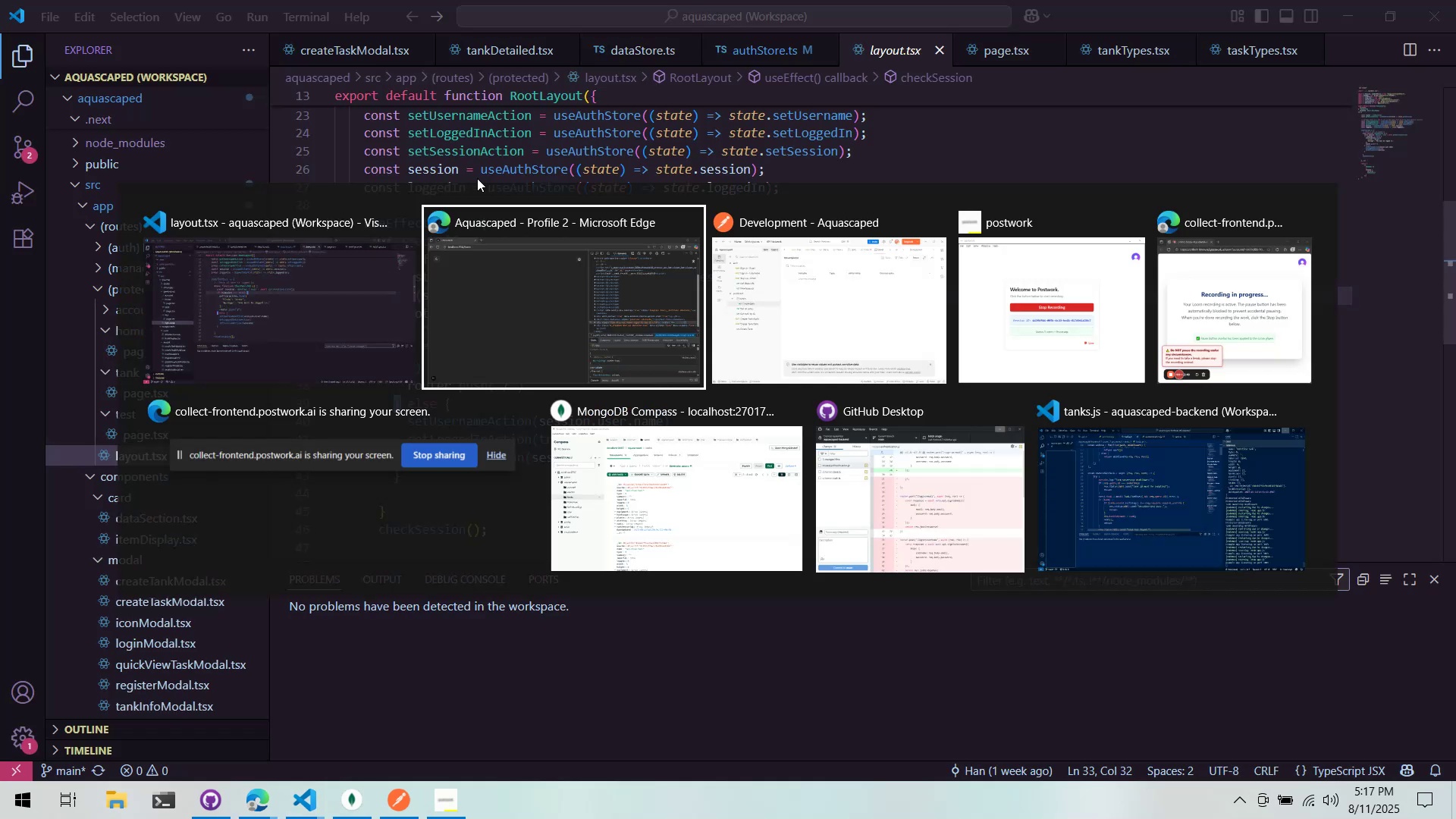 
key(Alt+Tab)
 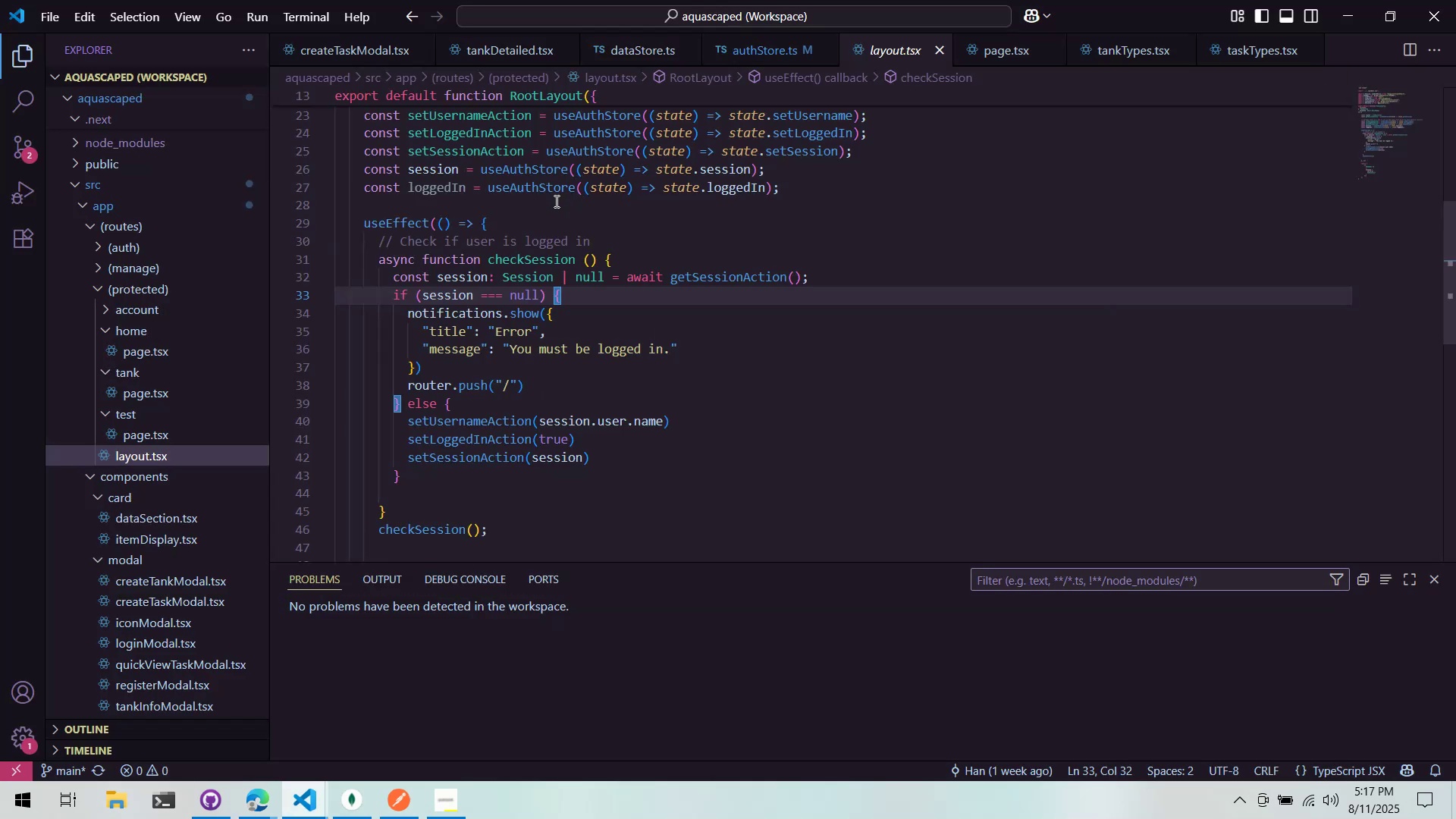 
key(Alt+AltLeft)
 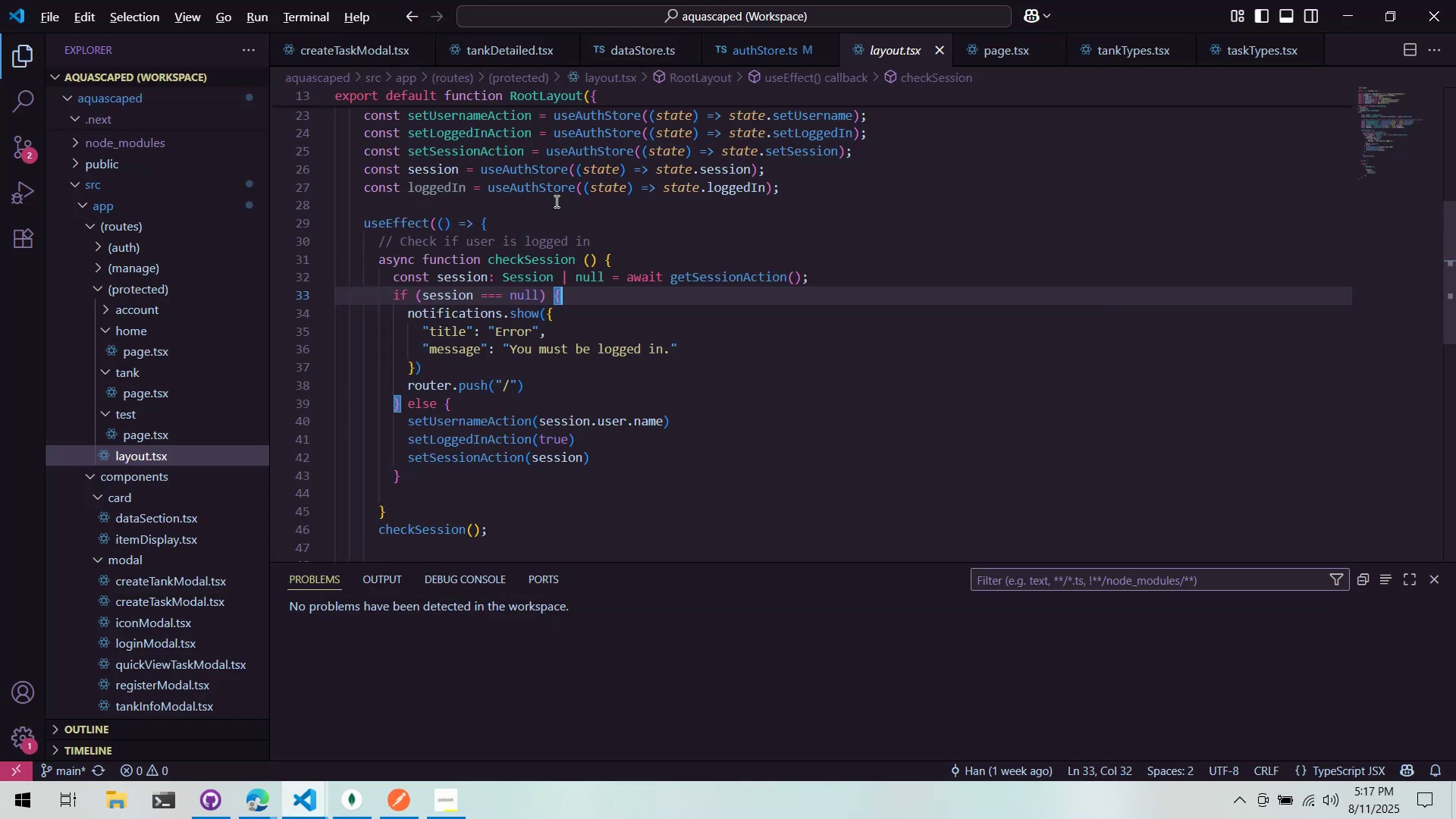 
key(Alt+Tab)
 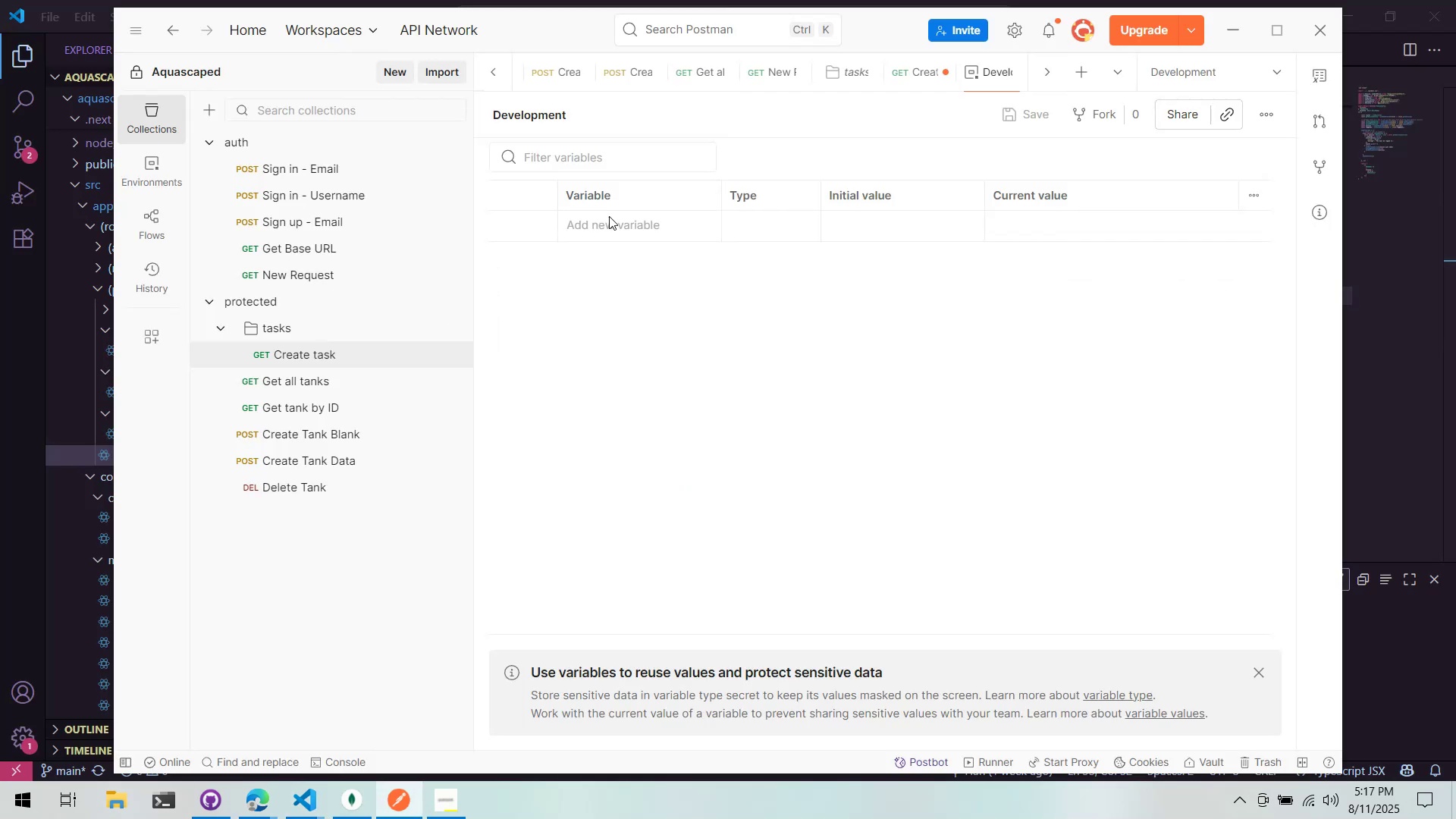 
left_click([635, 221])
 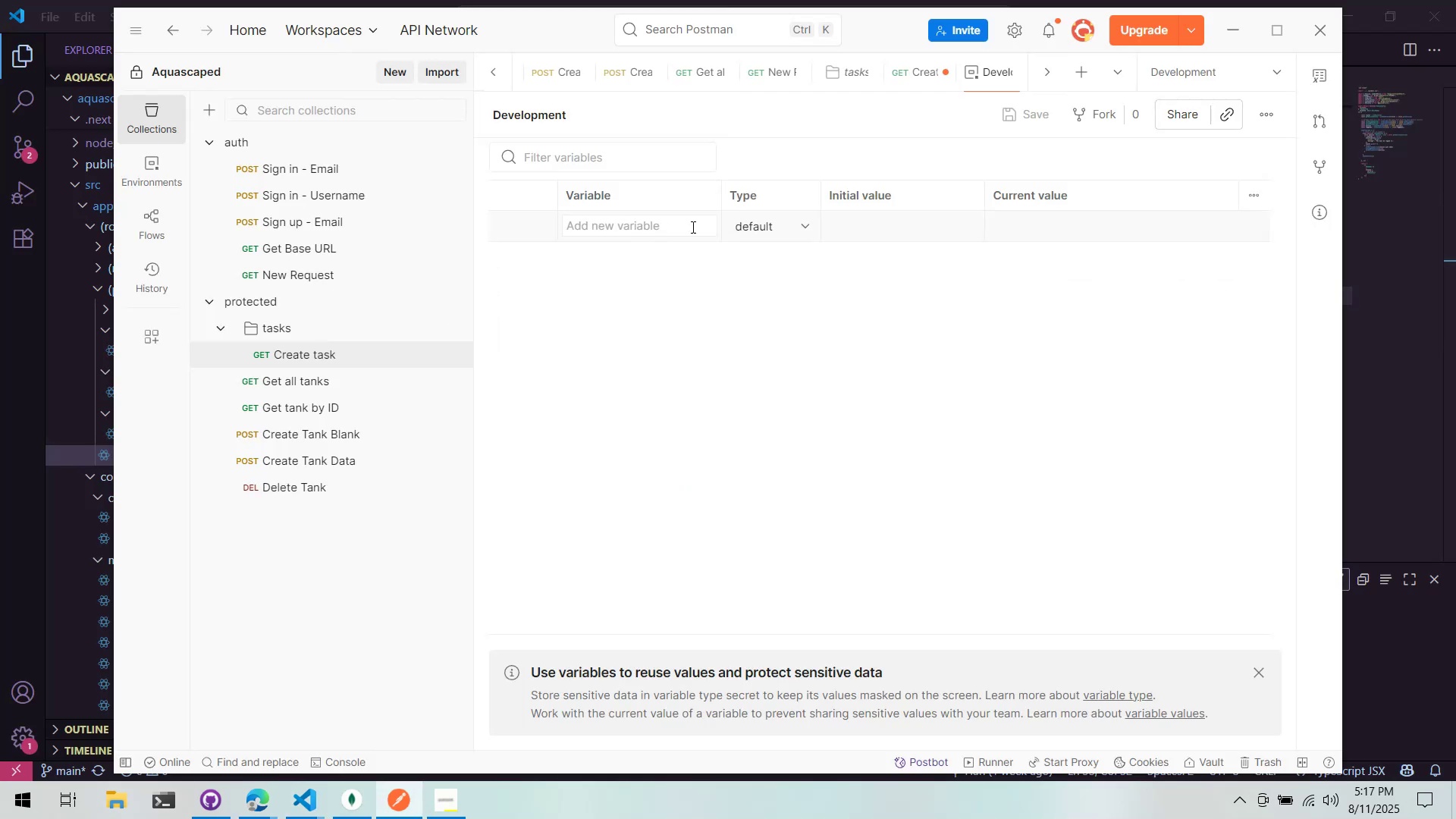 
double_click([641, 216])
 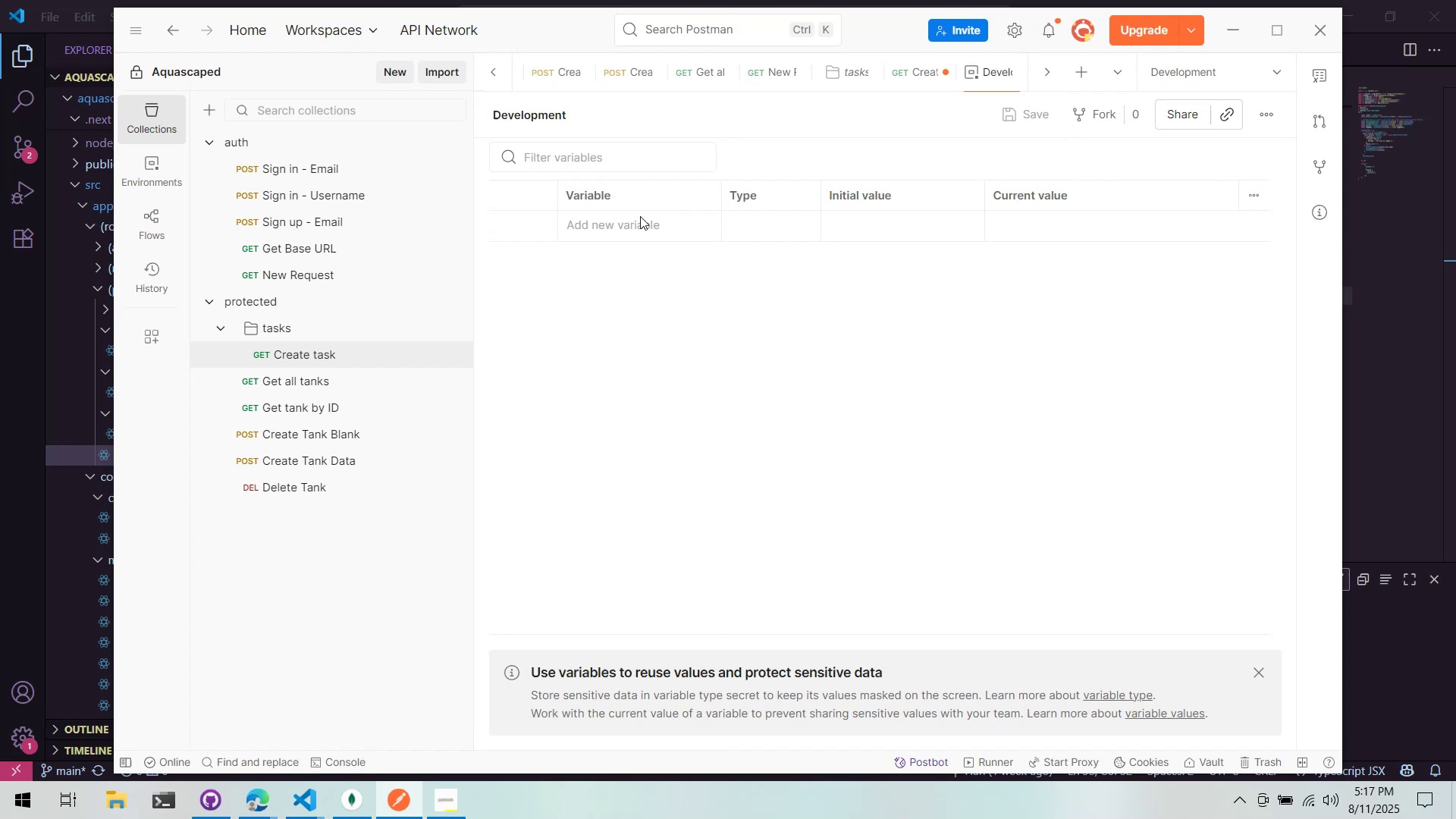 
double_click([620, 236])
 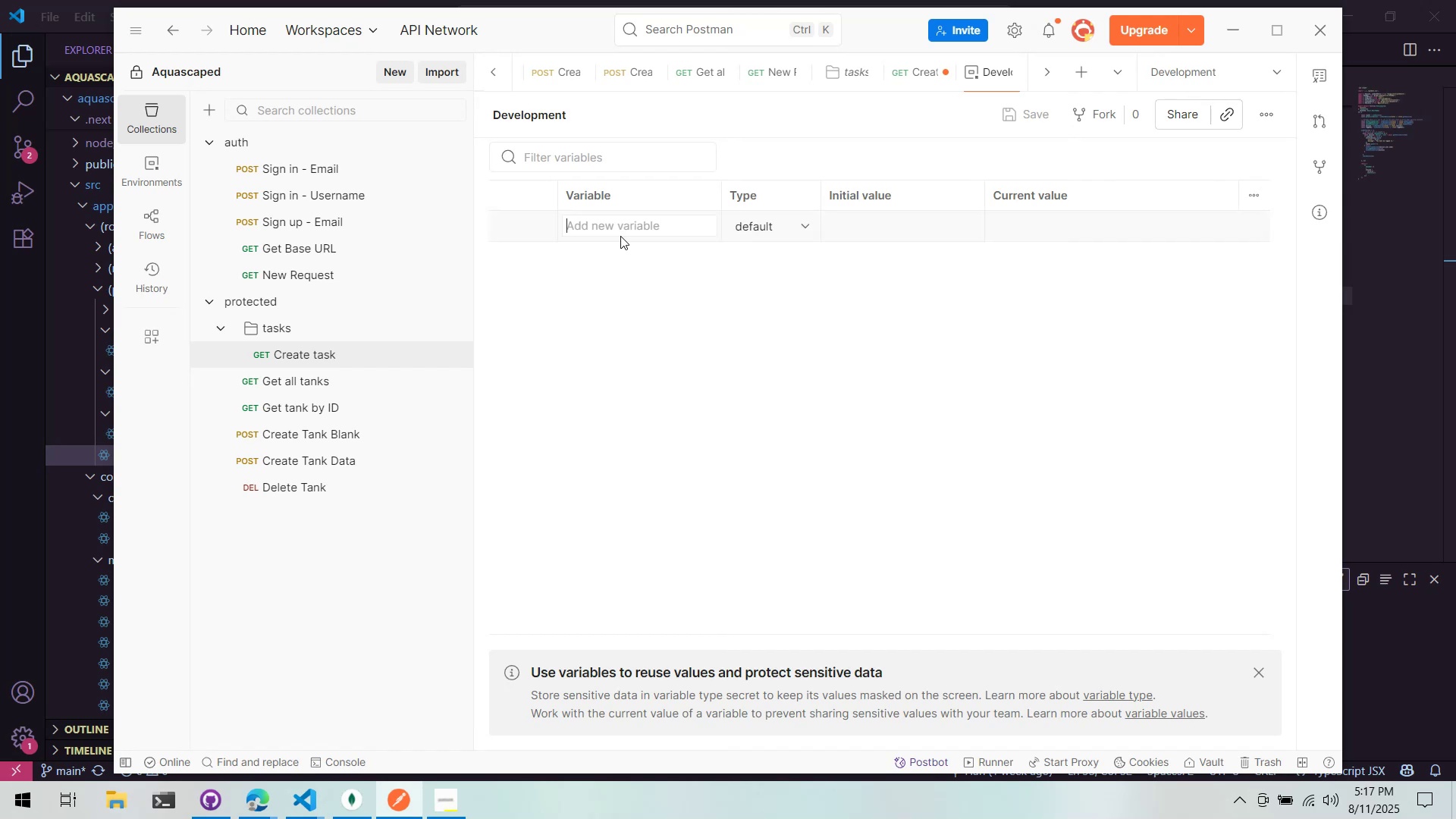 
type(base_url)
 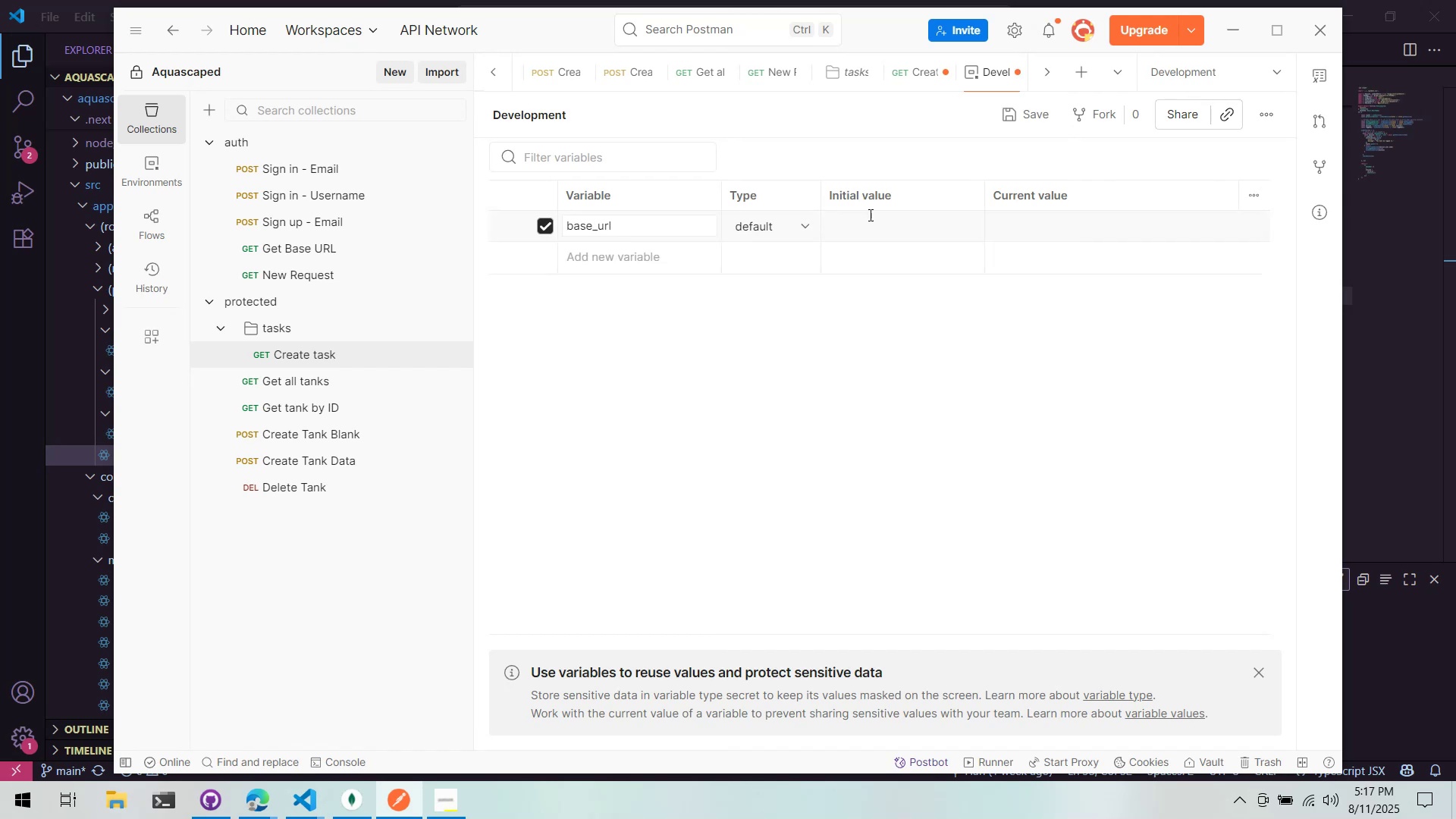 
left_click([864, 222])
 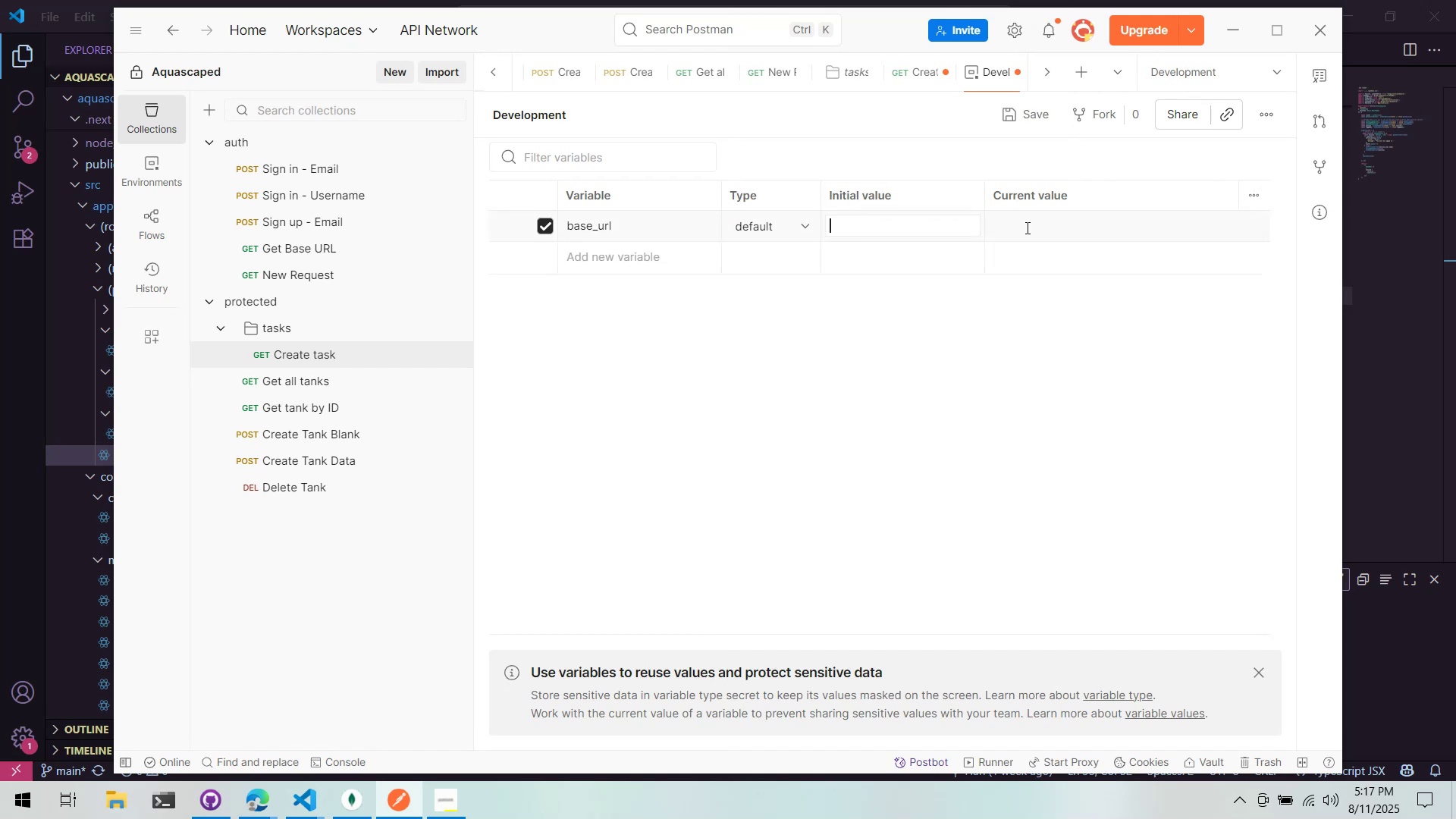 
double_click([932, 232])
 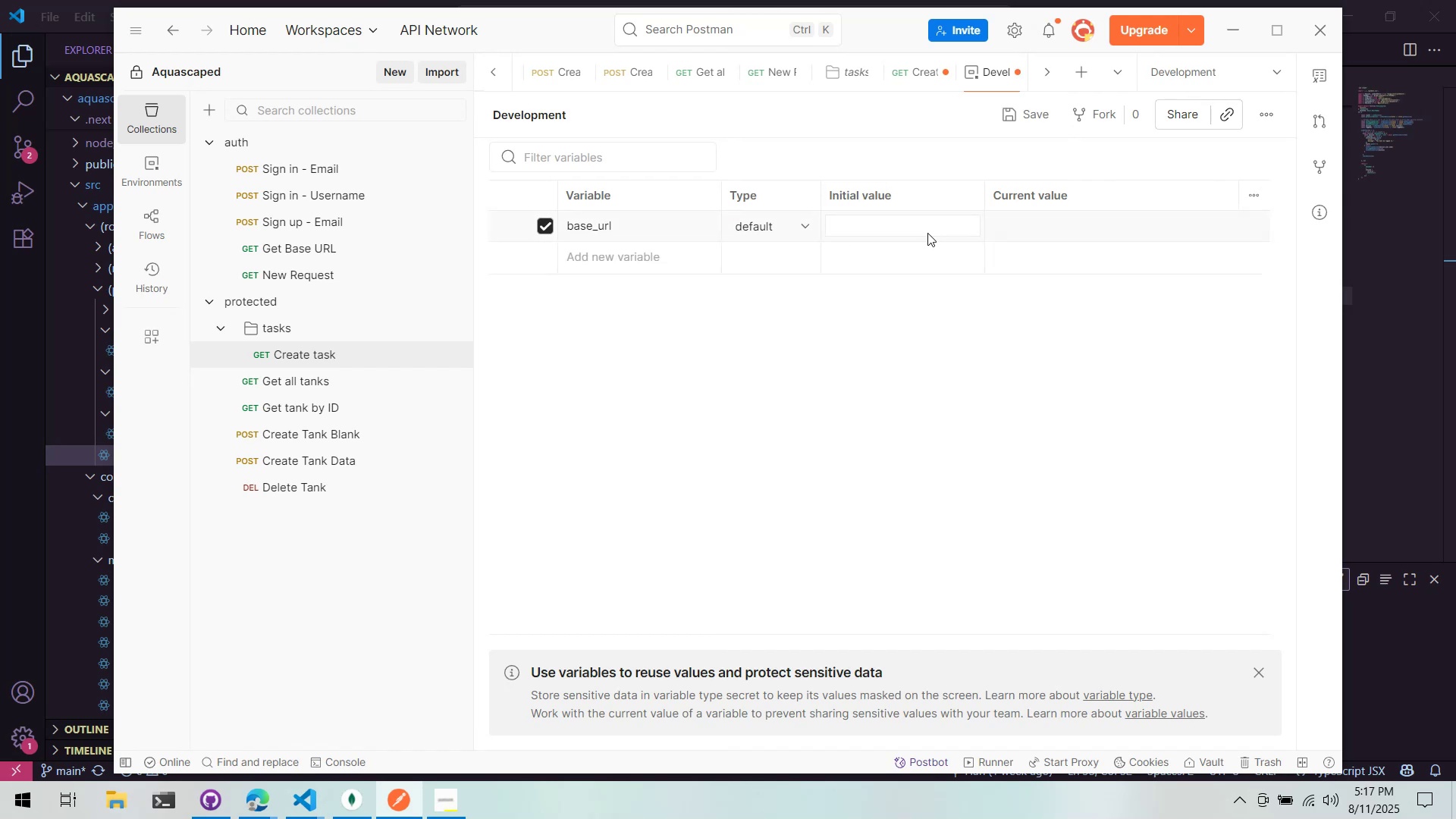 
type(http://localhost:3005/)
 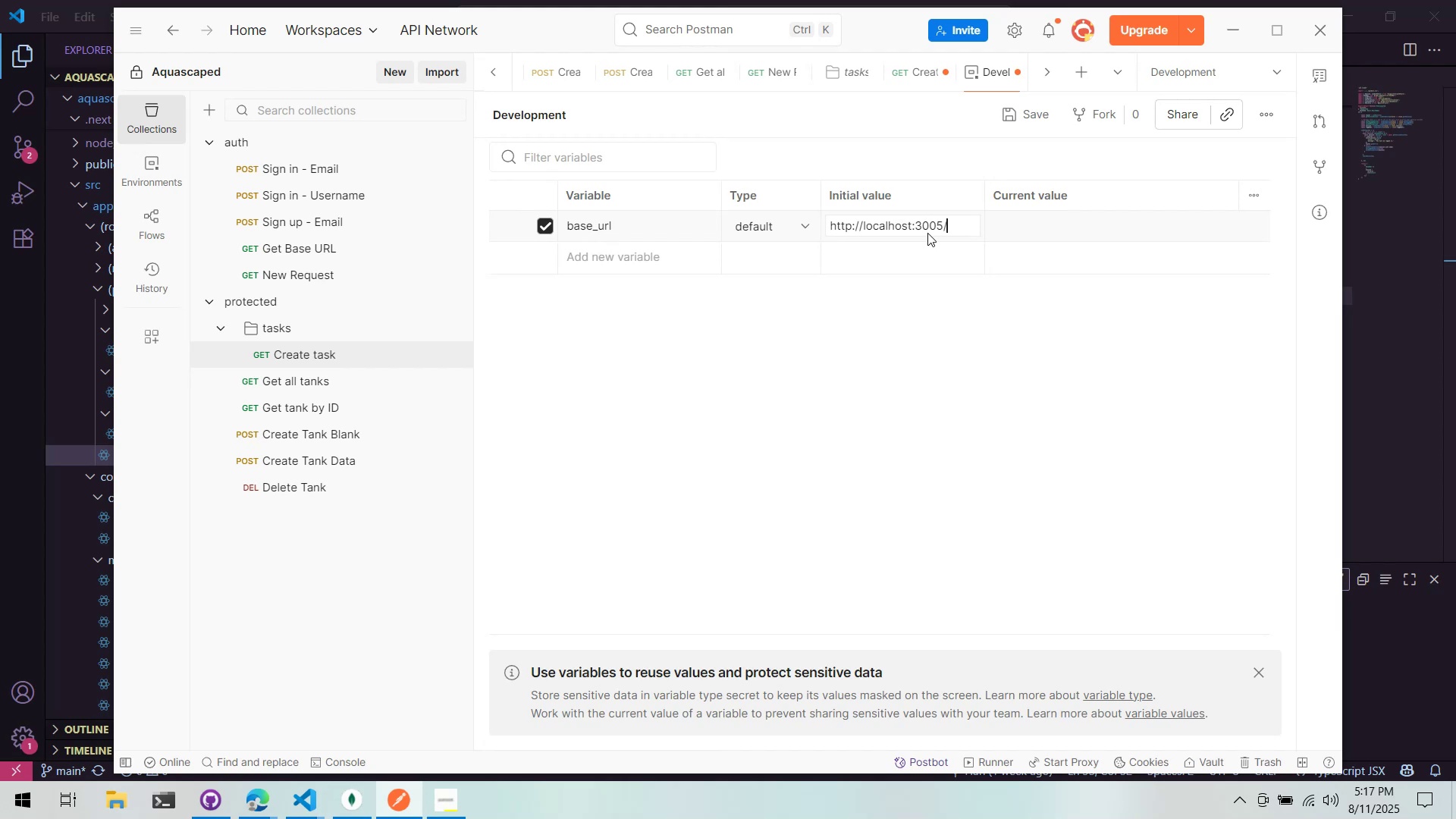 
left_click([899, 362])
 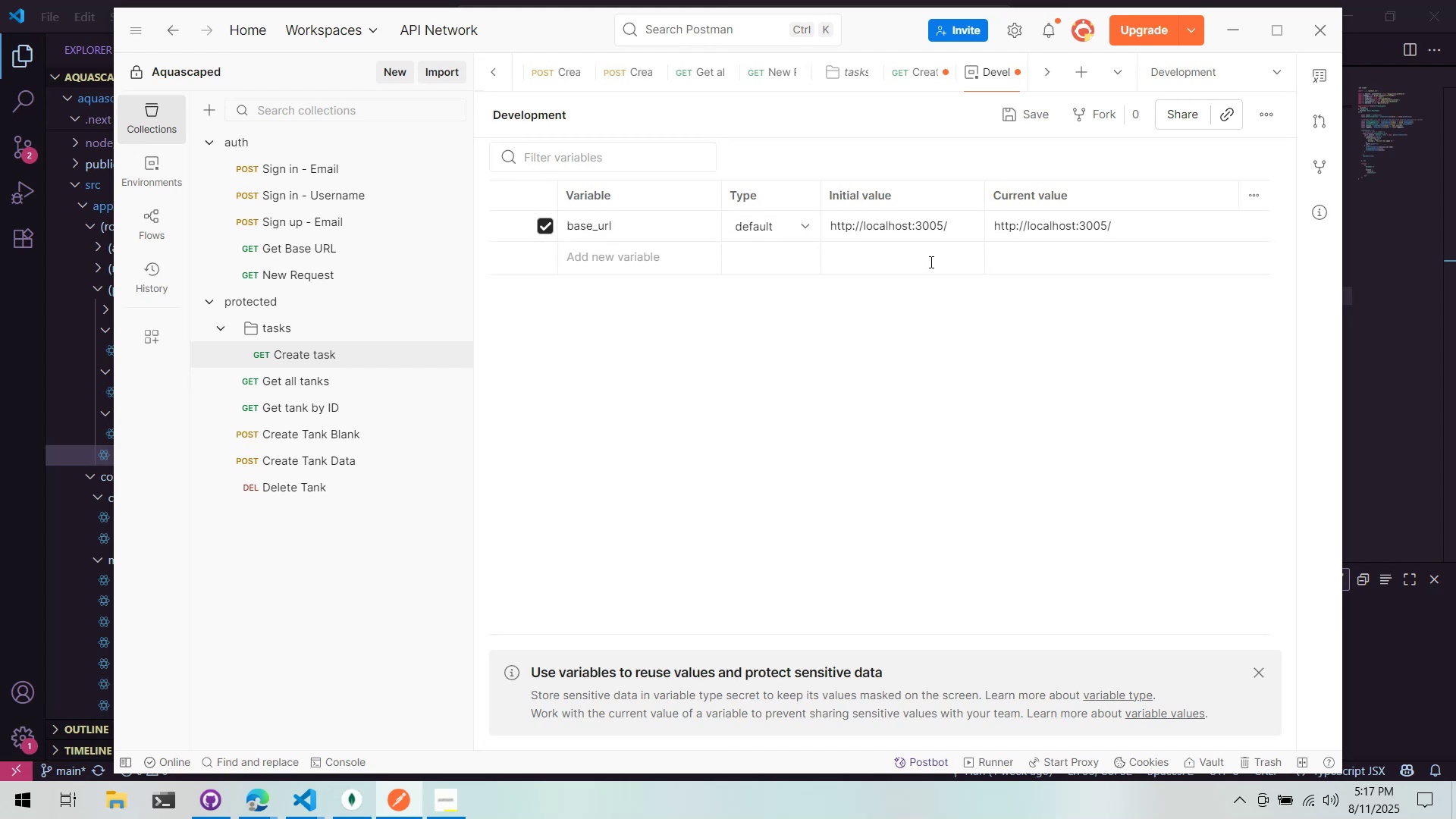 
key(Control+ControlLeft)
 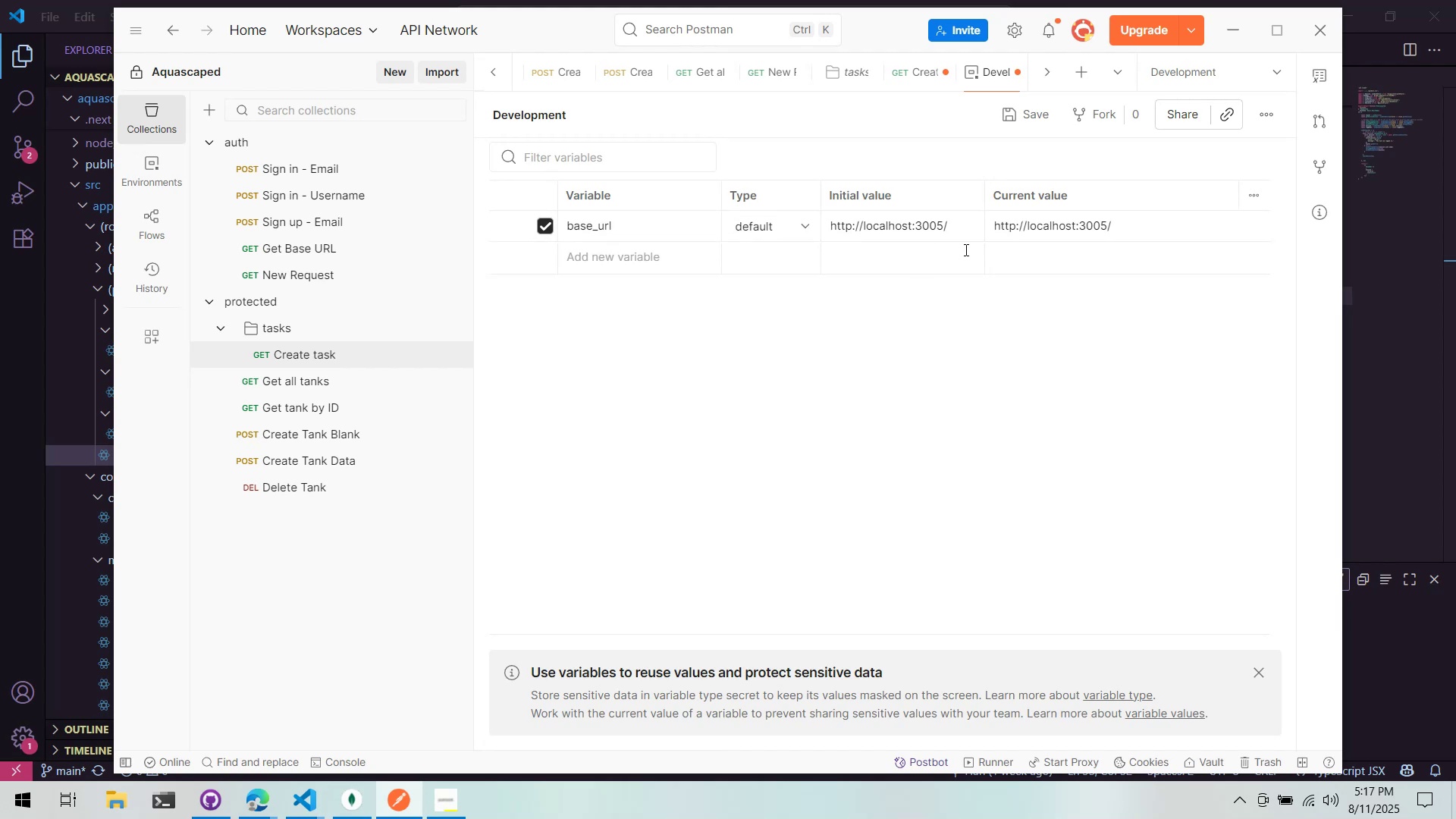 
key(Control+S)
 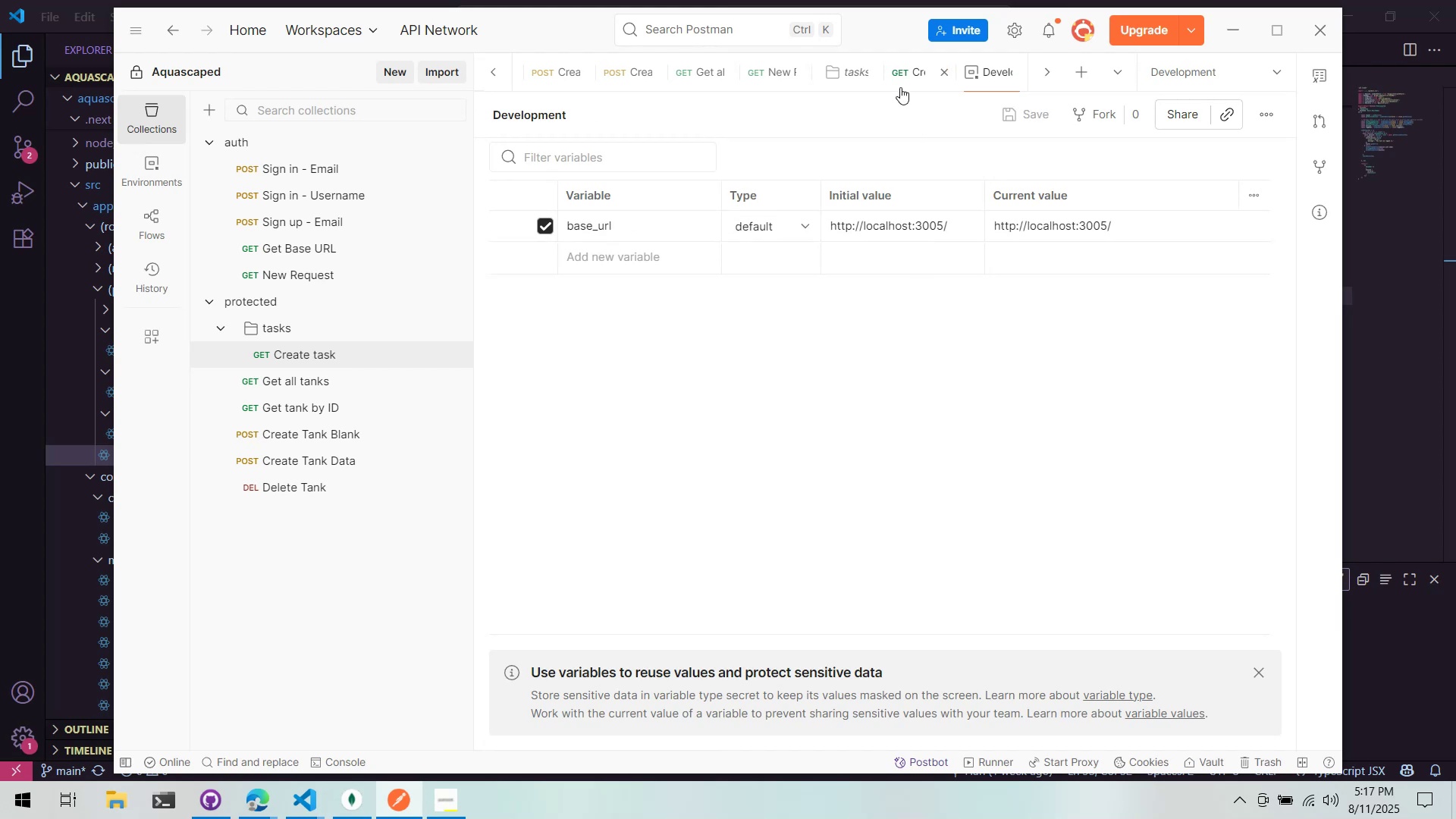 
left_click([899, 77])
 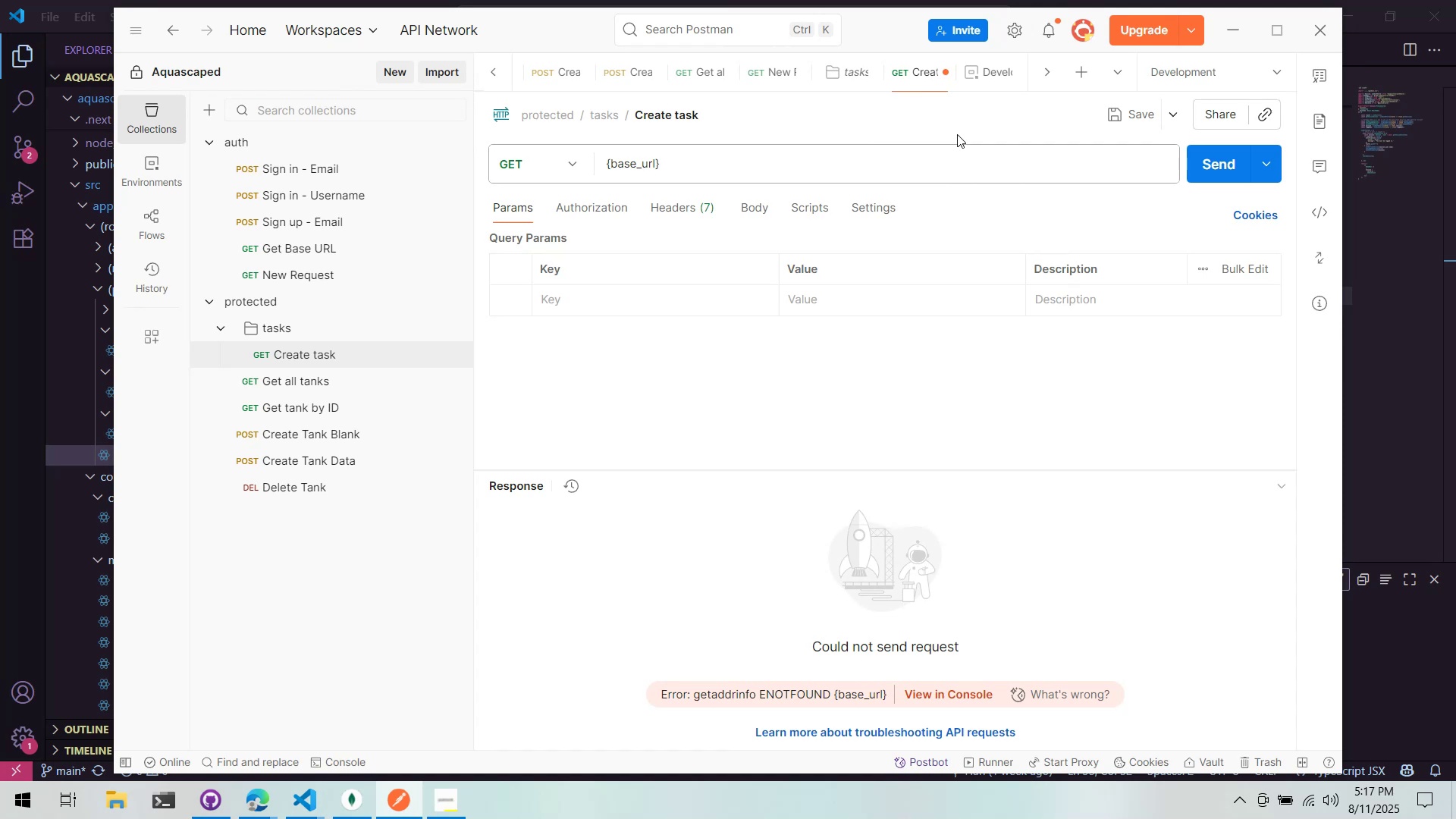 
wait(7.37)
 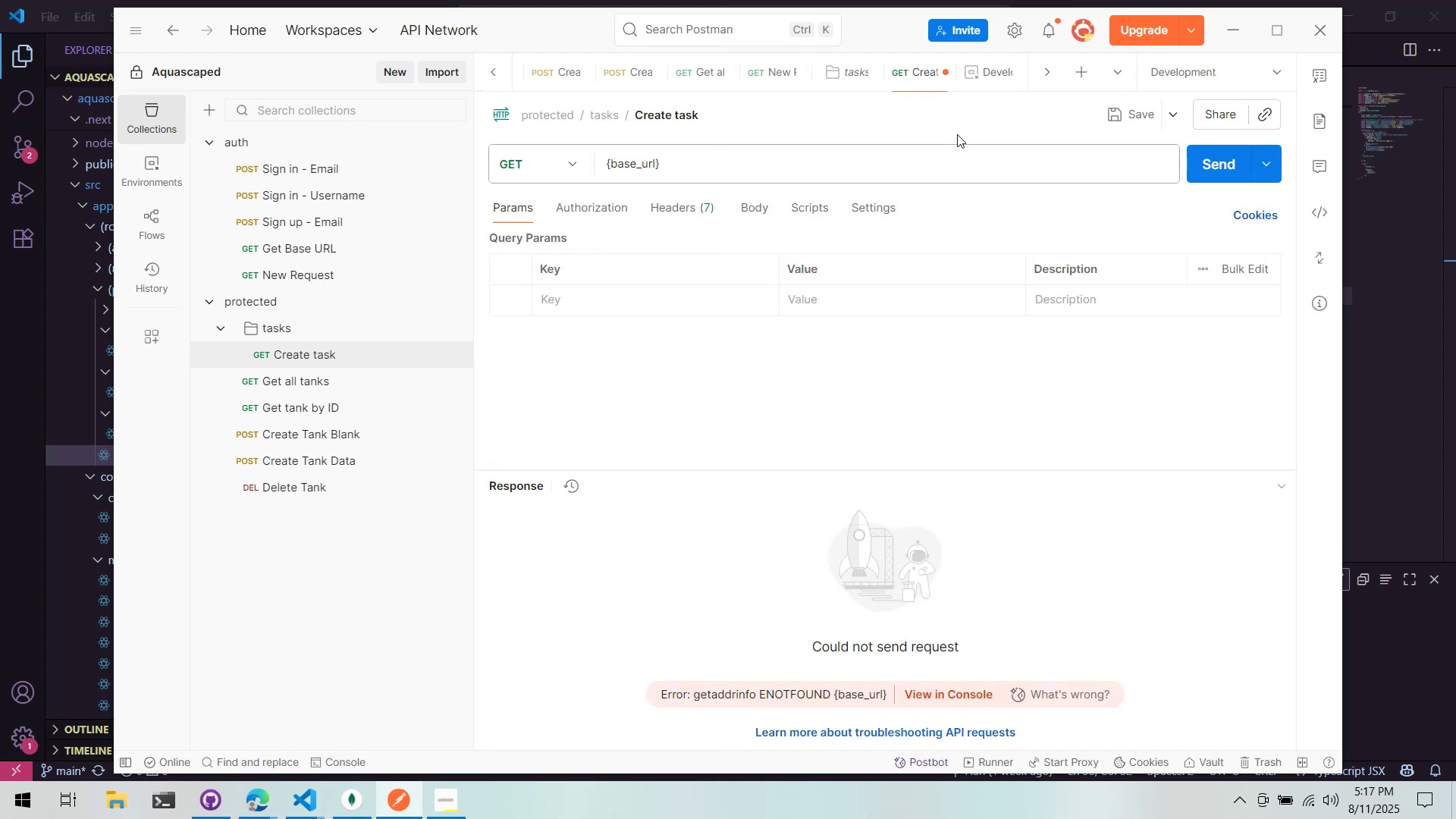 
left_click([908, 71])
 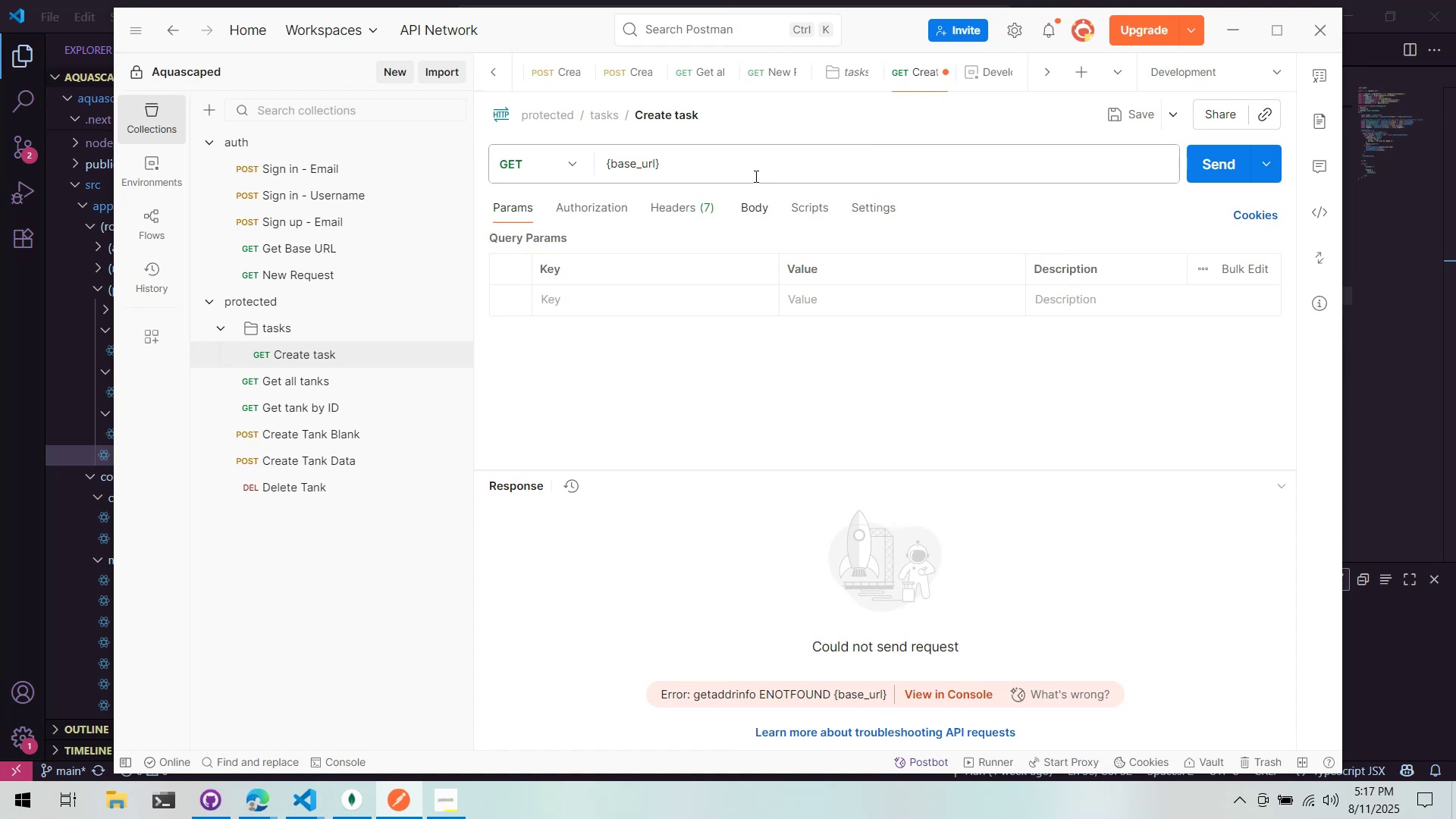 
double_click([754, 174])
 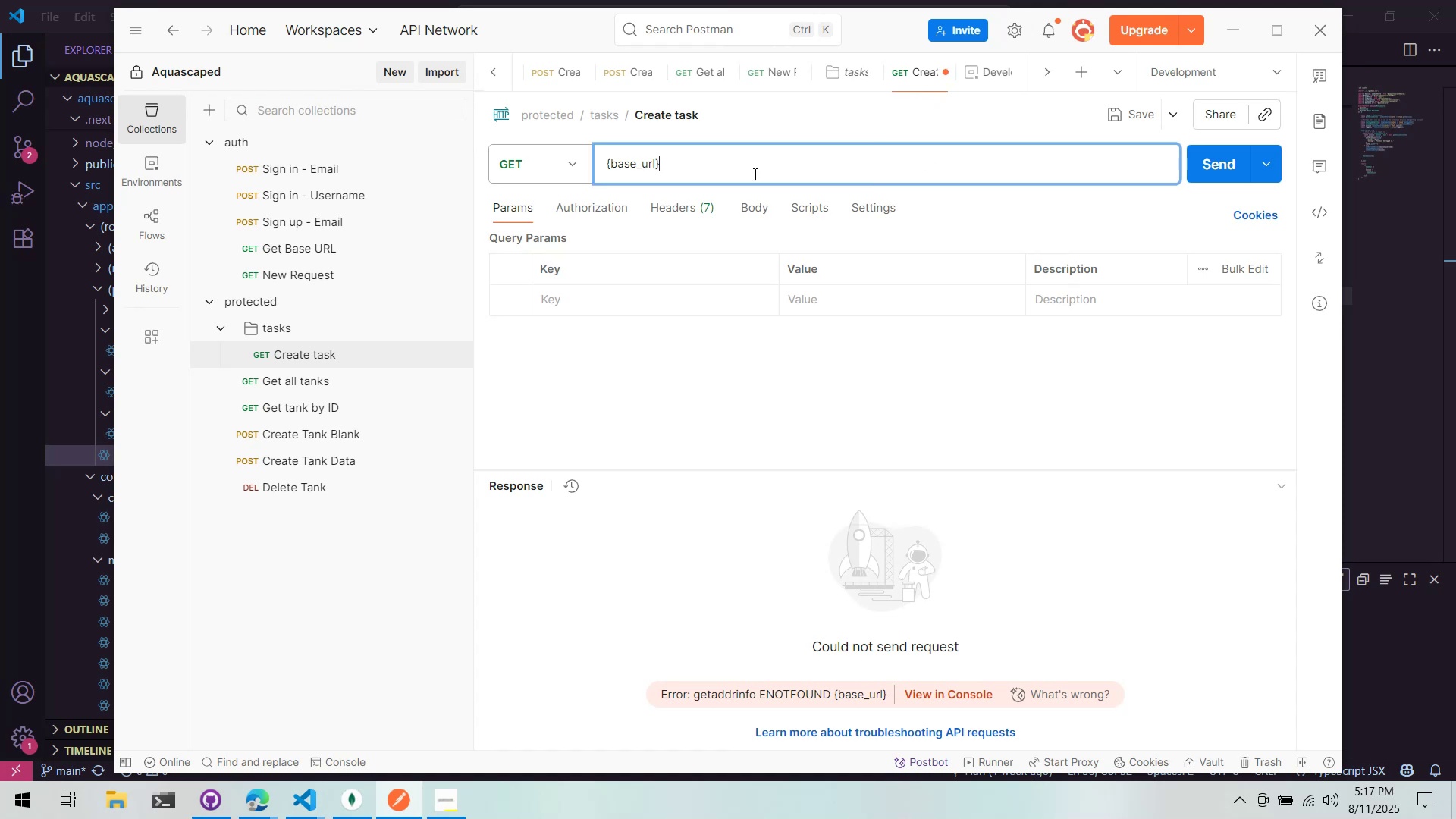 
triple_click([754, 174])
 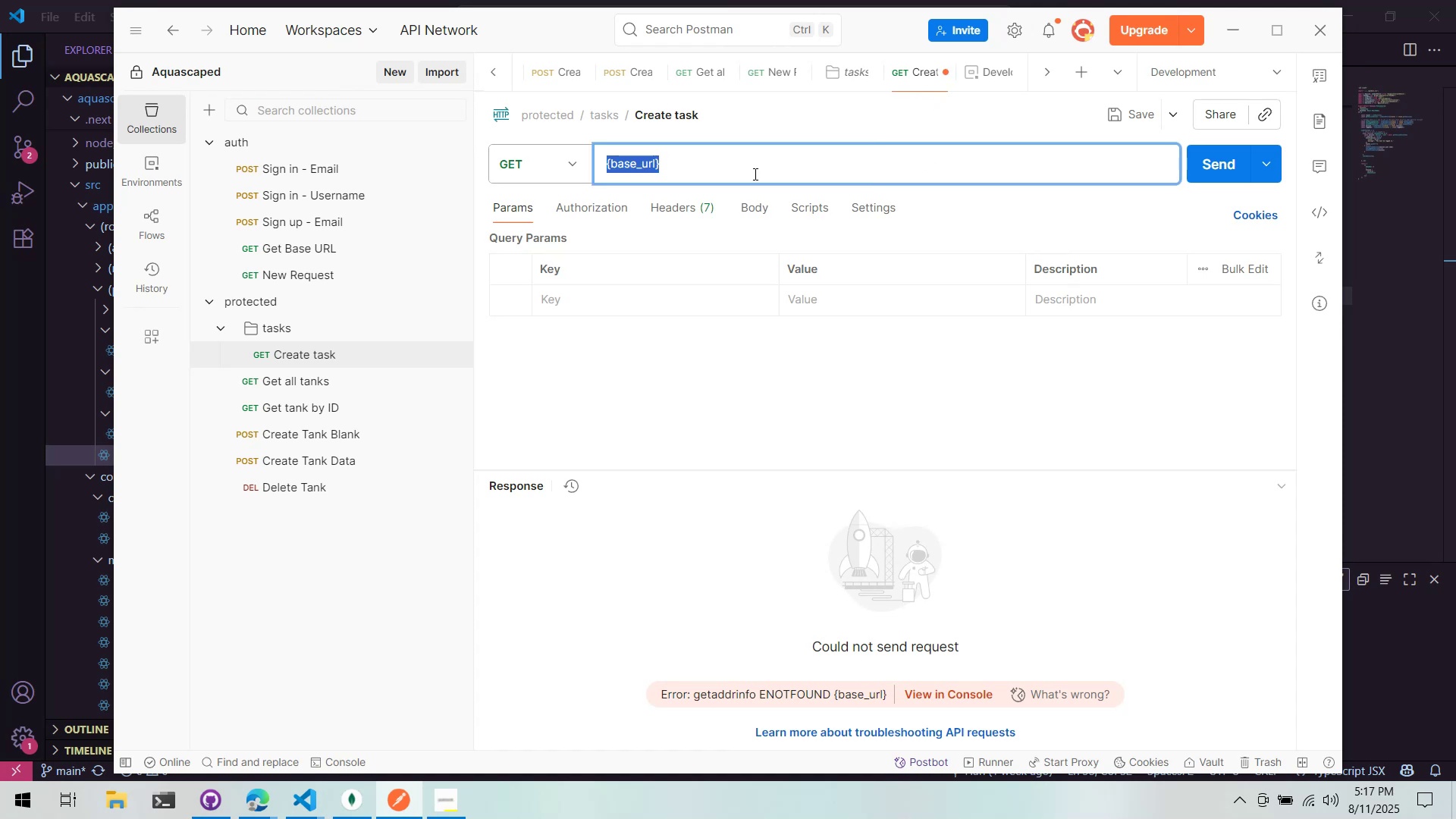 
key(Shift+BracketLeft)
 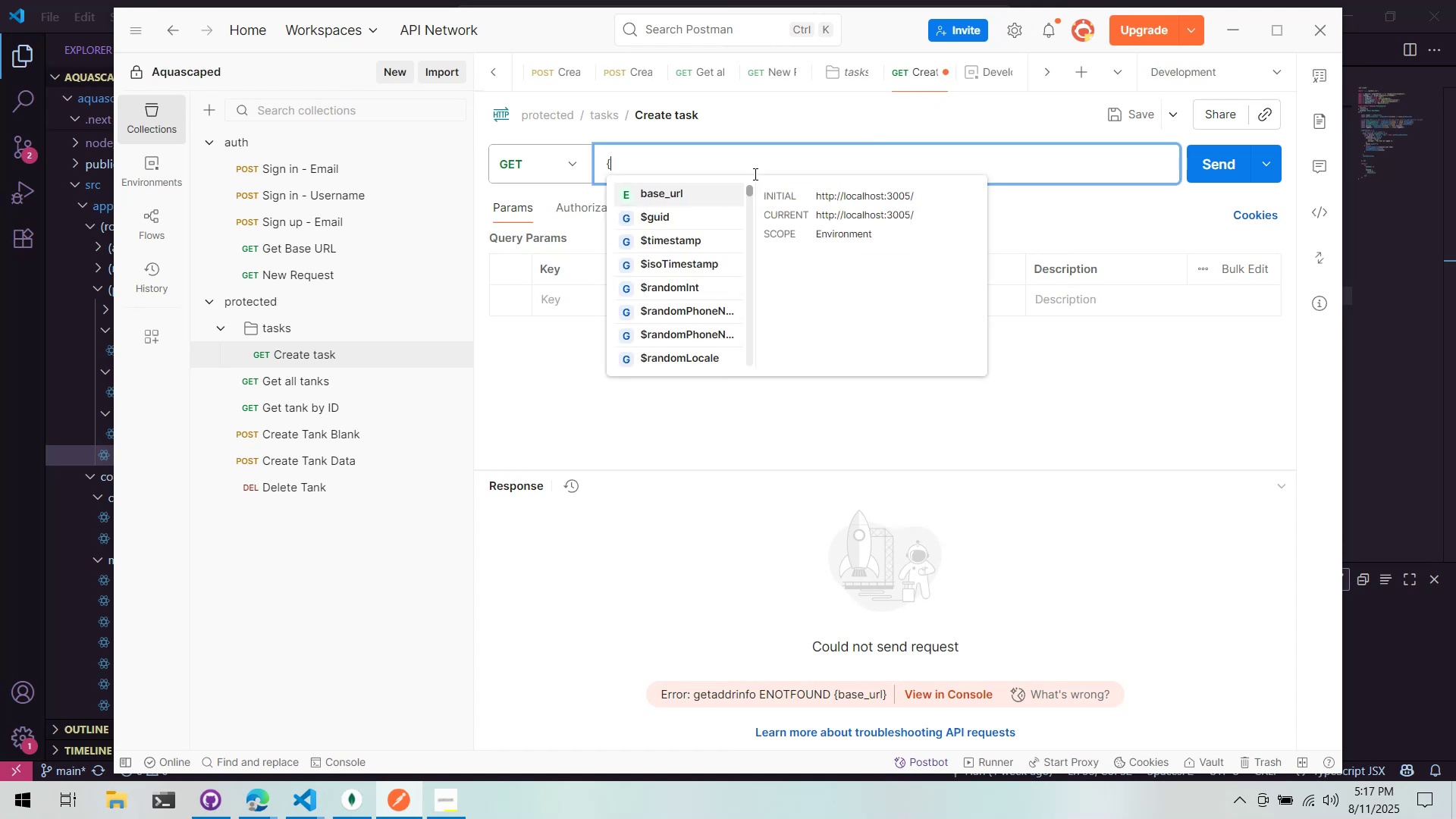 
key(Shift+ShiftLeft)
 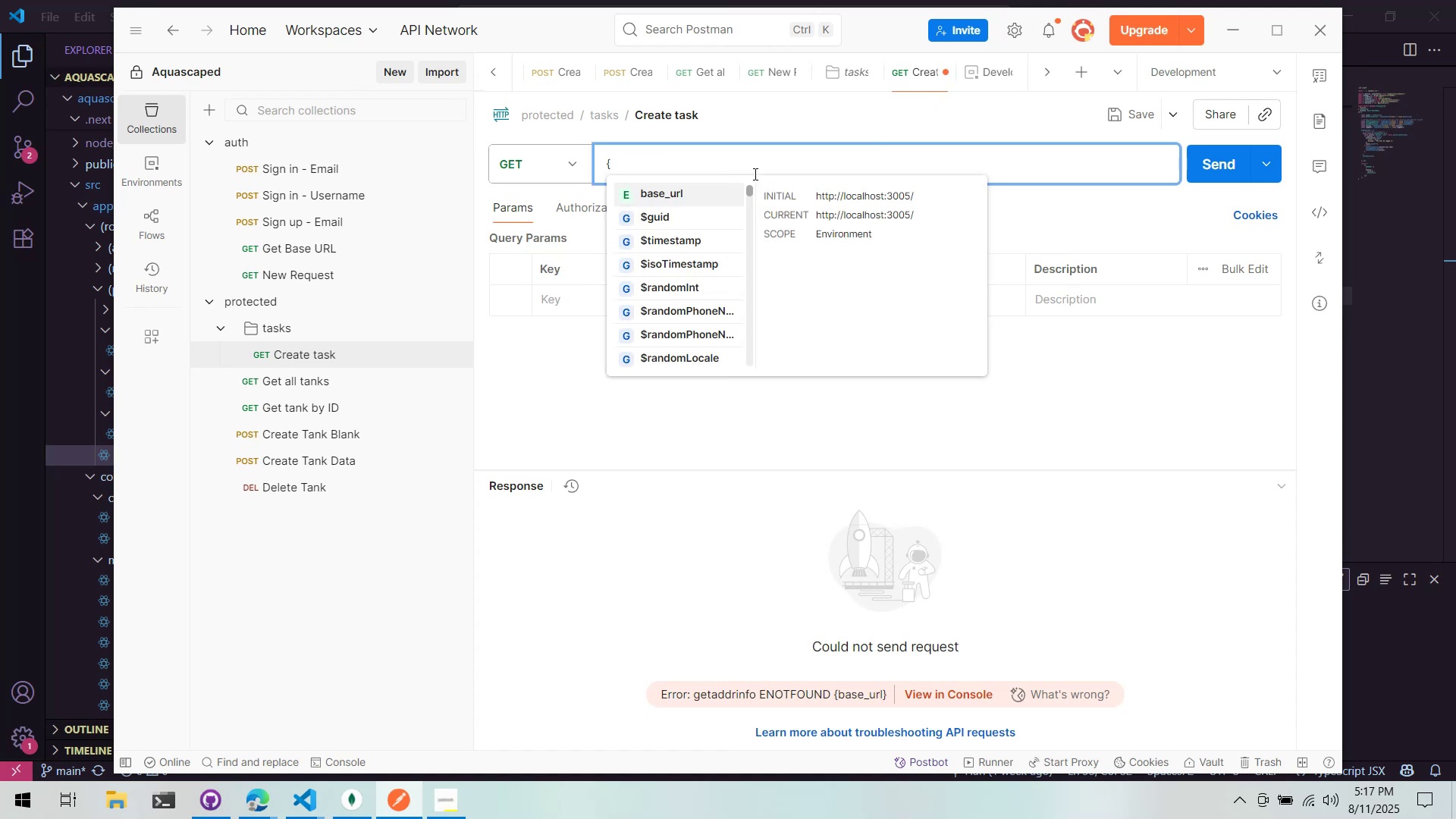 
key(Enter)
 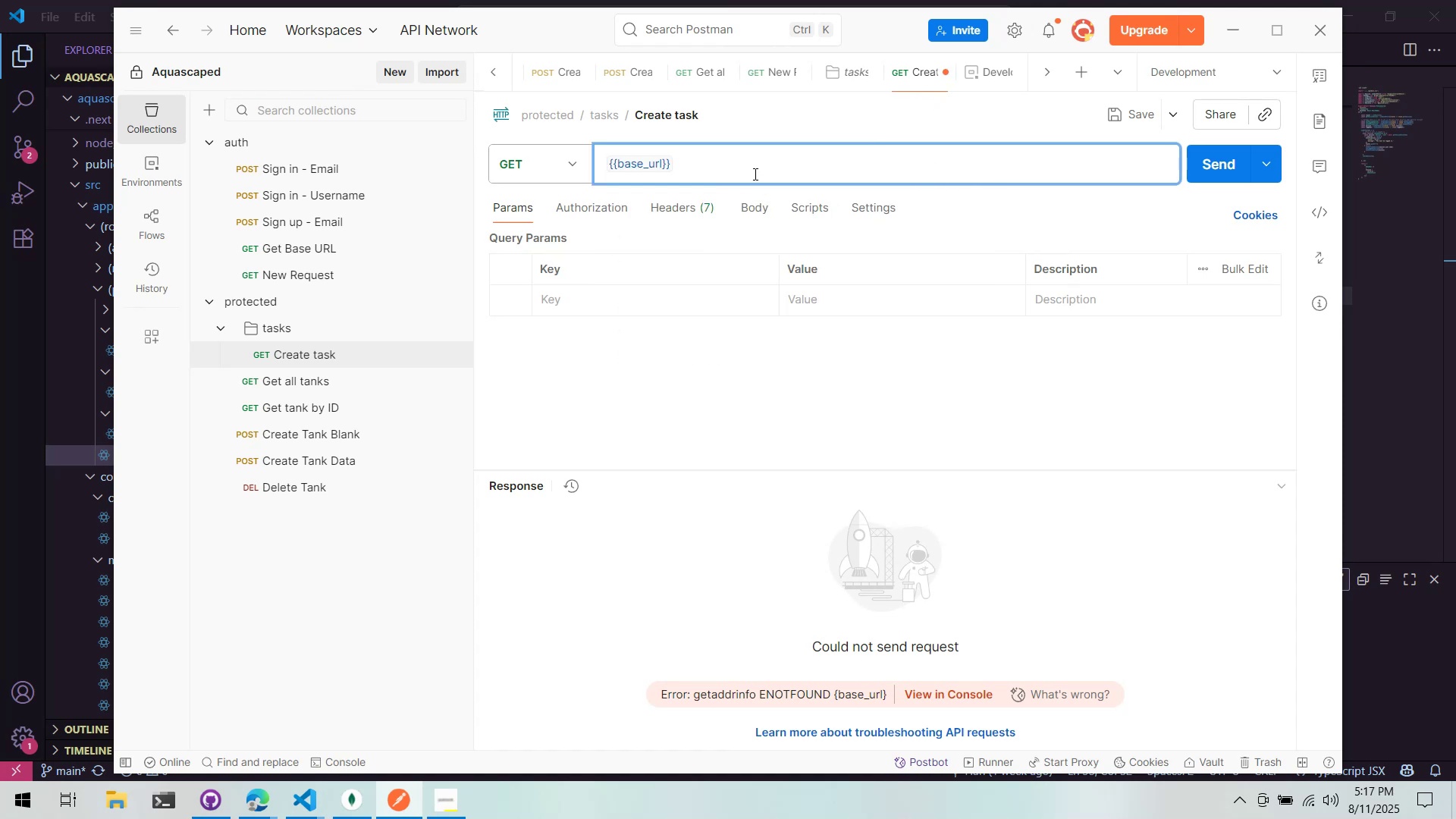 
key(Slash)
 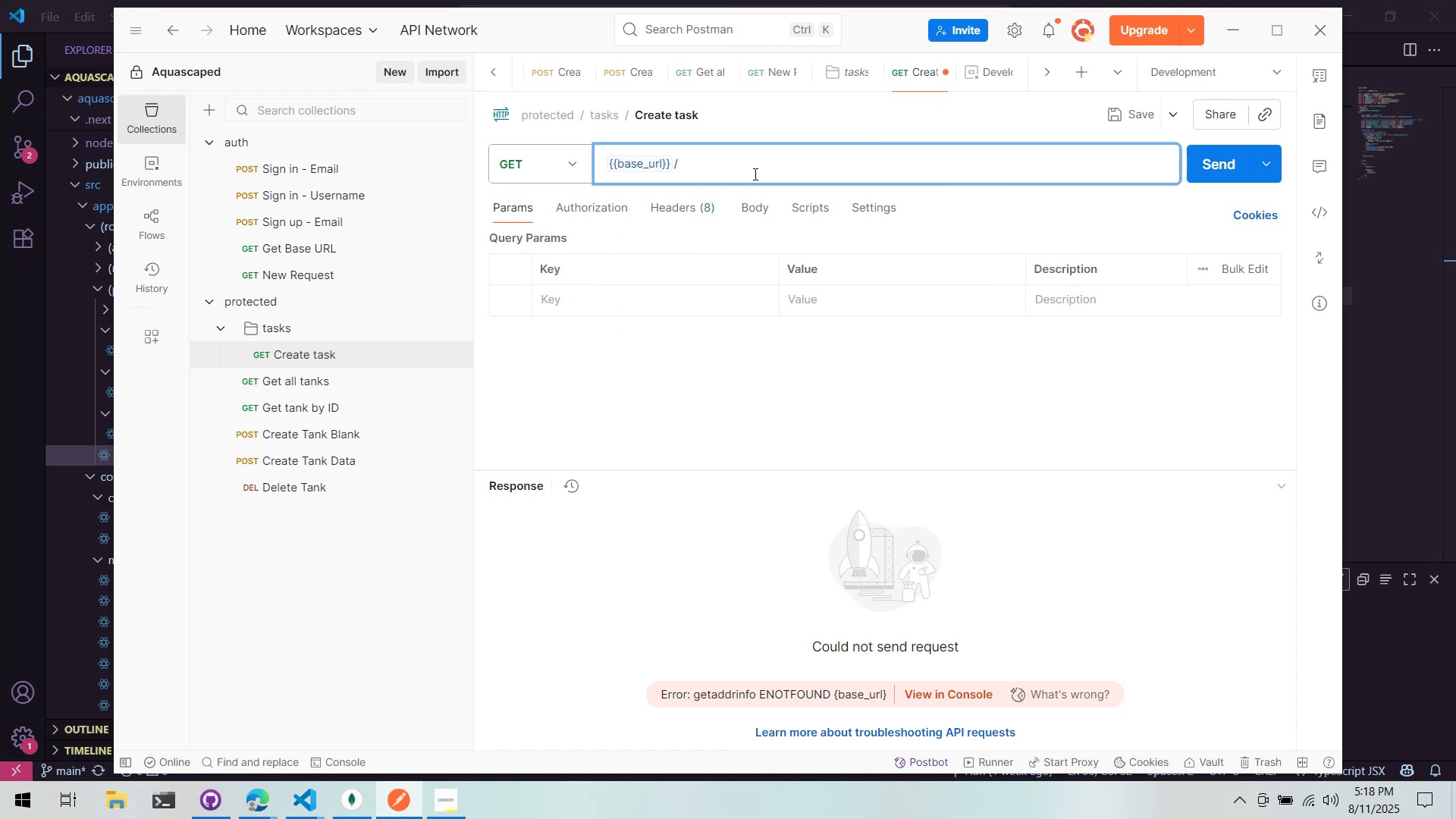 
key(Backspace)
 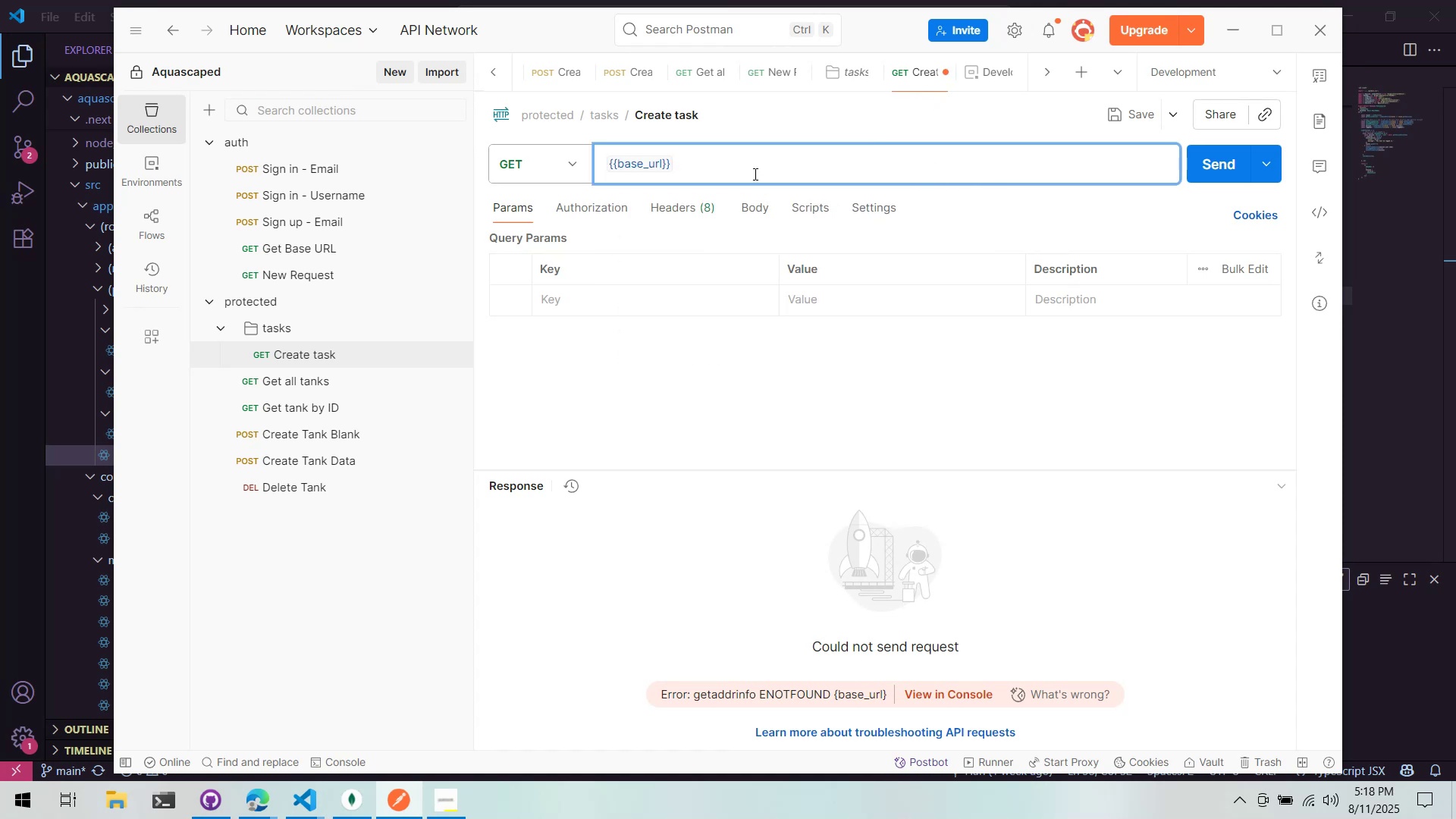 
key(Slash)
 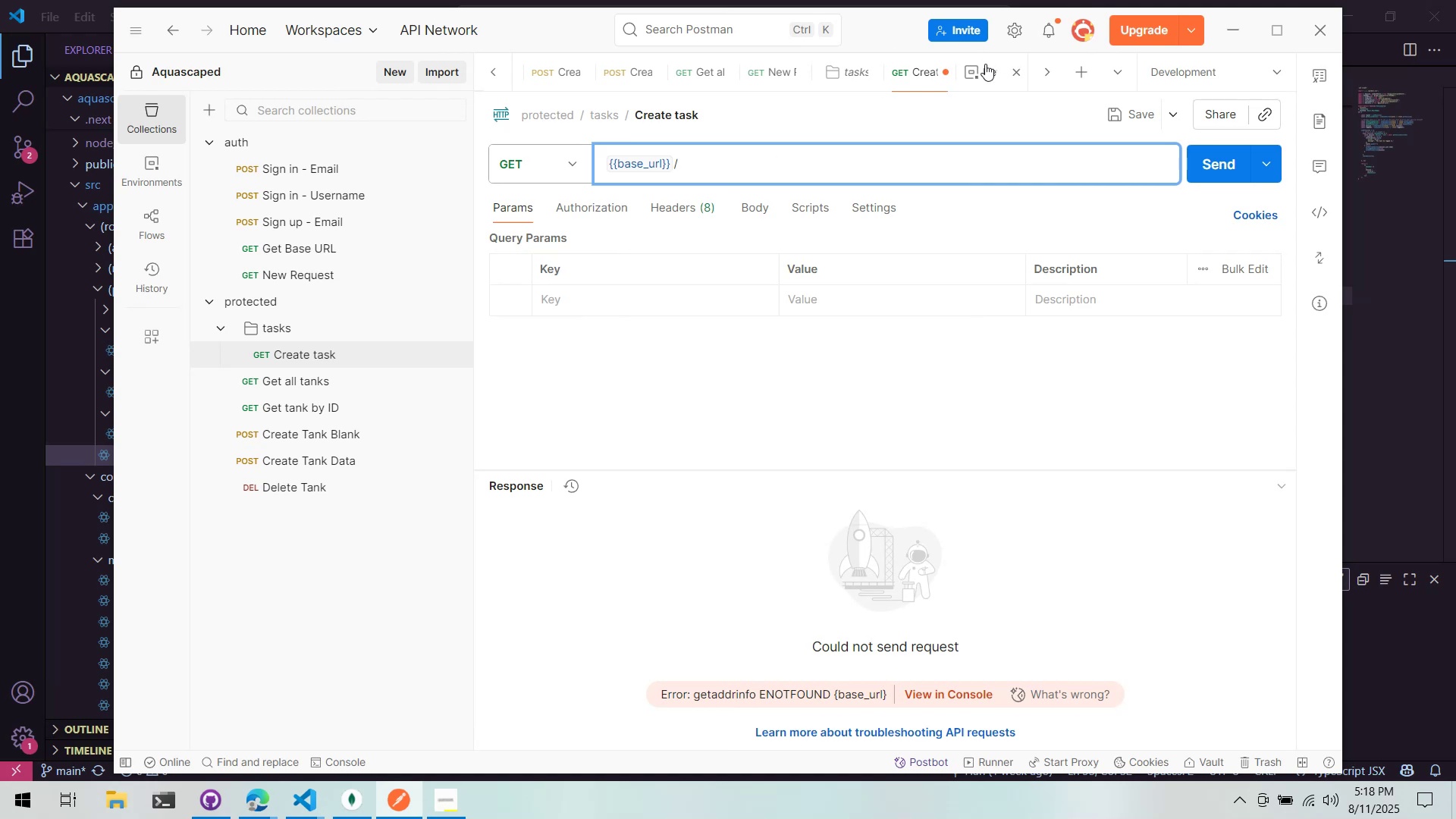 
left_click([984, 67])
 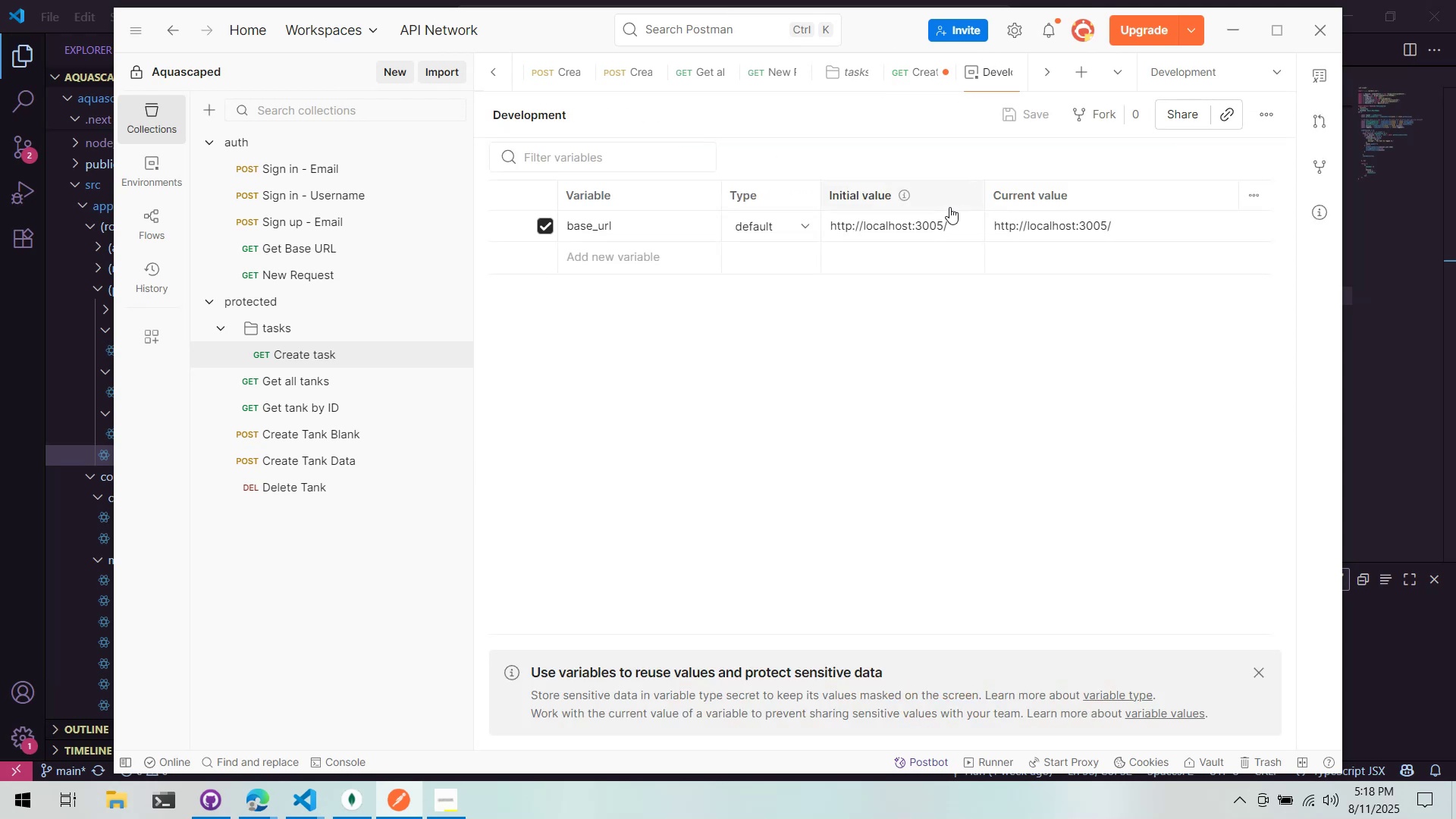 
left_click([949, 224])
 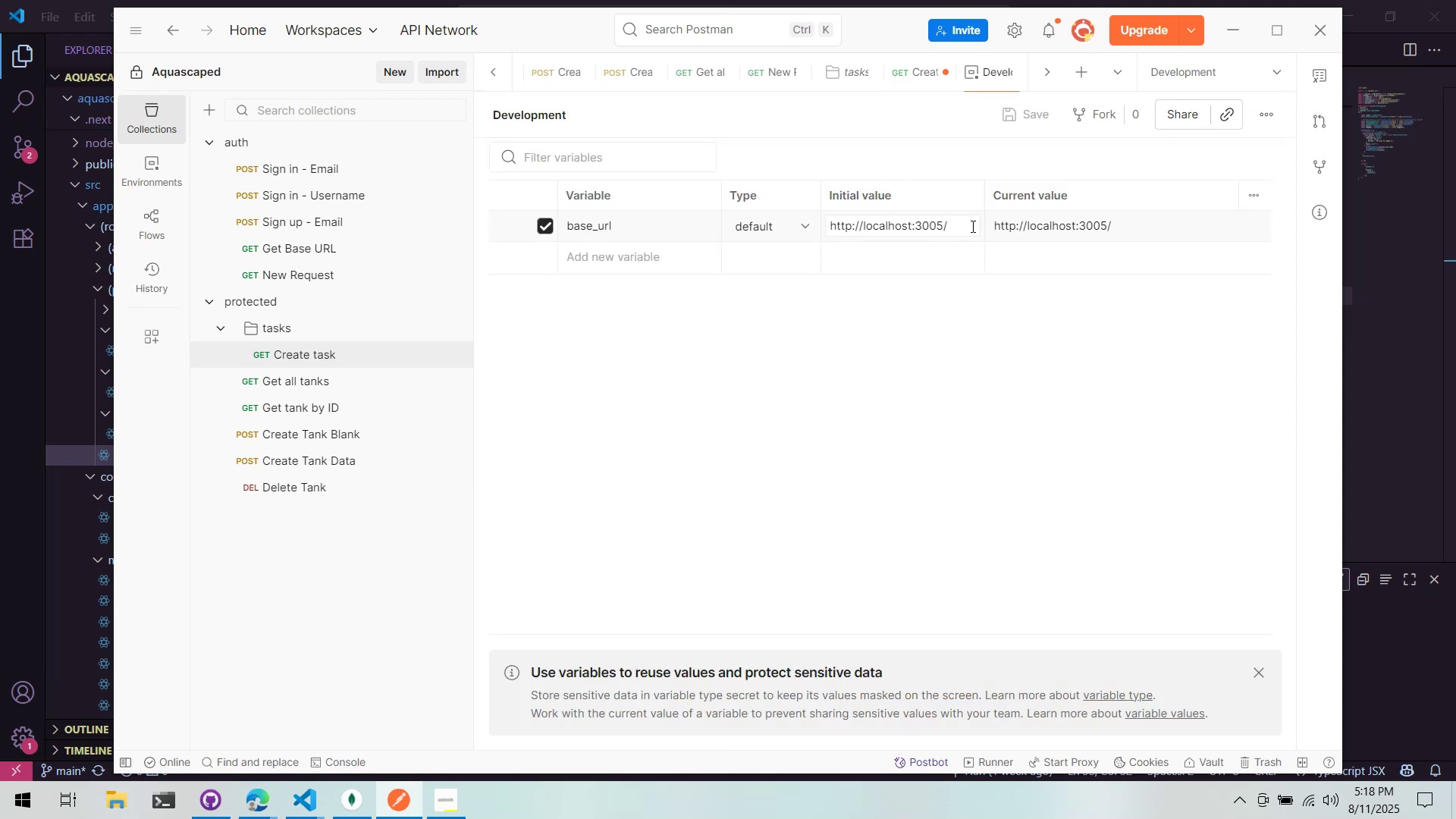 
key(Backspace)
 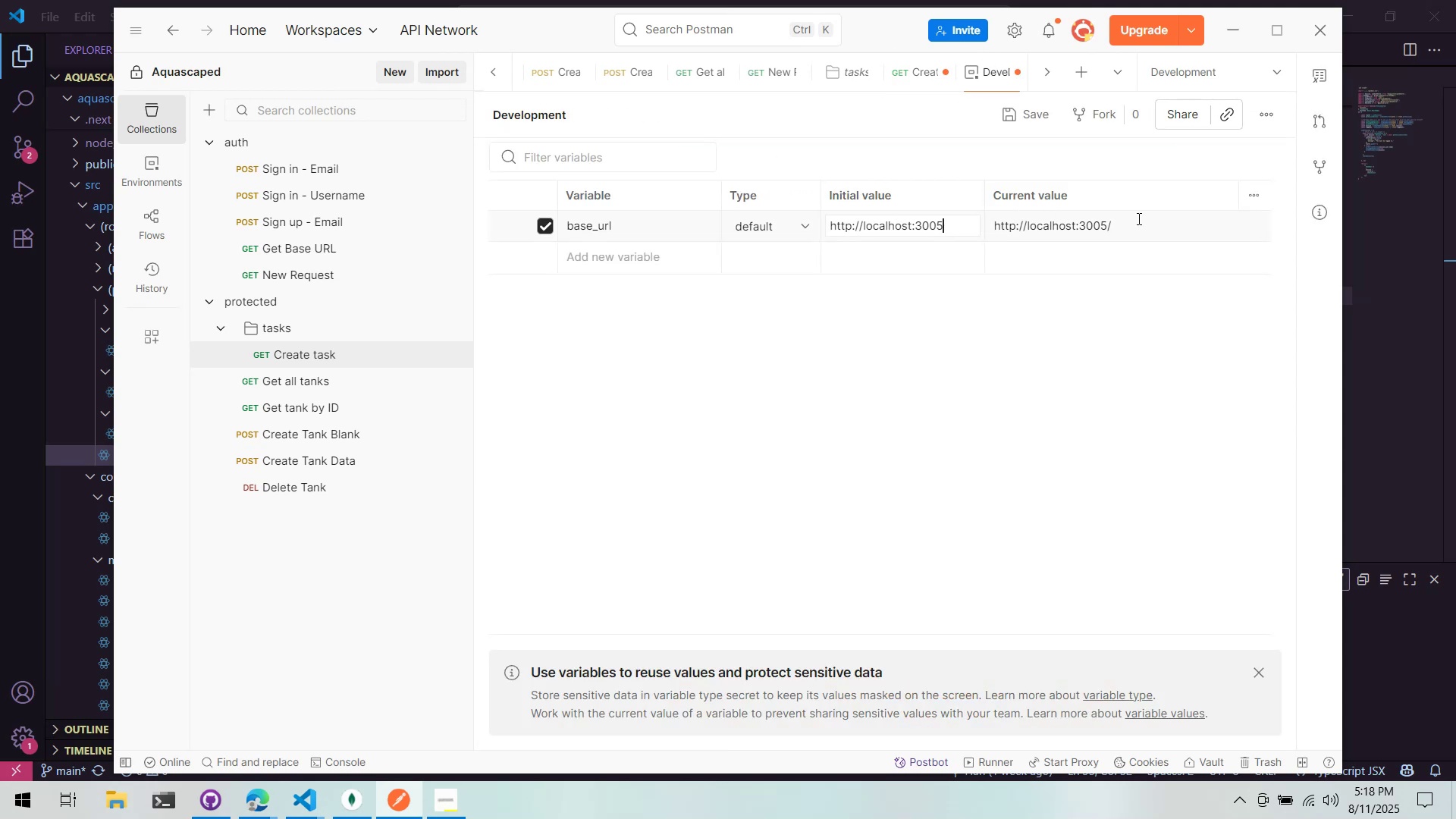 
left_click([1138, 218])
 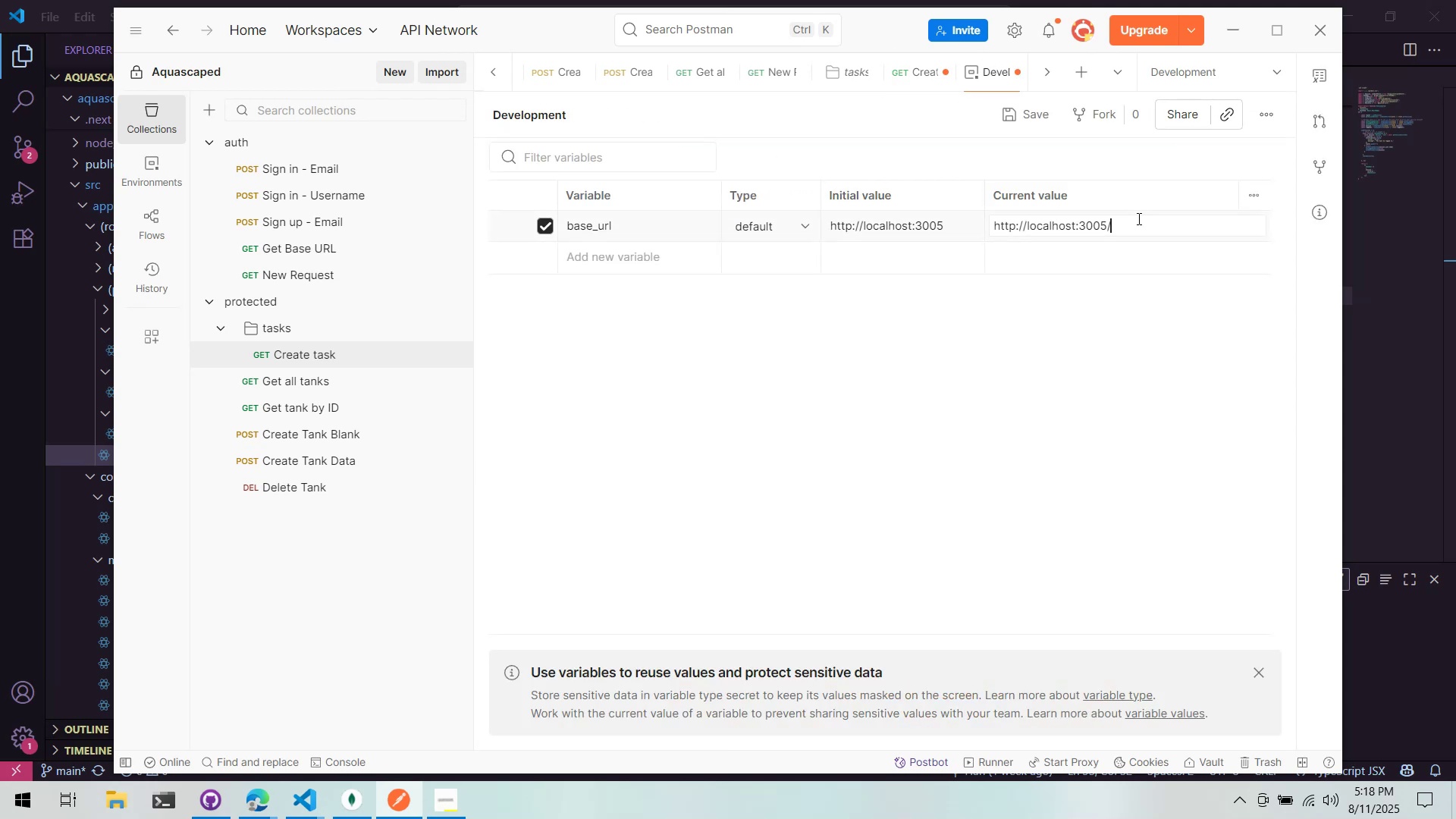 
key(Backspace)
 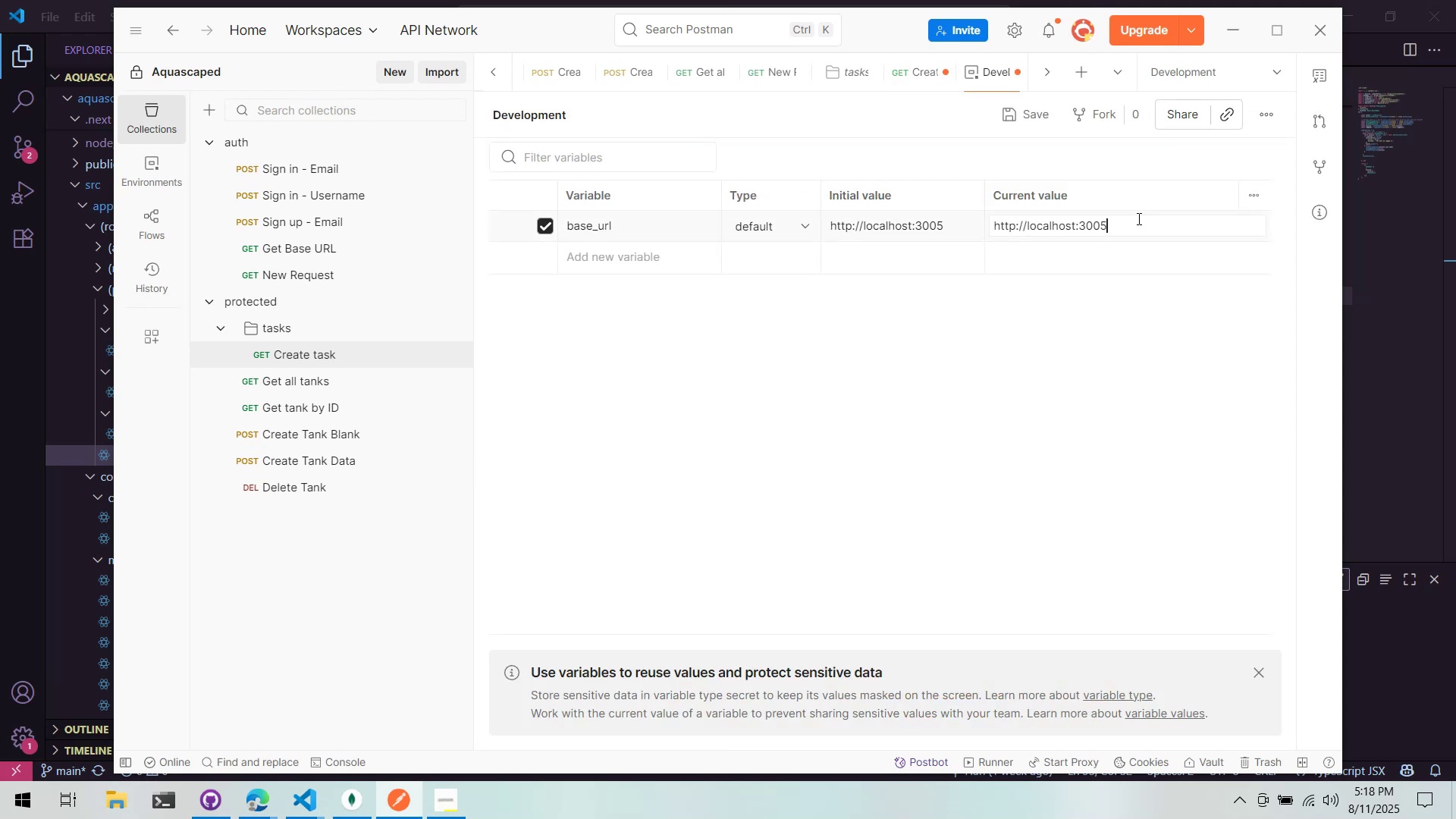 
key(Enter)
 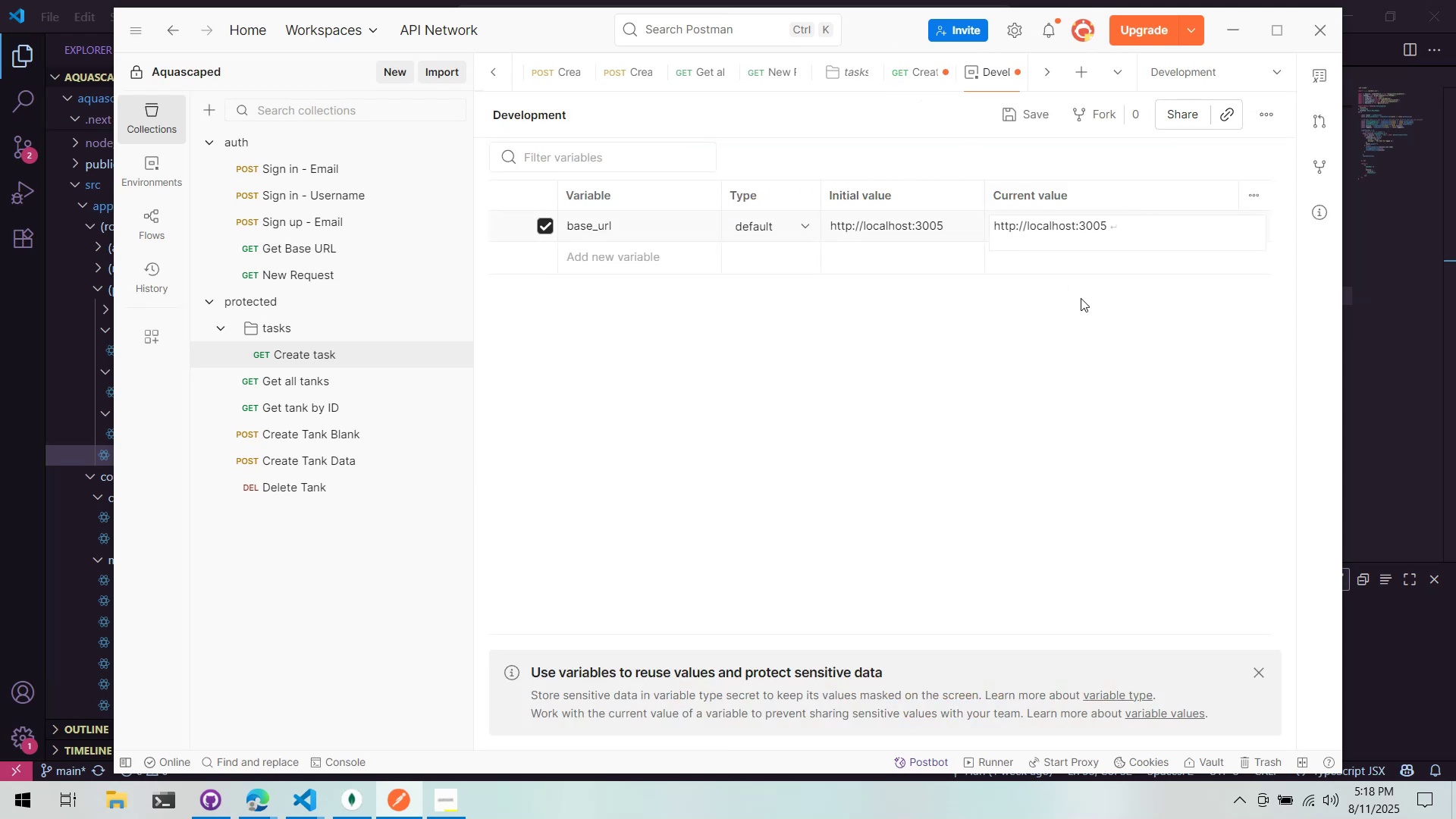 
key(Backspace)
 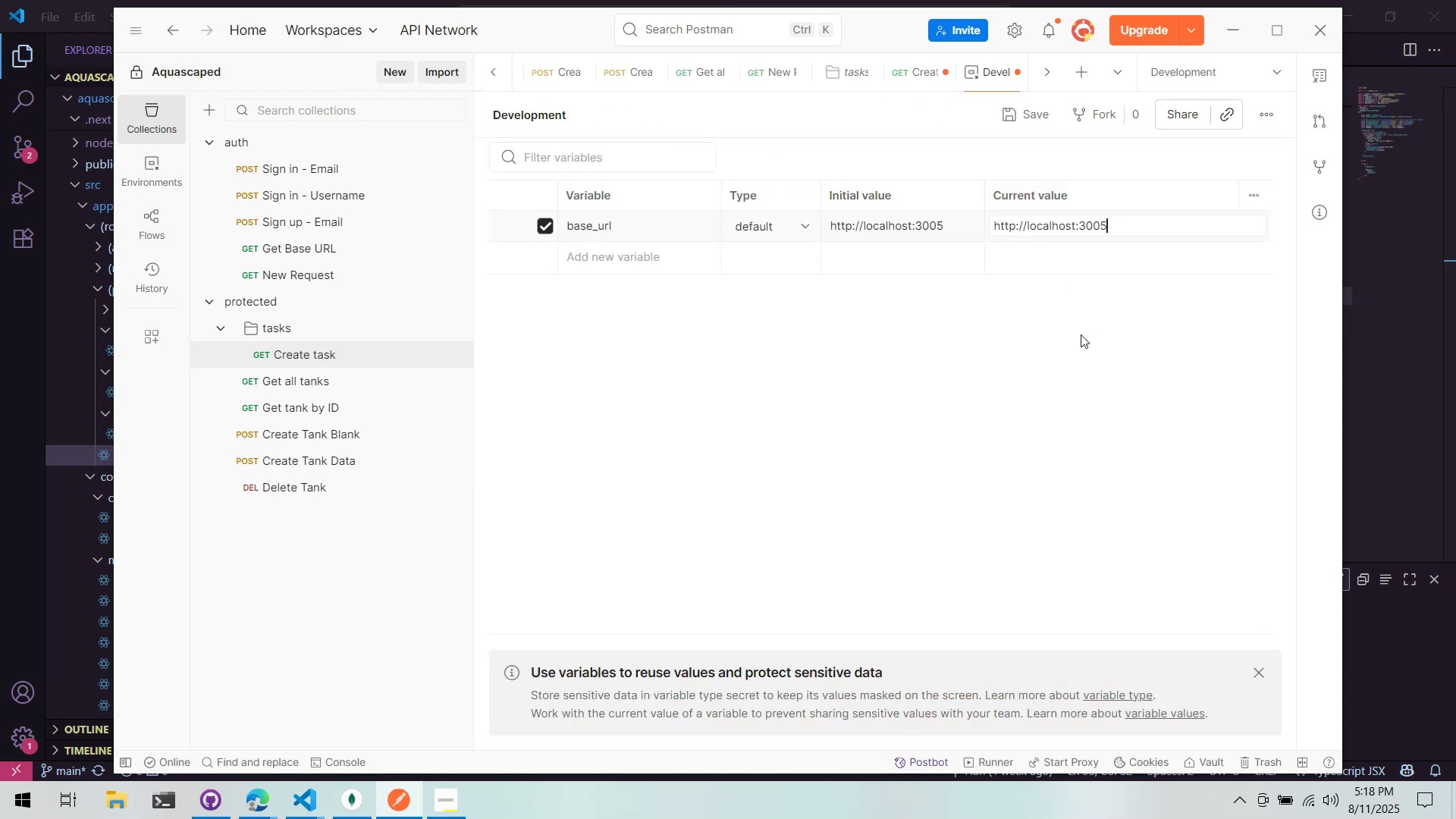 
left_click([1081, 334])
 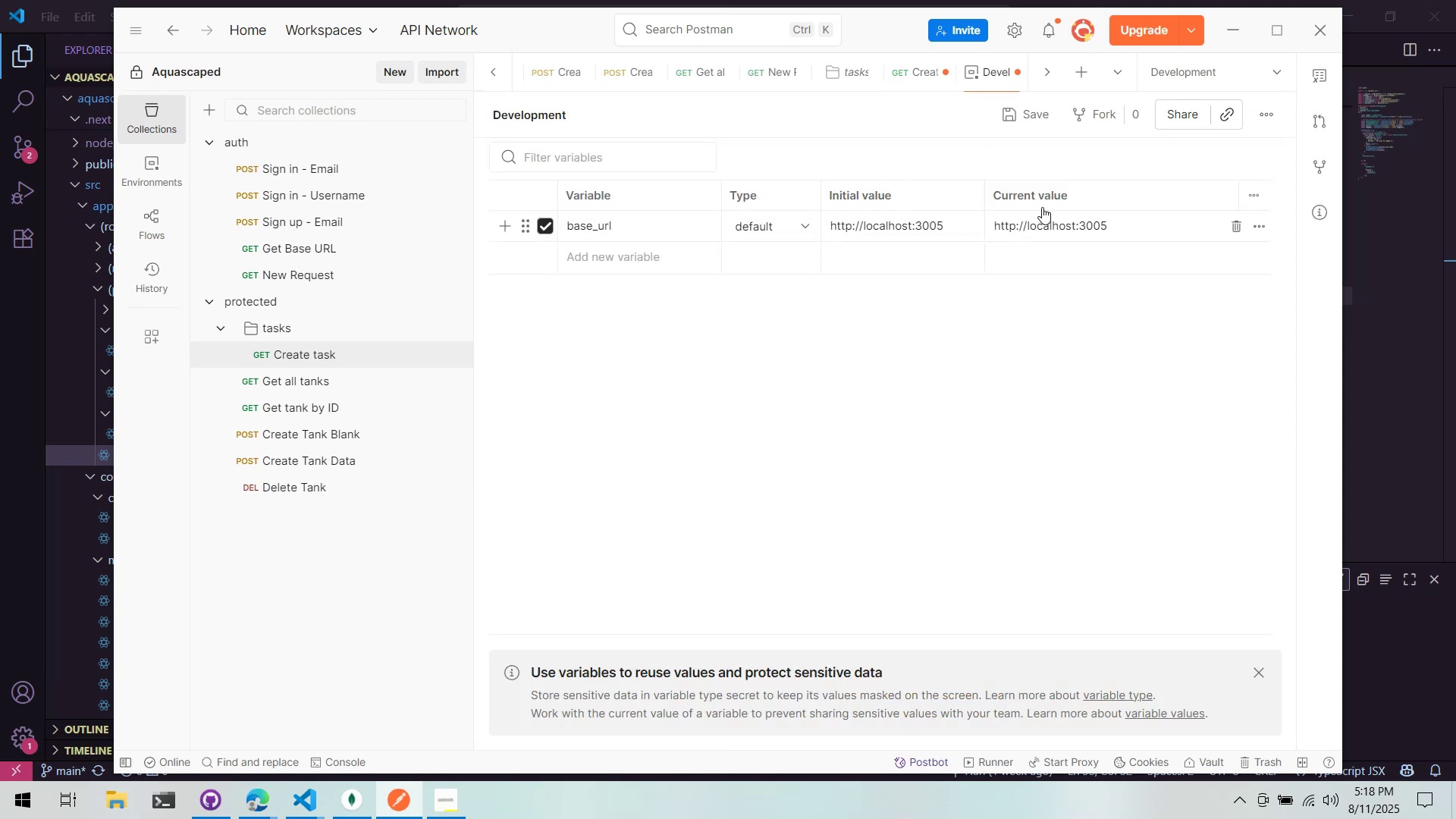 
key(Control+S)
 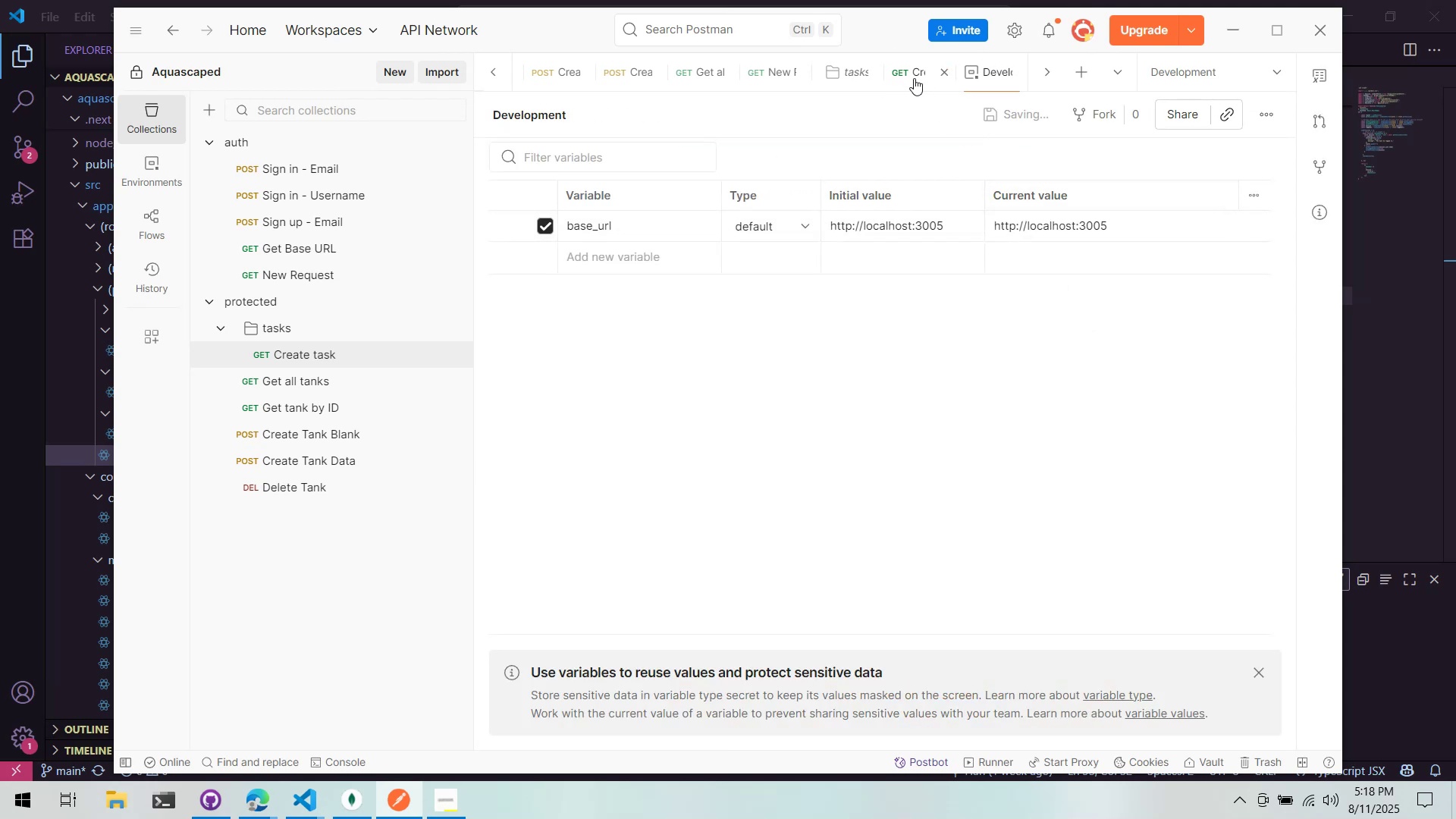 
left_click([914, 78])
 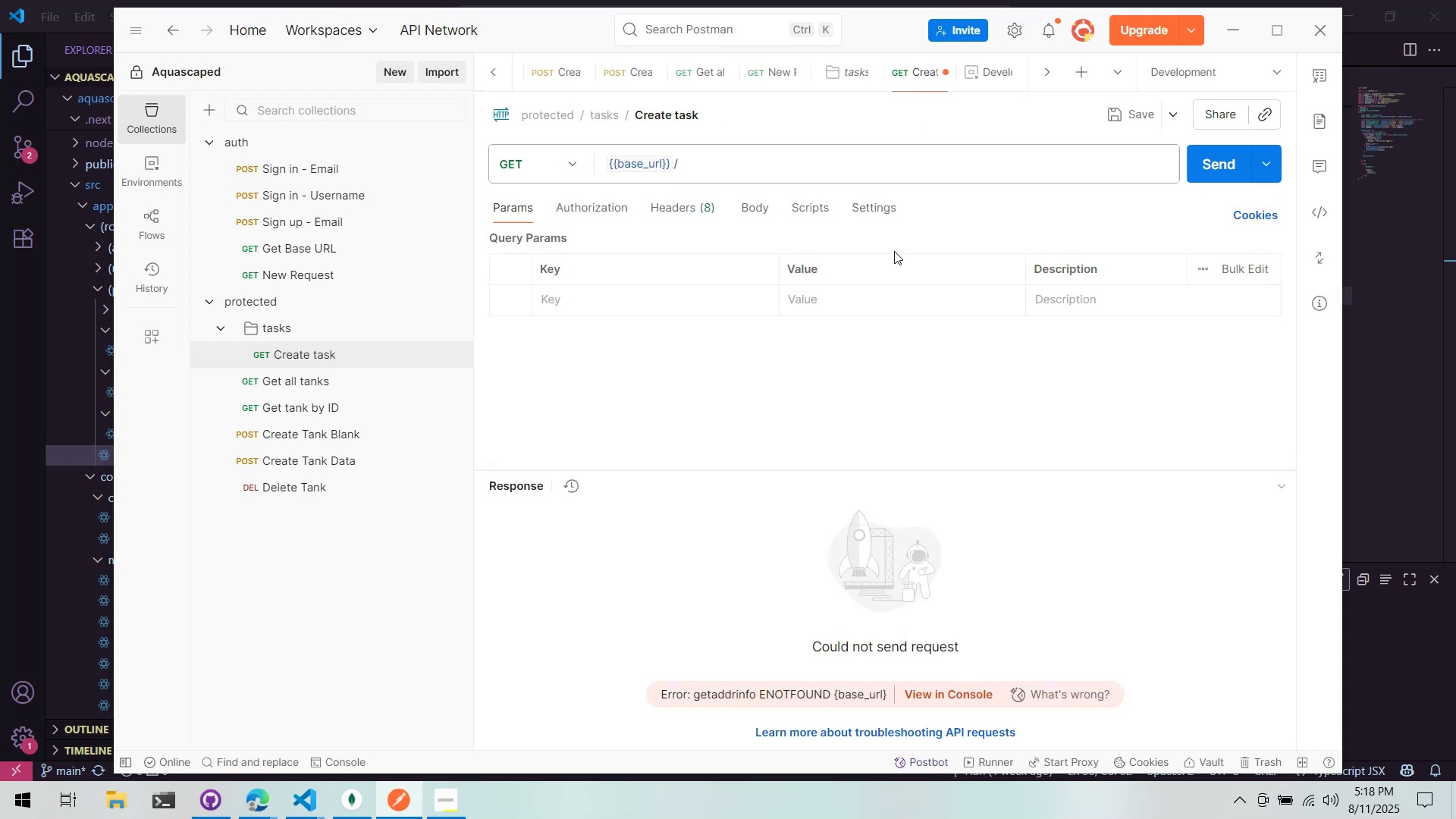 
left_click([735, 159])
 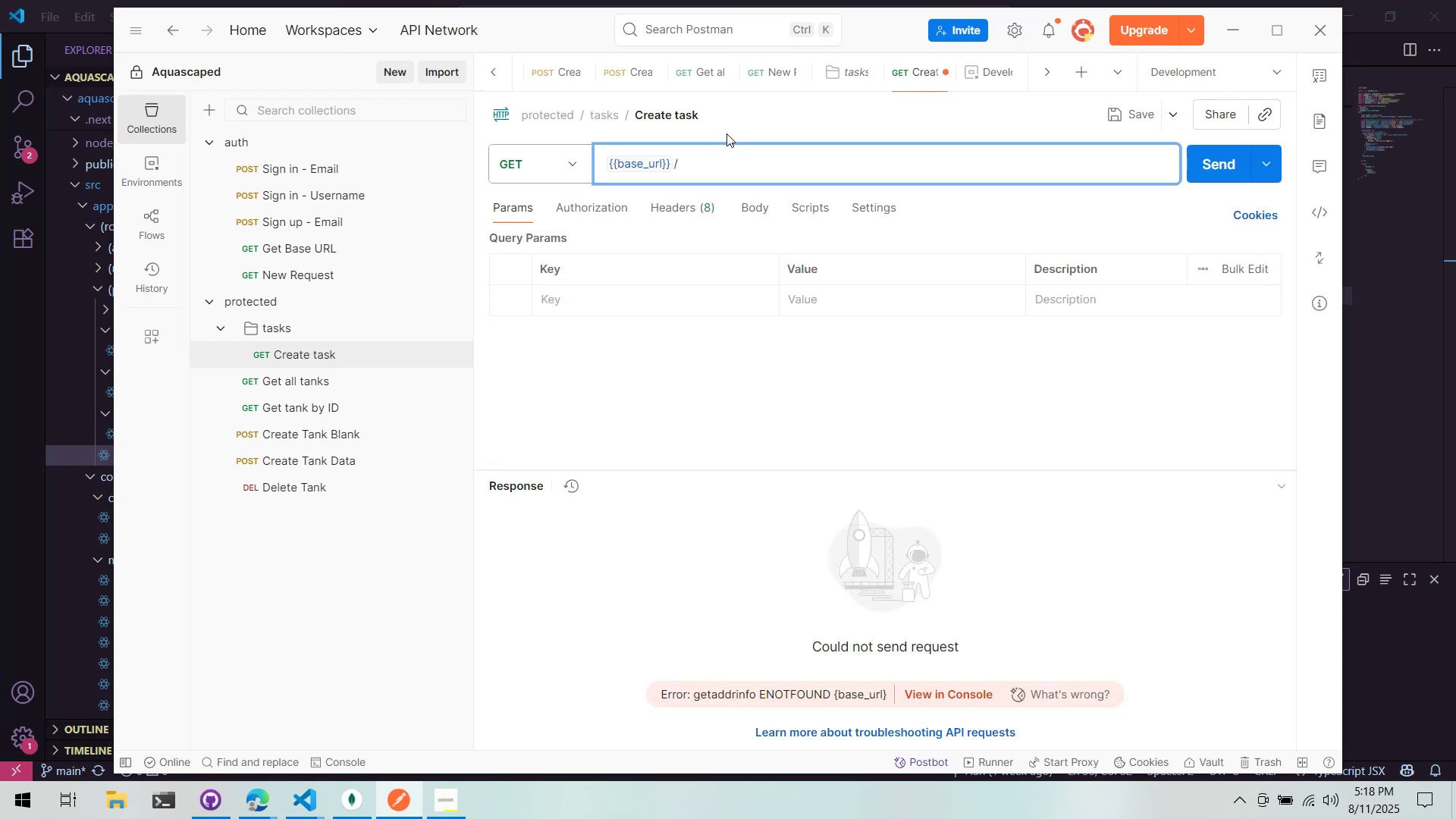 
type(c)
key(Backspace)
type(protected/task)
key(Backspace)
key(Backspace)
type(nk/c)
key(Backspace)
type(task/create)
 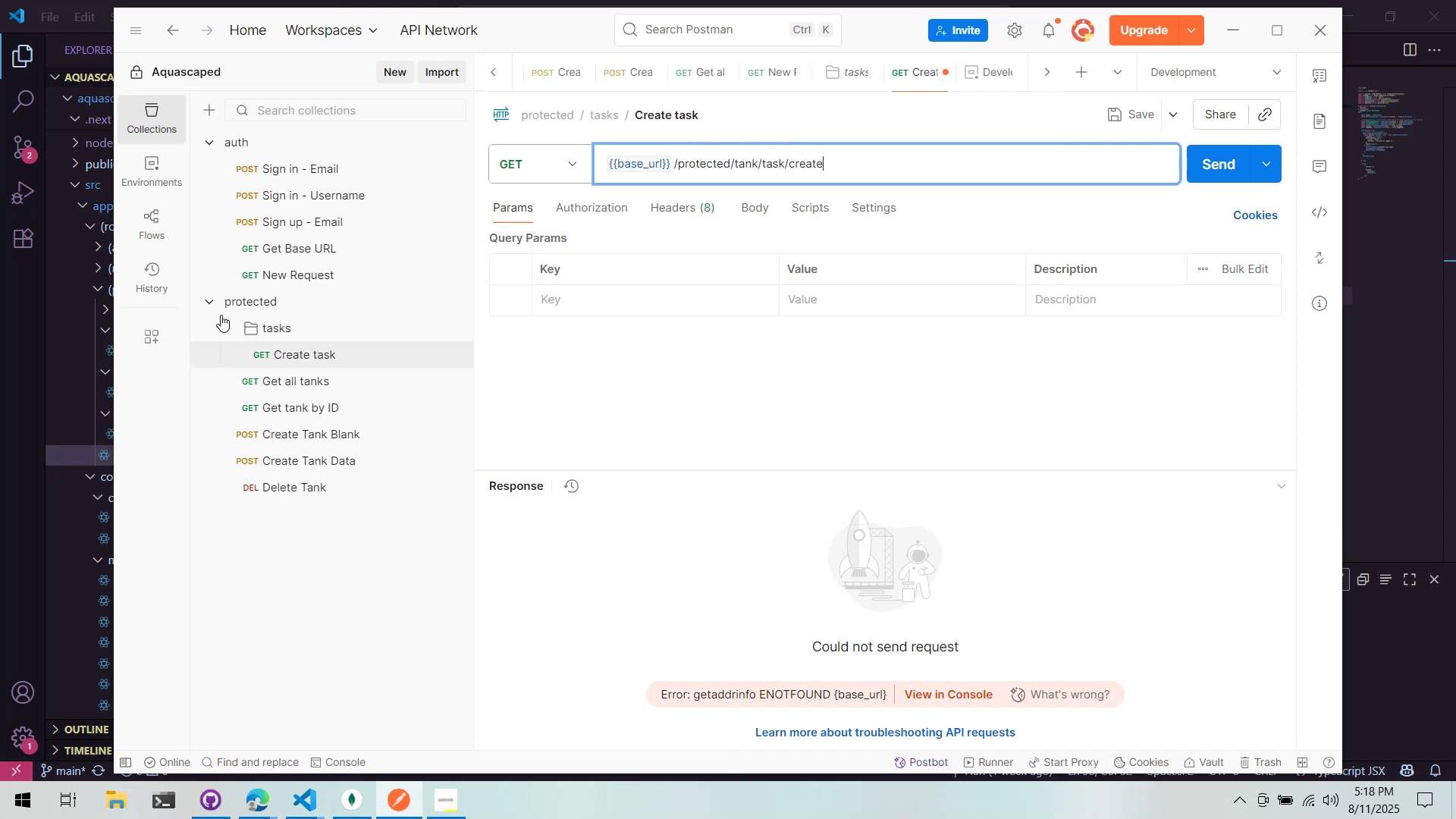 
left_click([539, 164])
 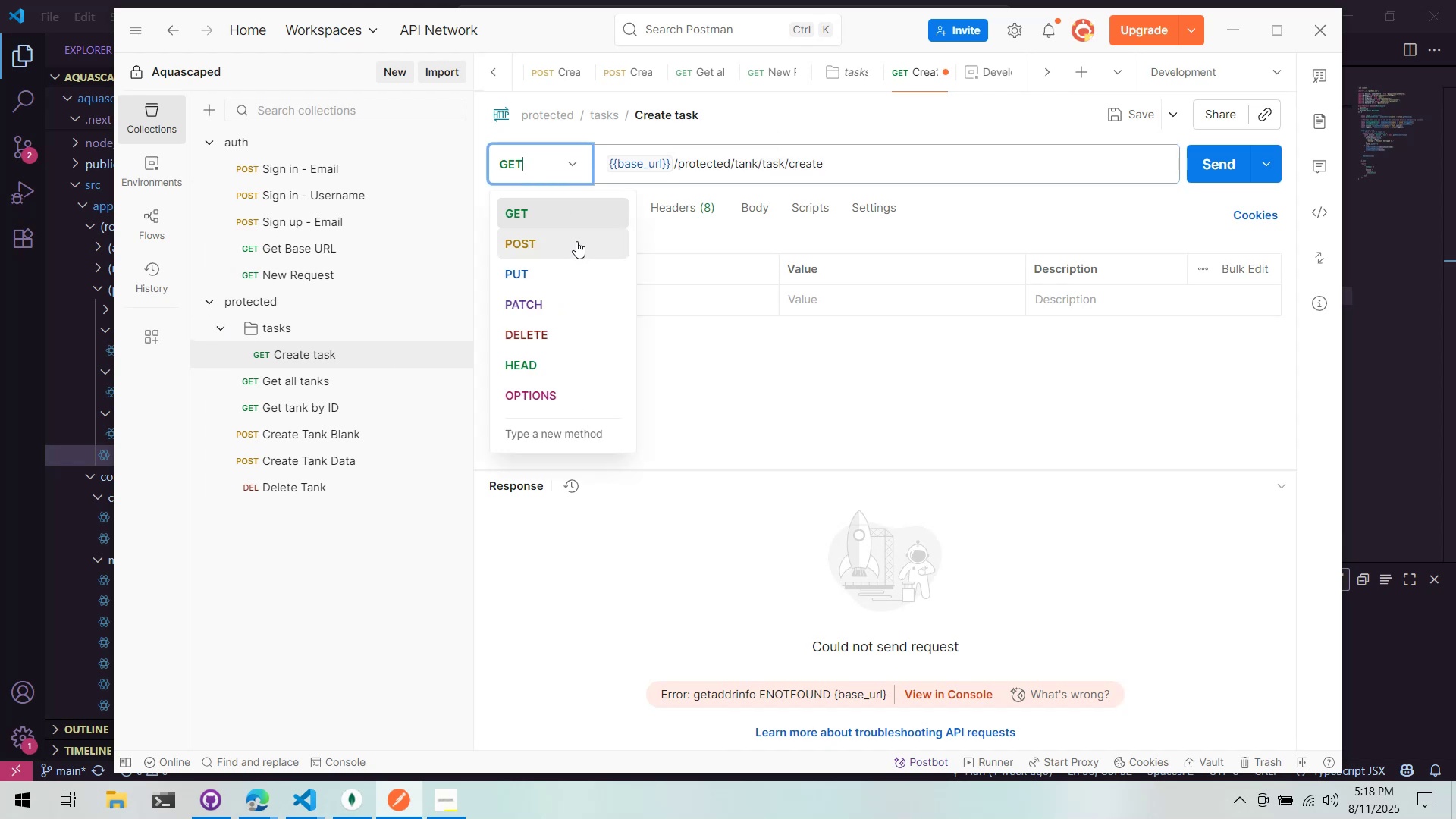 
left_click([576, 241])
 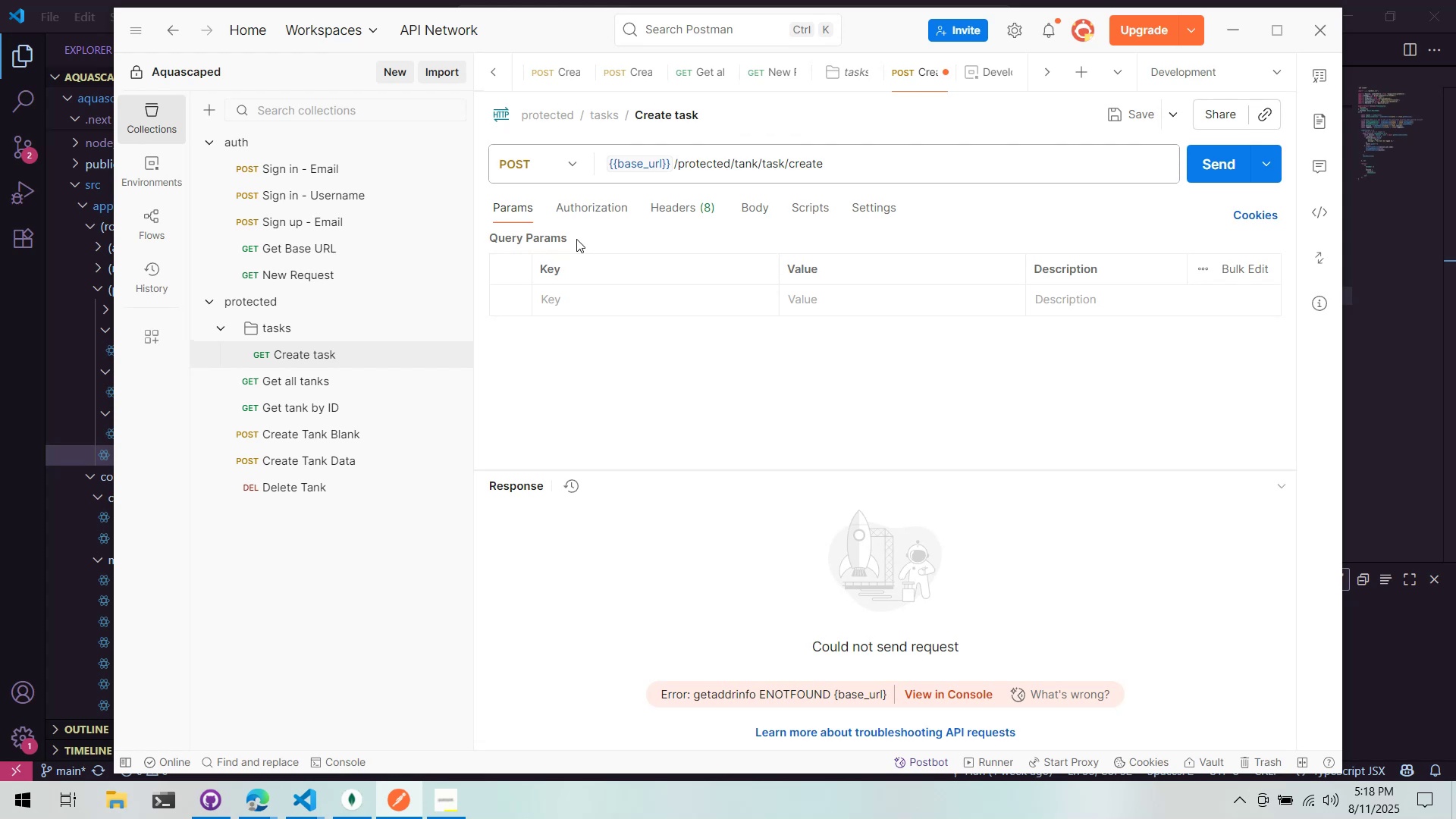 
key(Control+ControlLeft)
 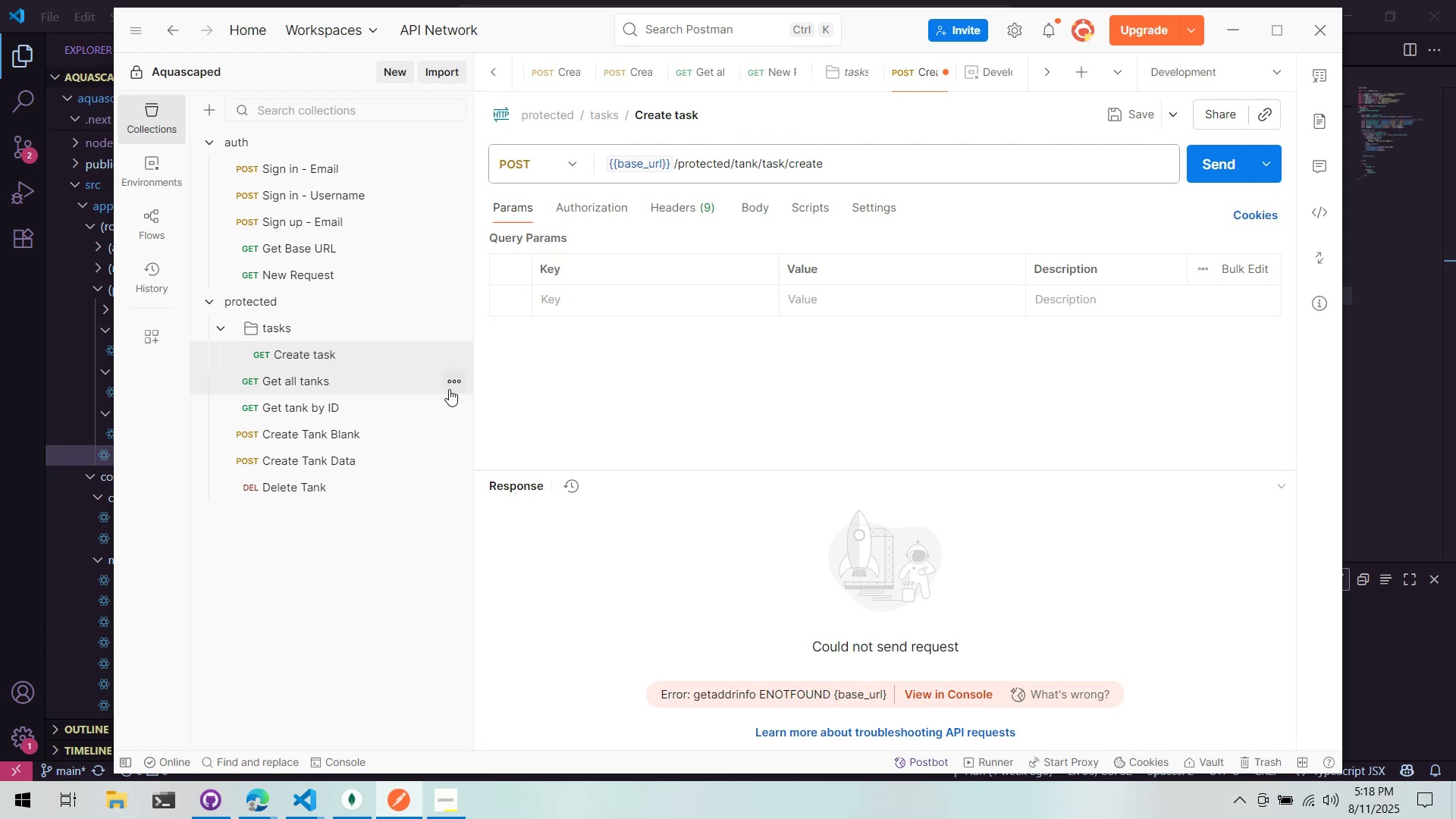 
key(Control+S)
 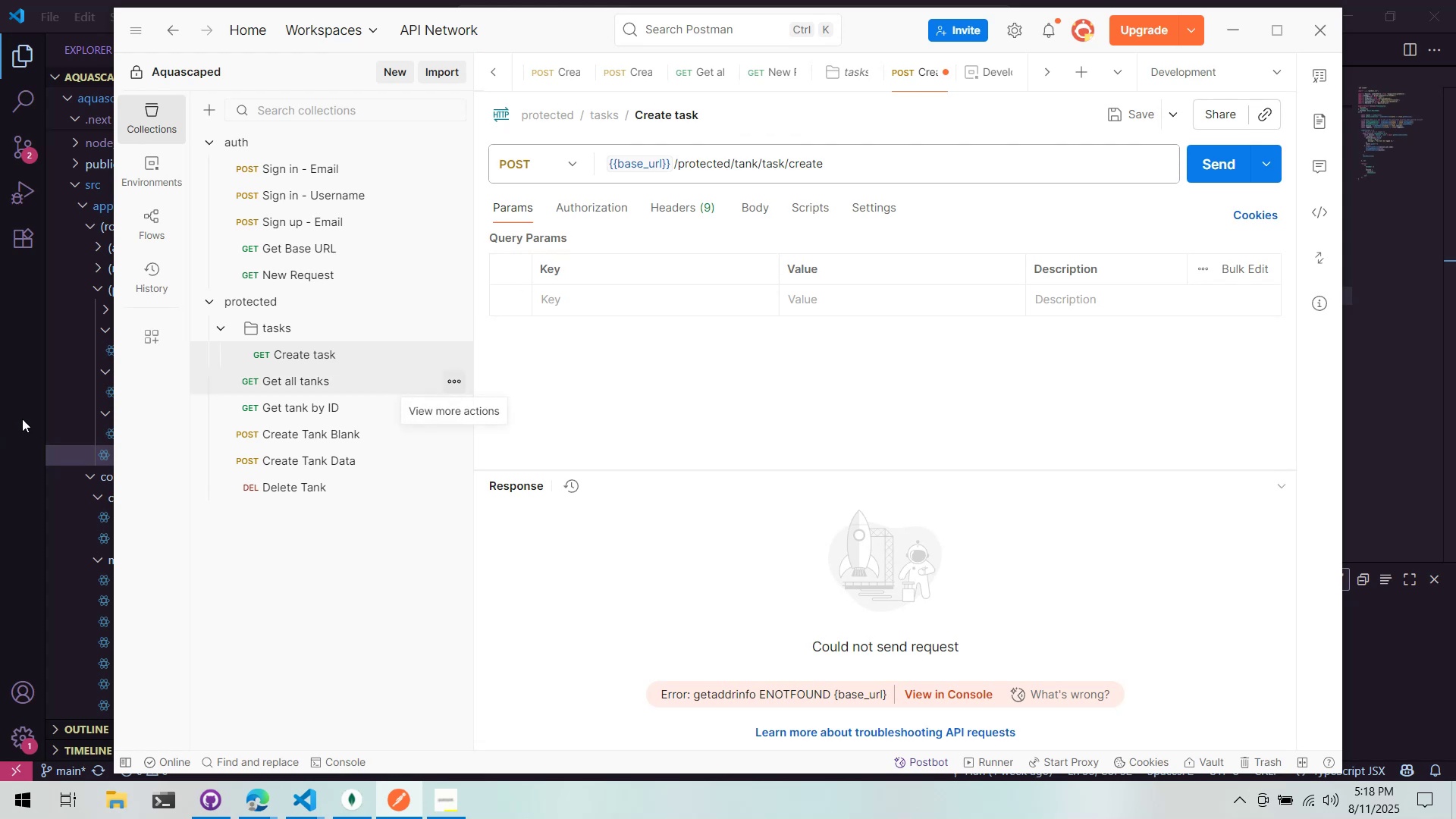 
left_click([24, 418])
 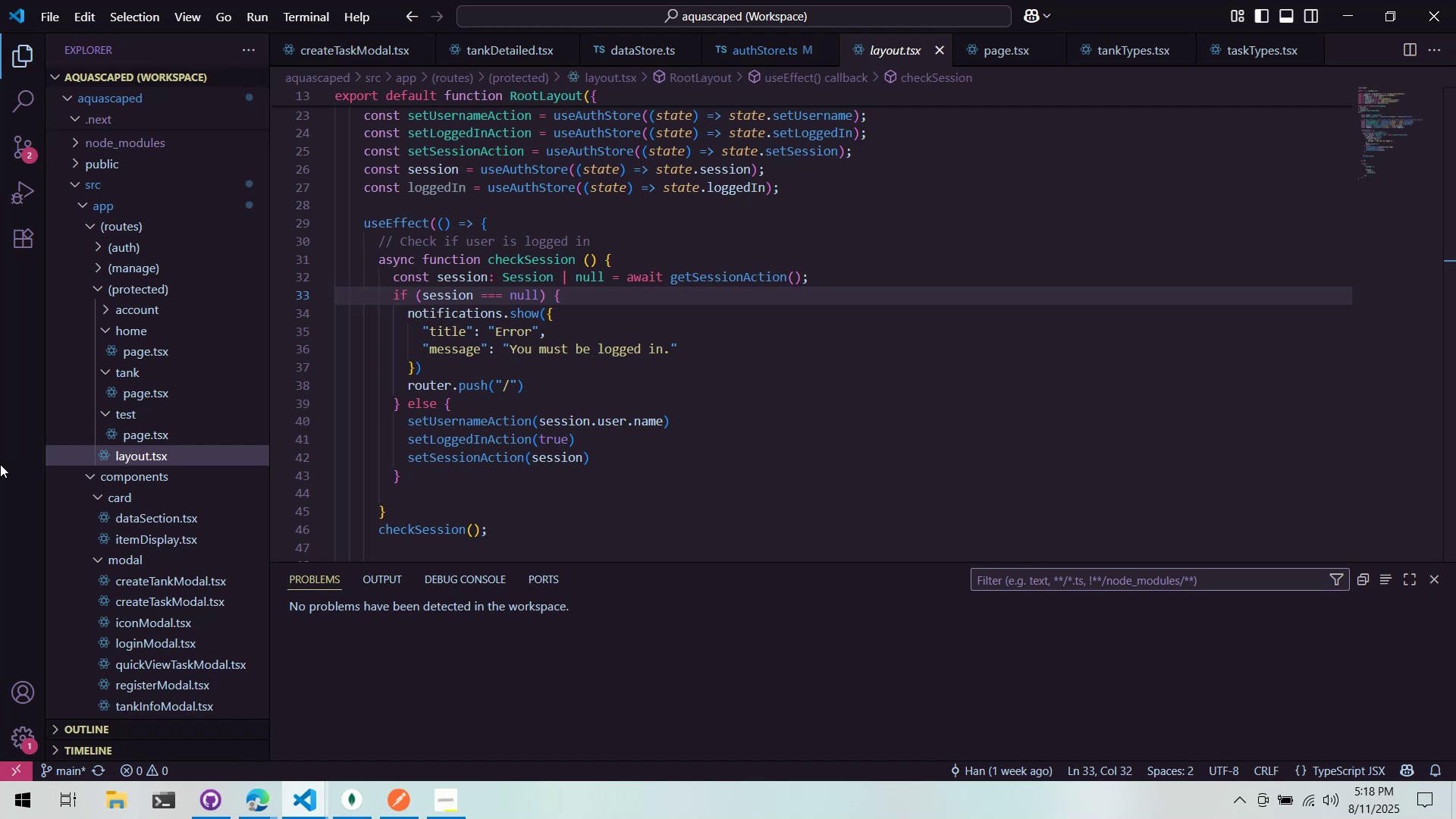 
wait(14.2)
 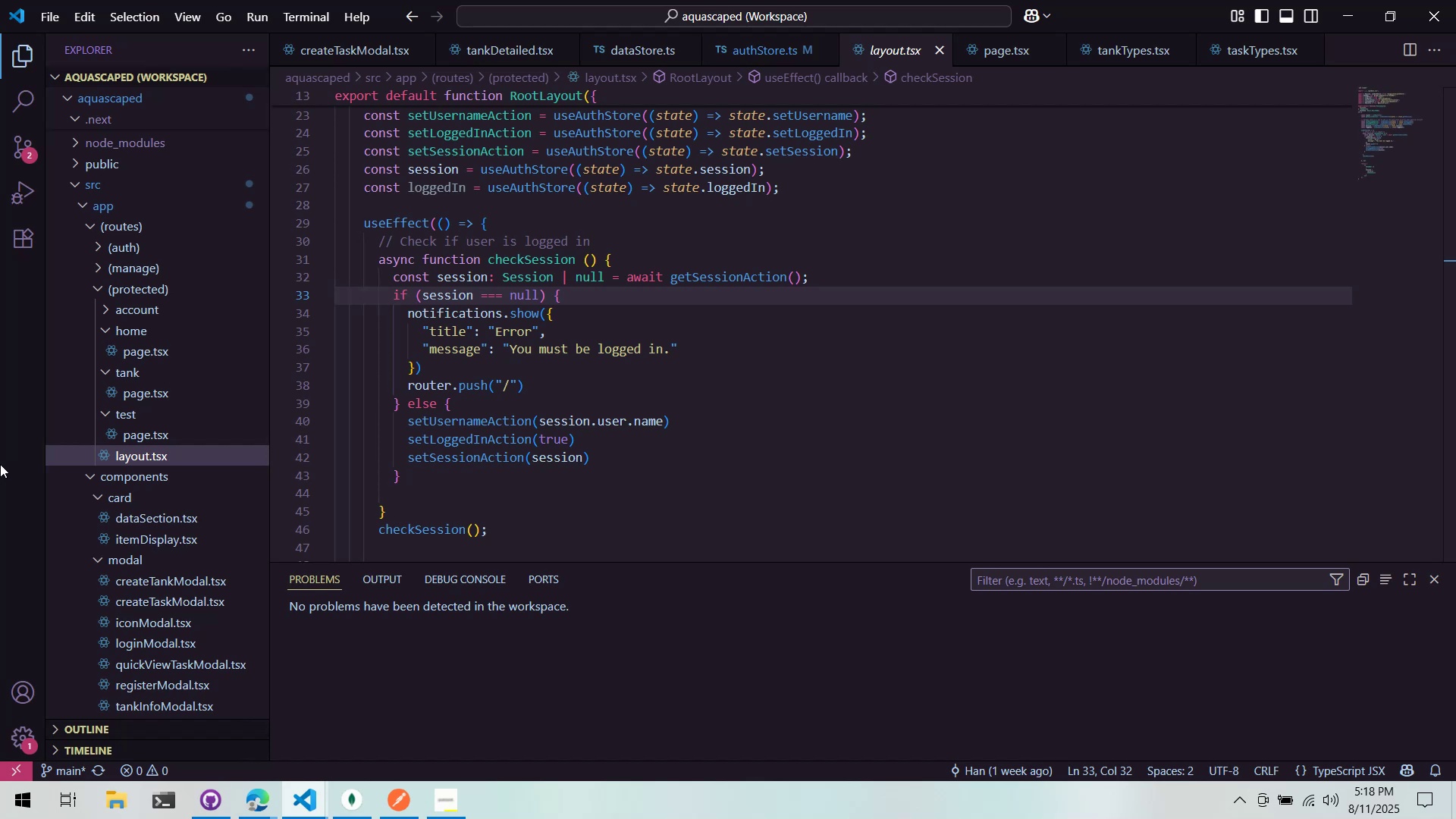 
key(Alt+AltLeft)
 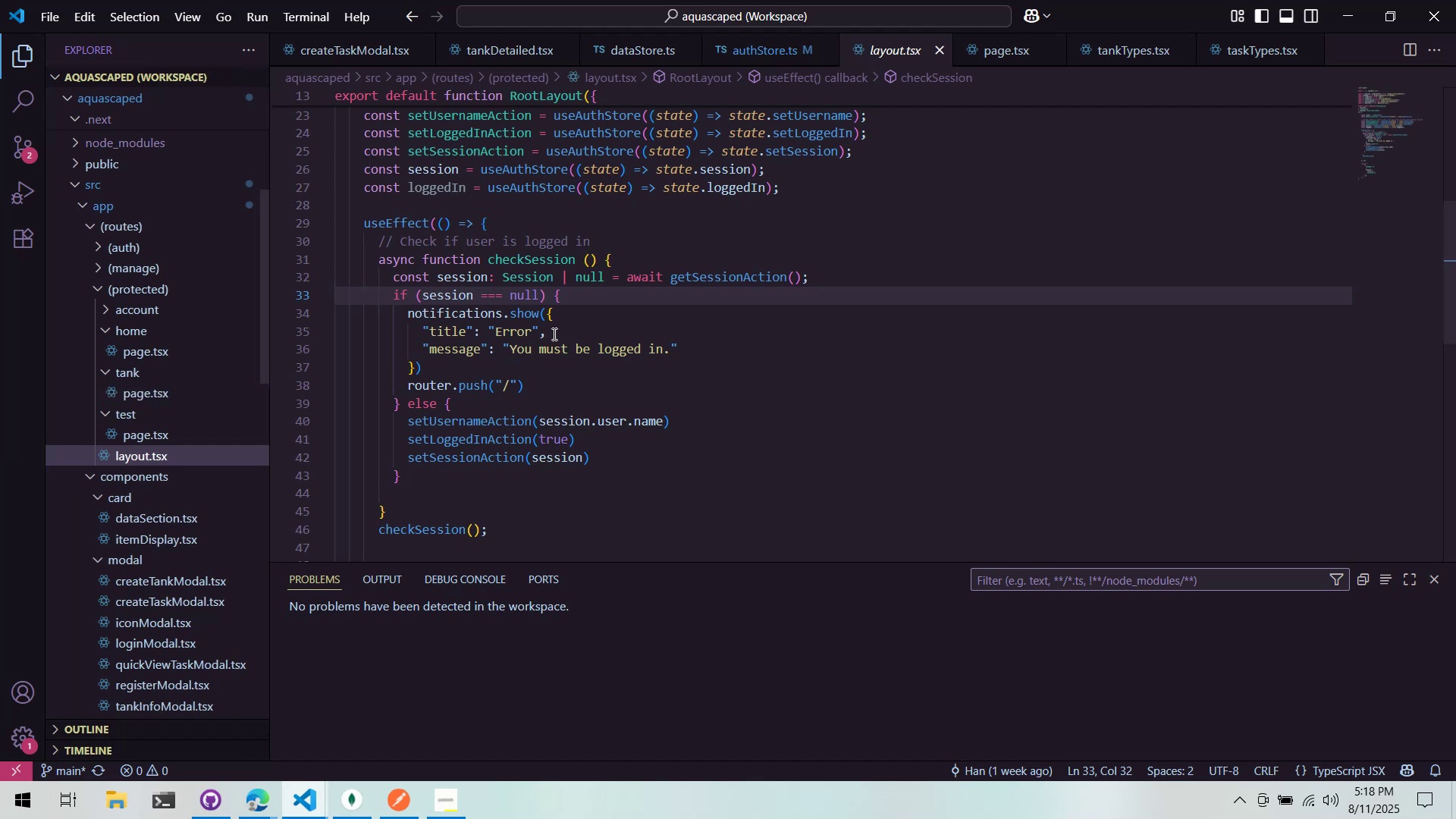 
key(Alt+Tab)
 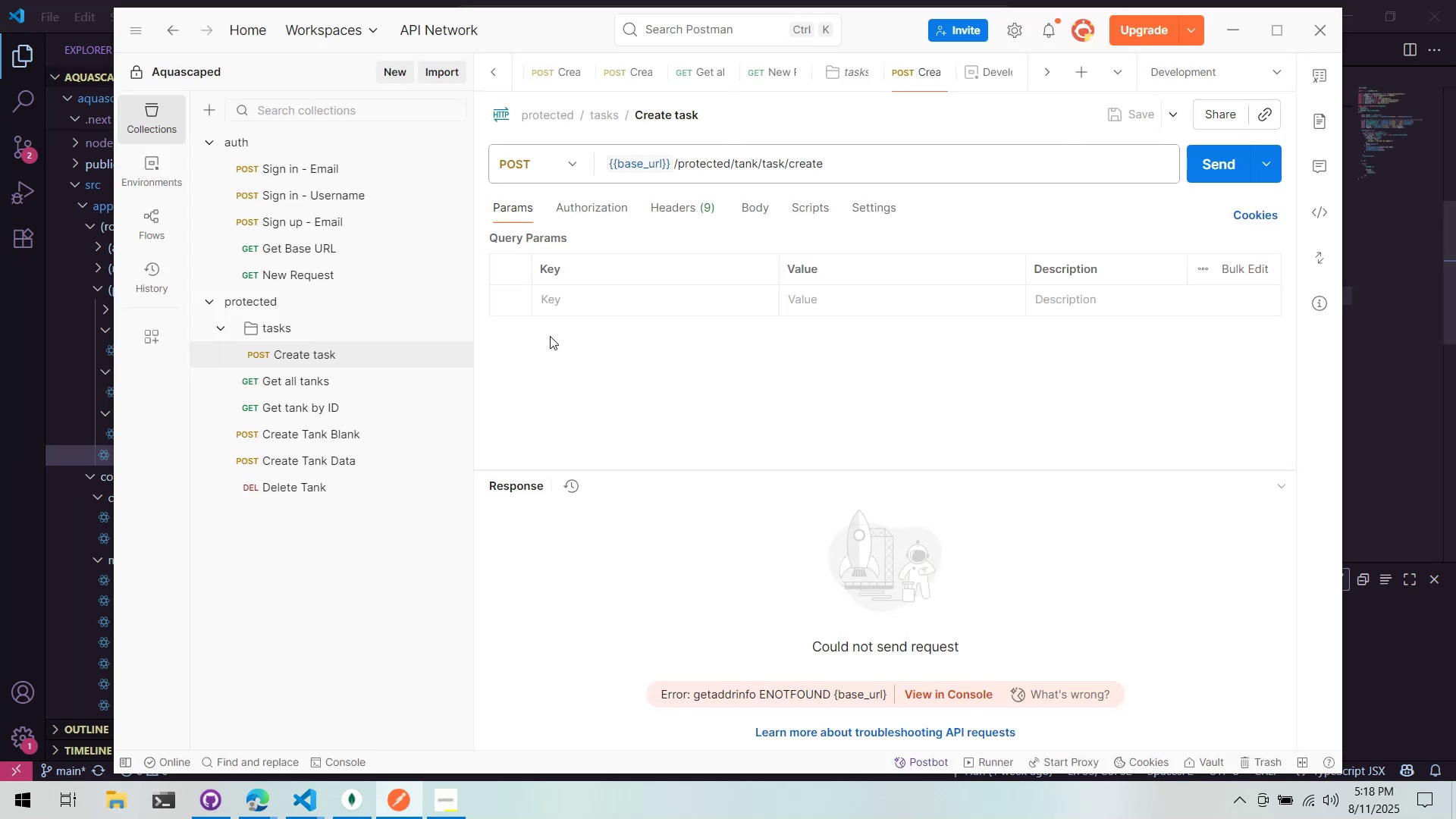 
key(Alt+Tab)
 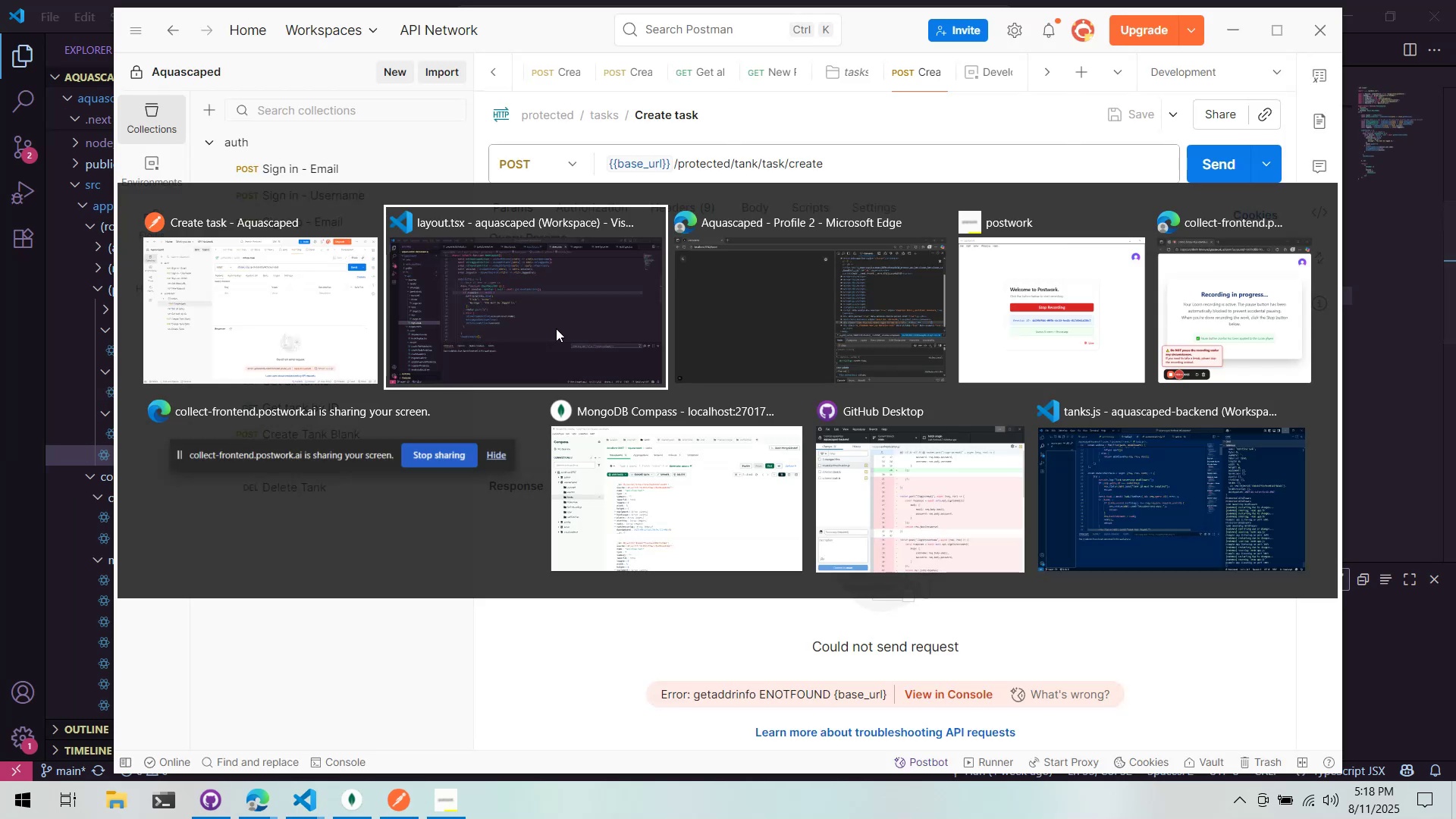 
key(Alt+Tab)
 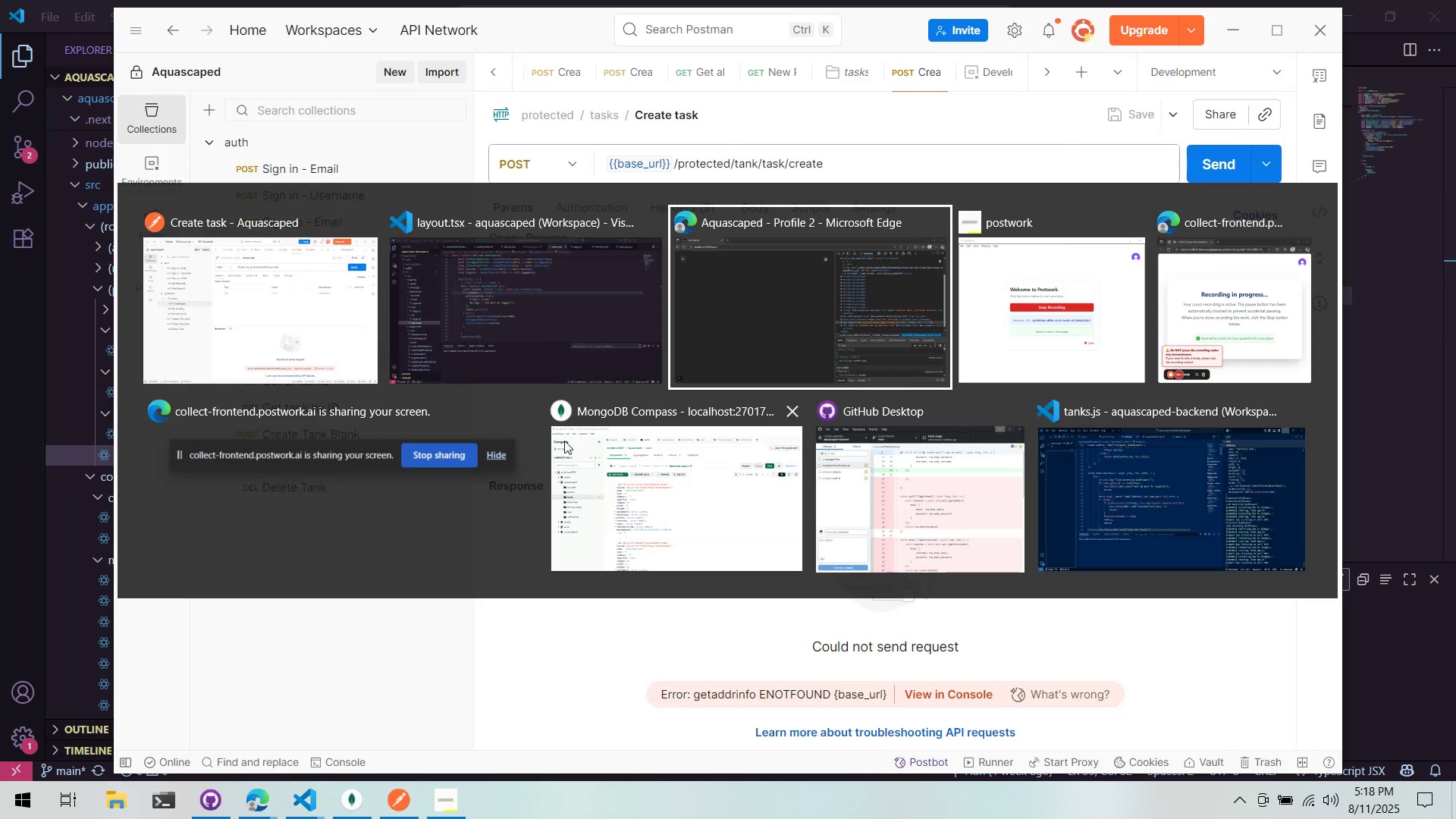 
key(Alt+AltLeft)
 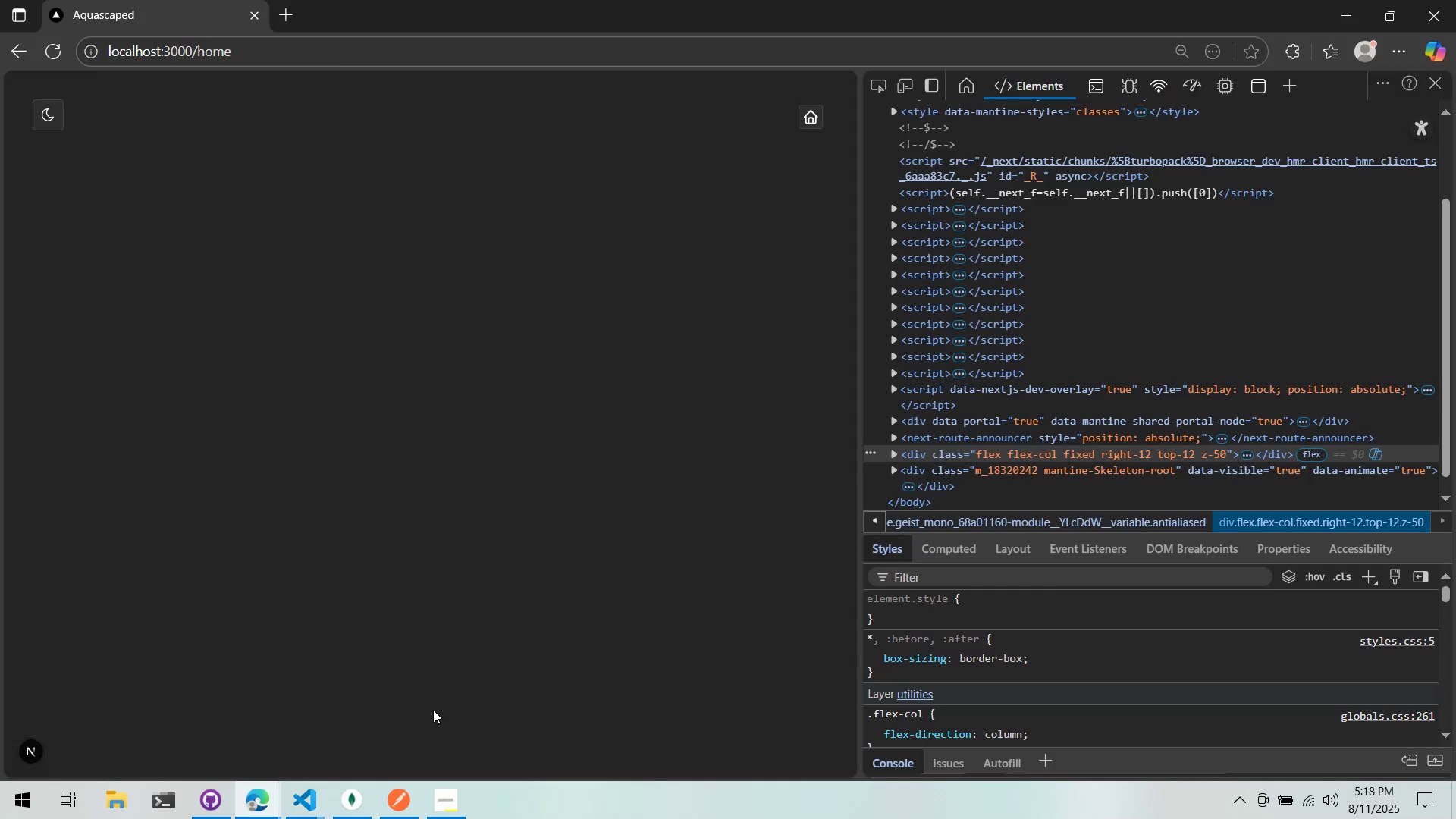 
key(Alt+Tab)
 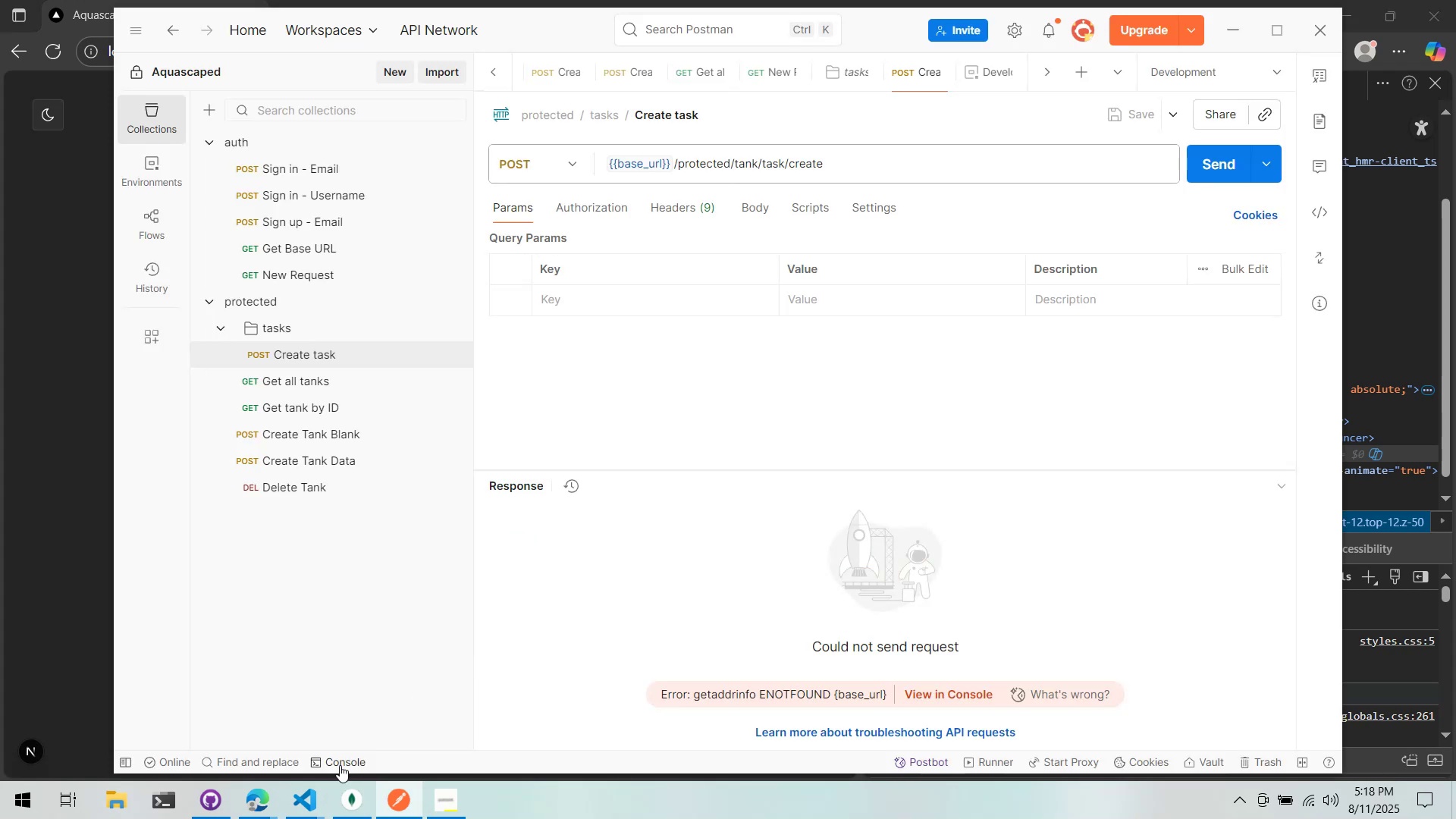 
left_click([325, 794])
 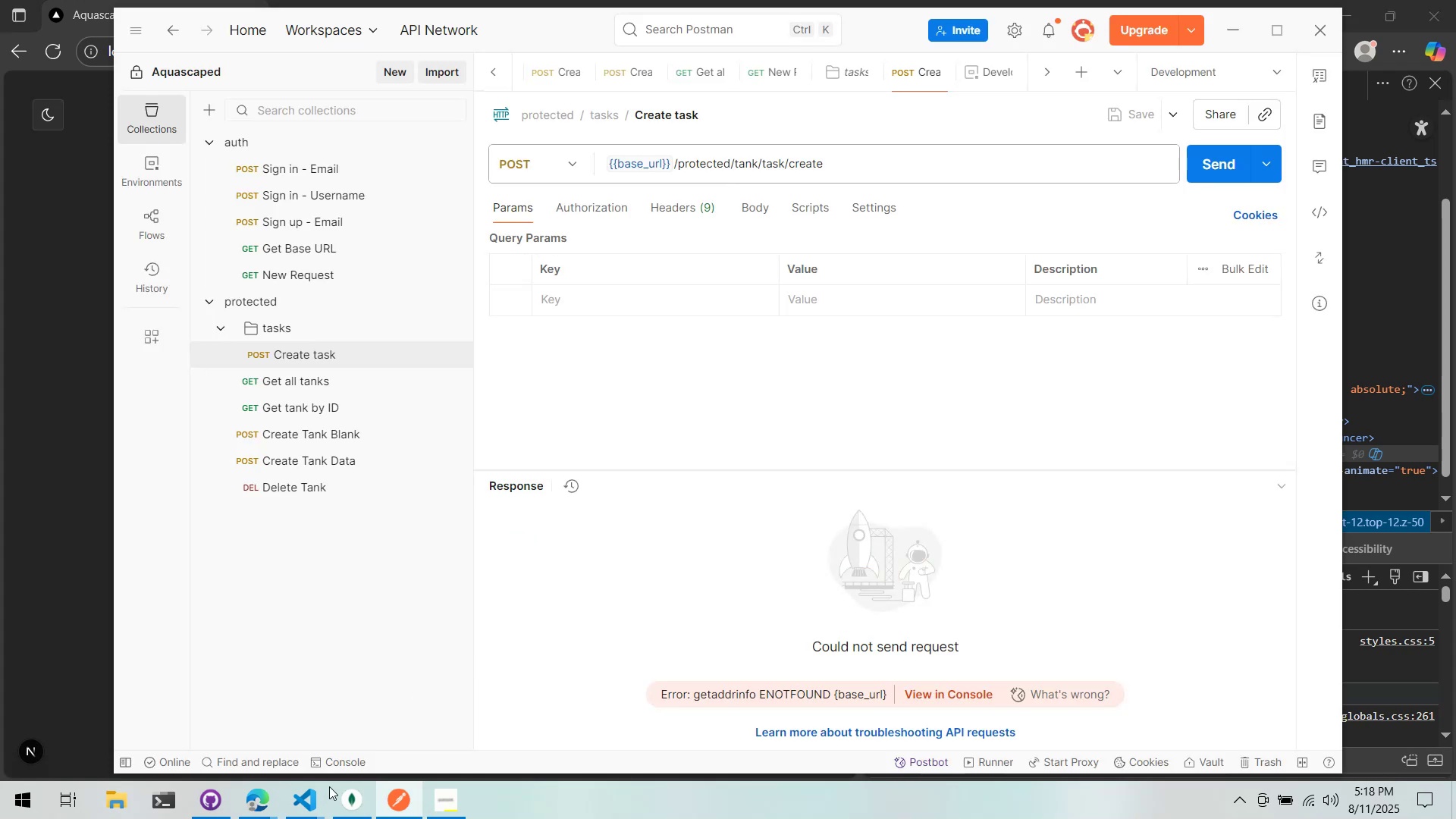 
double_click([315, 799])
 